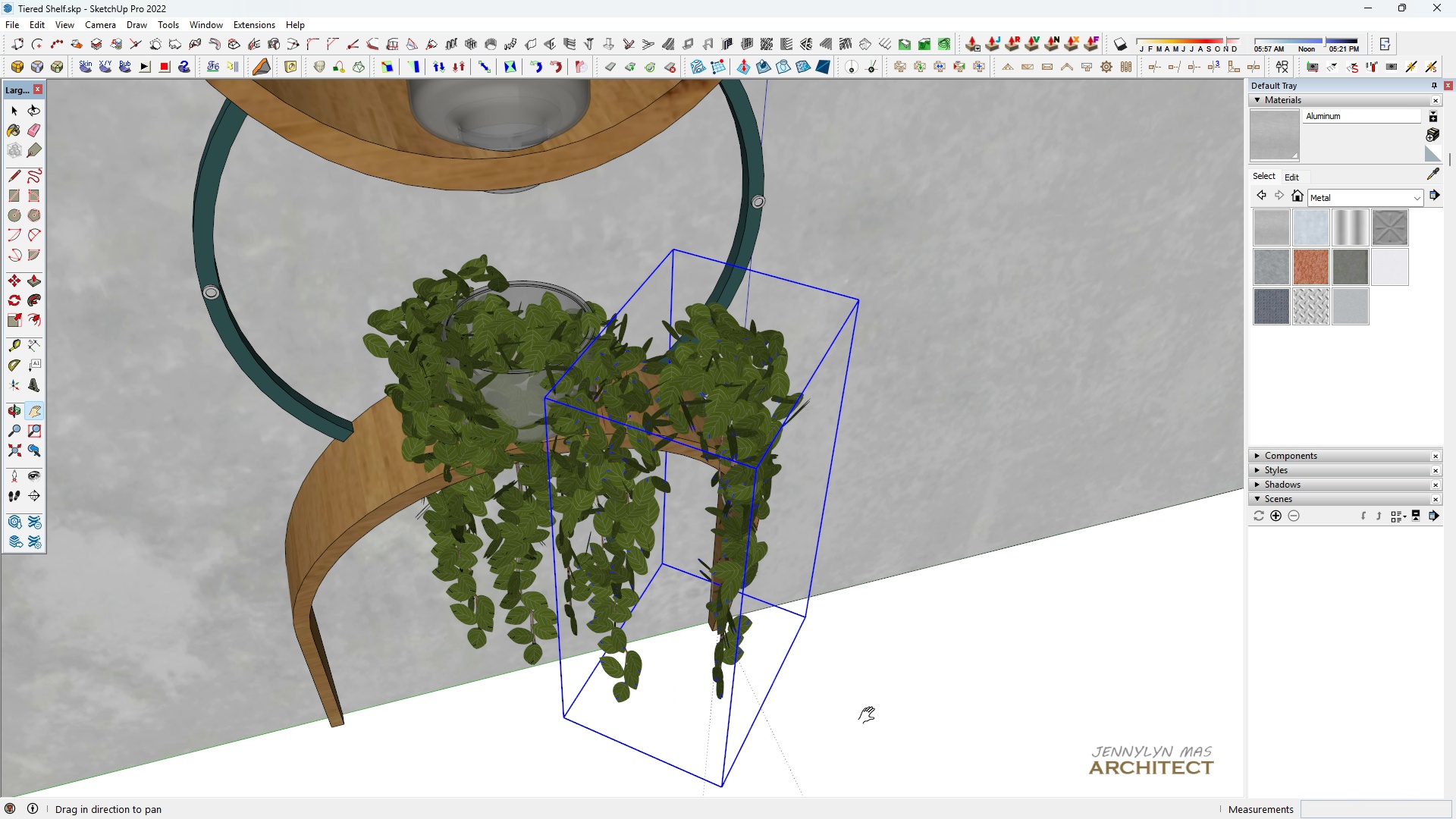 
key(Space)
 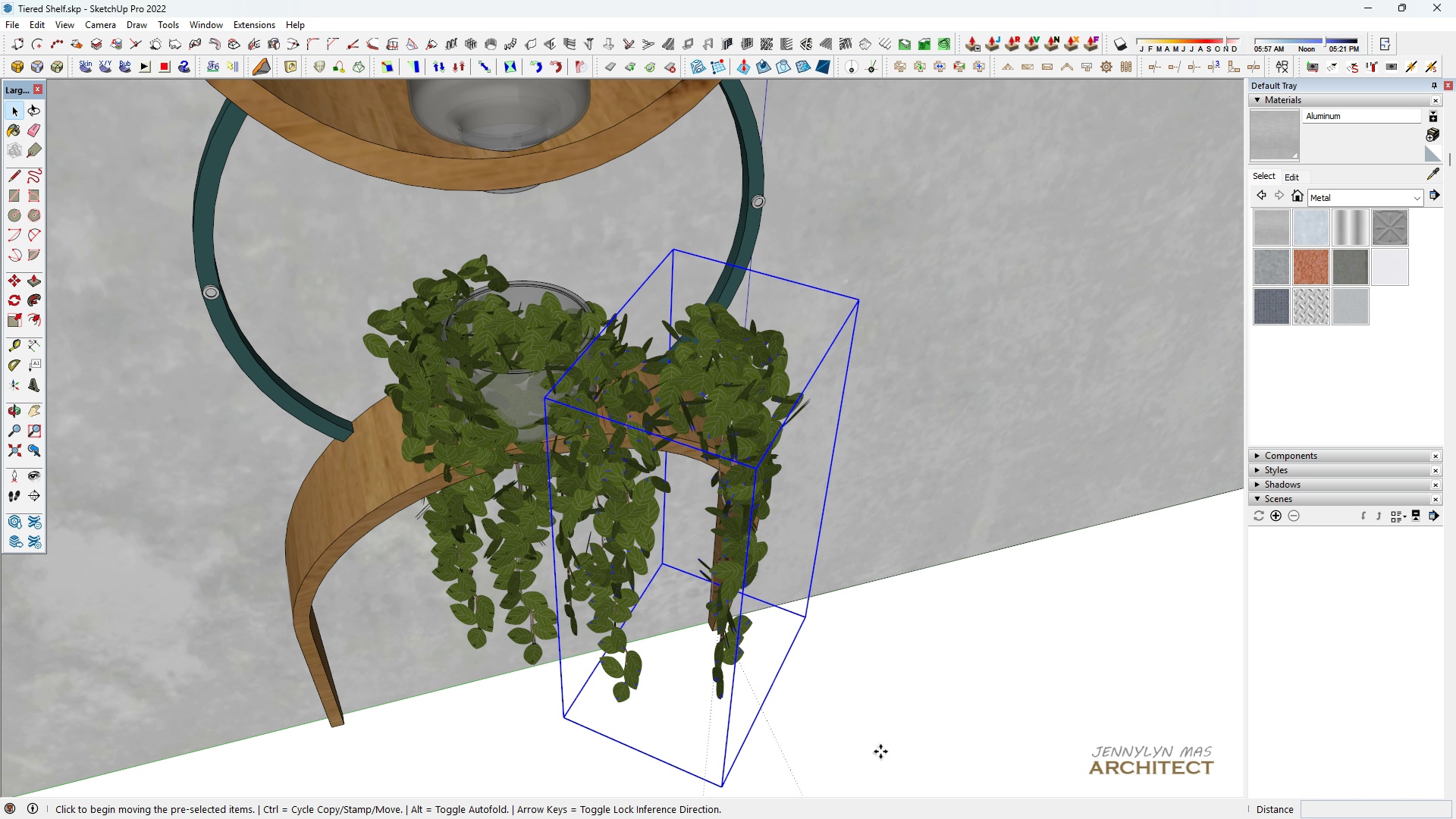 
key(M)
 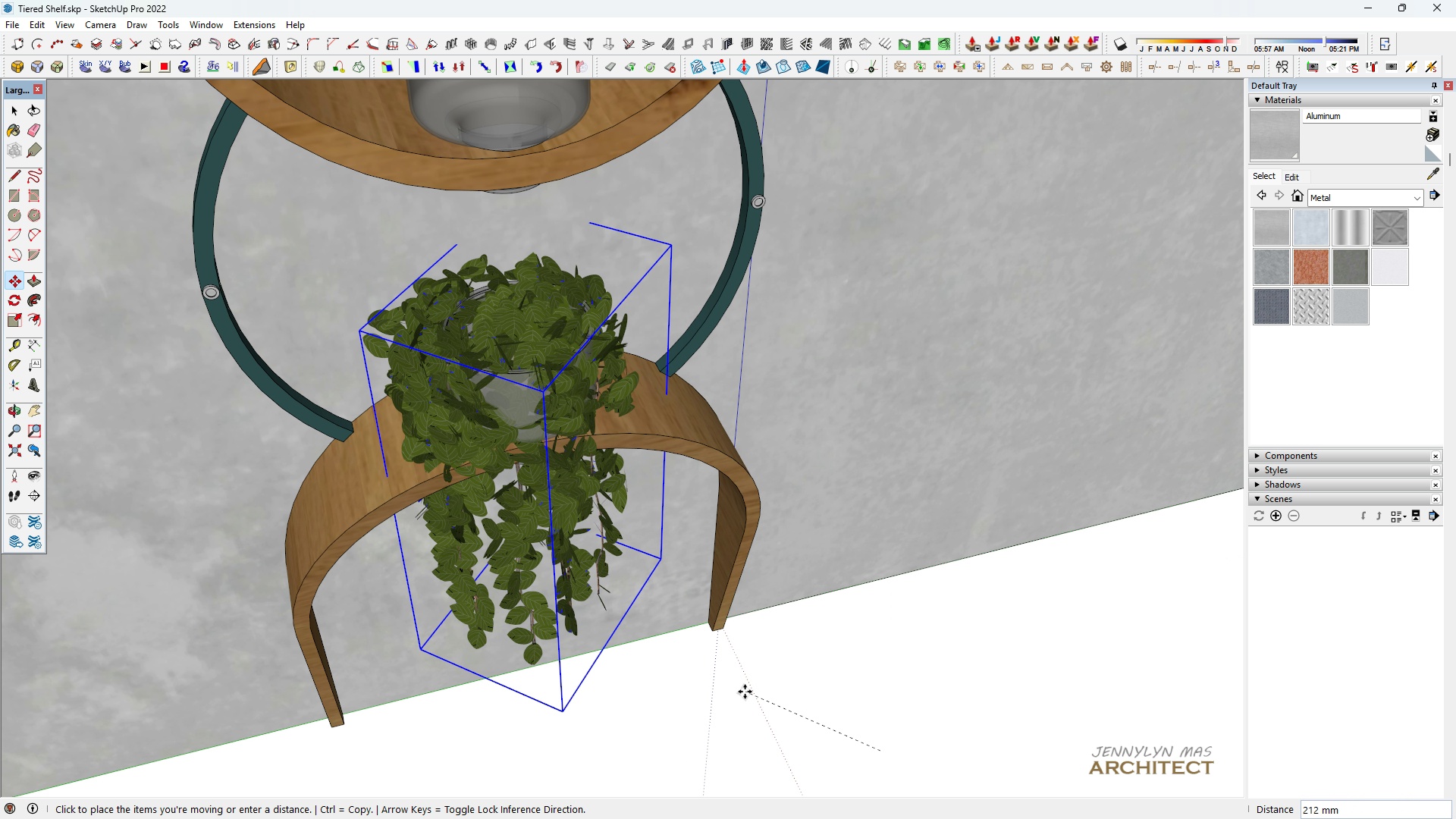 
left_click([744, 692])
 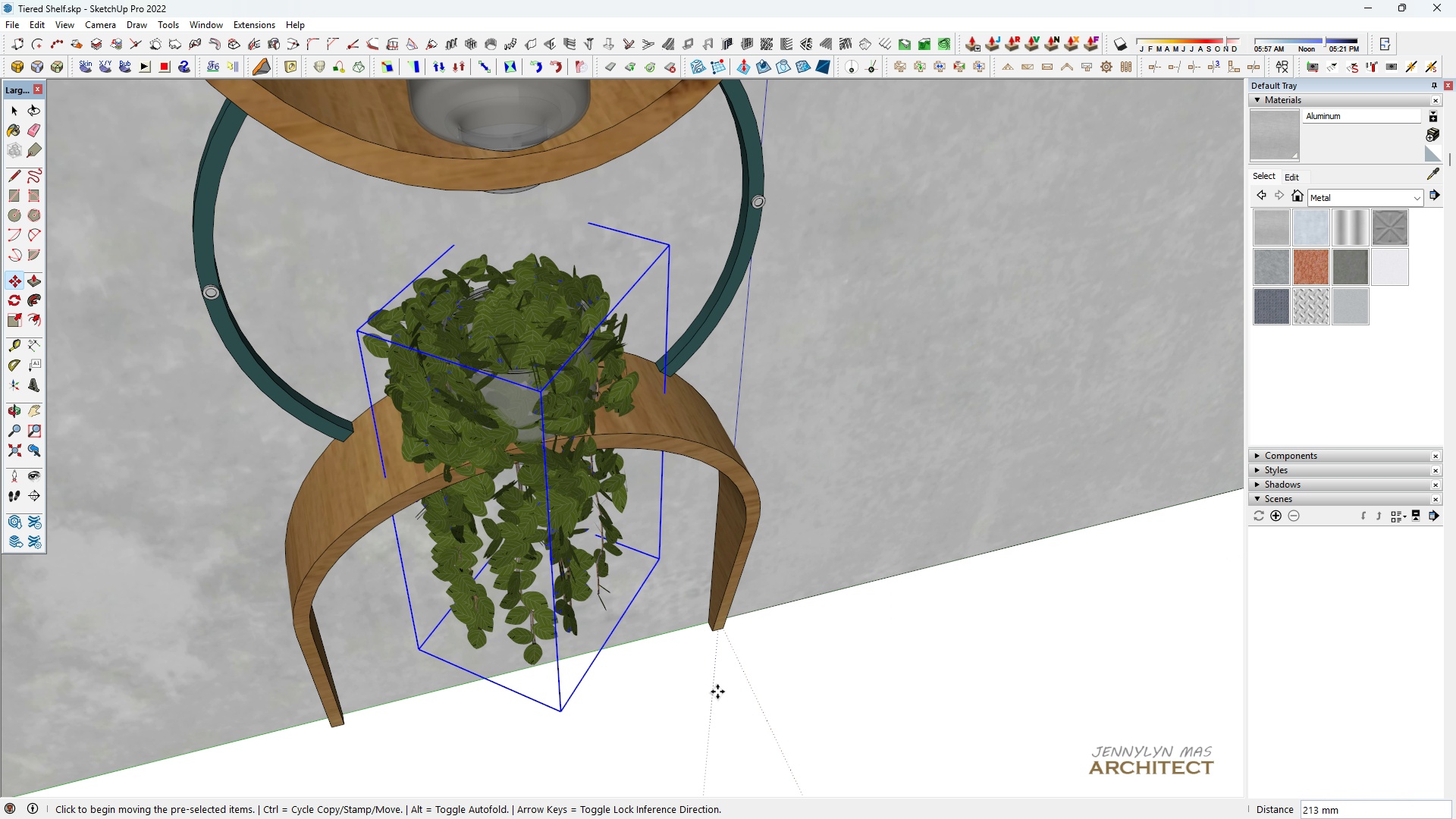 
key(Space)
 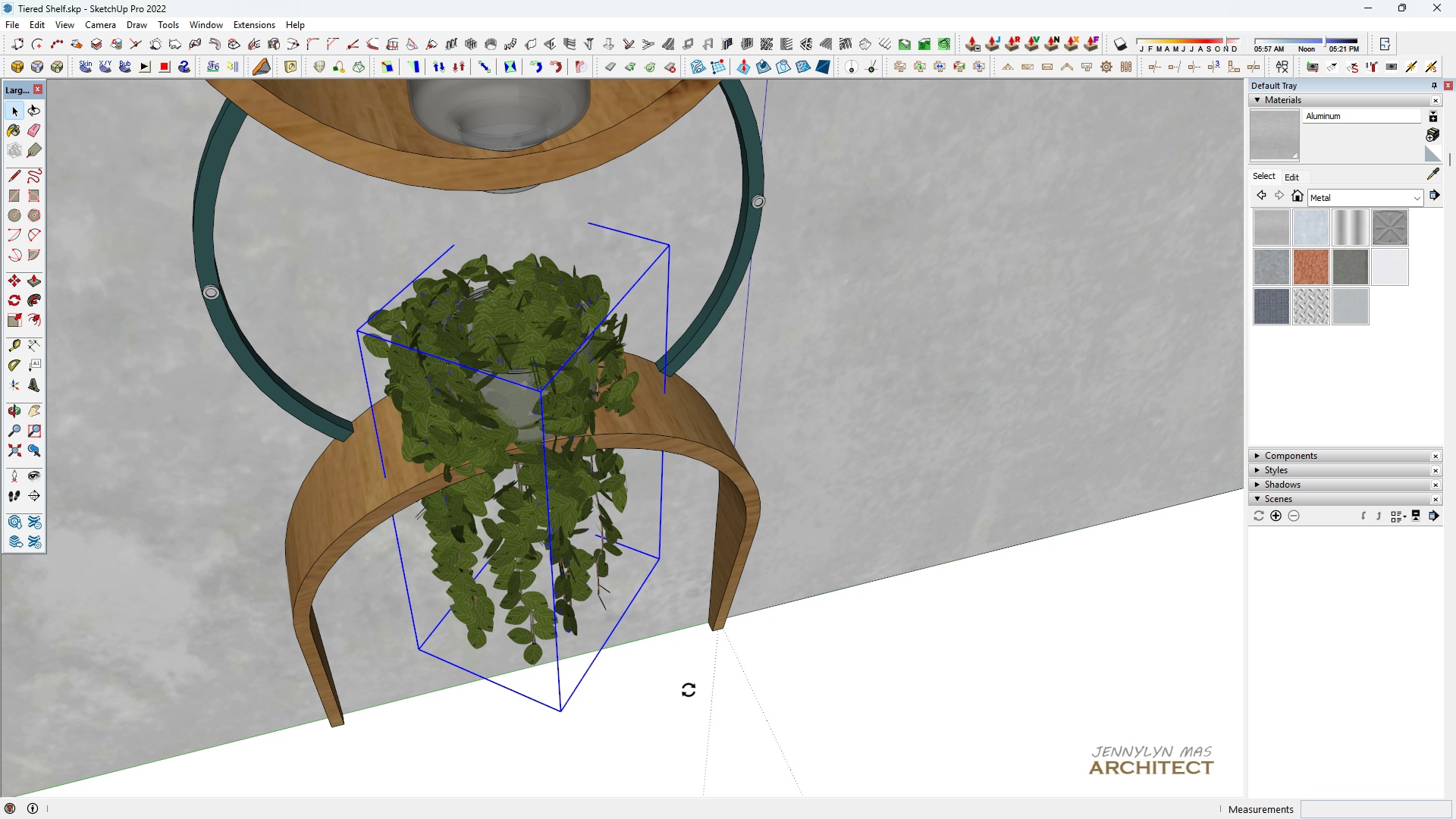 
key(Q)
 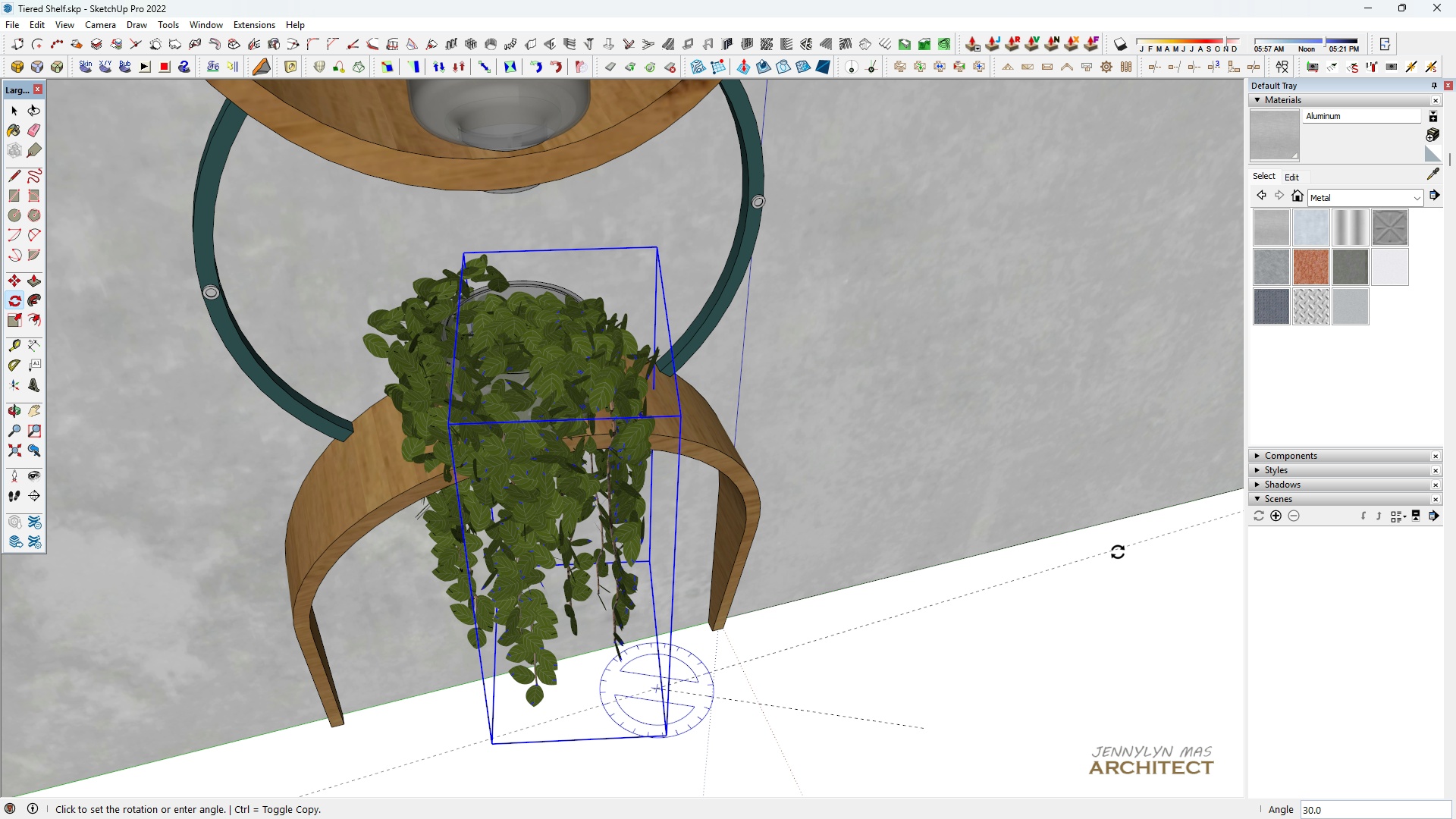 
left_click([1087, 570])
 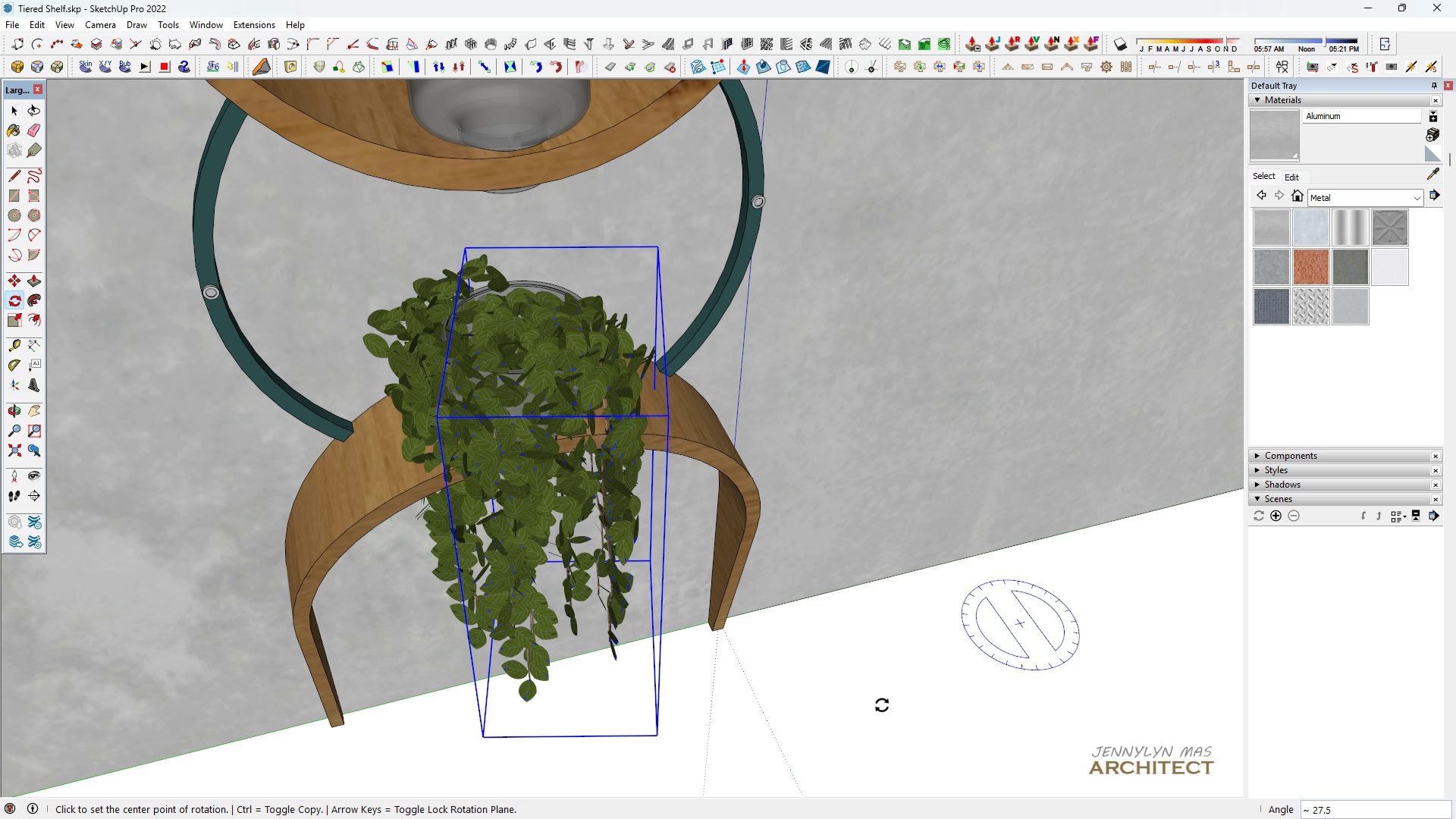 
type(hm)
 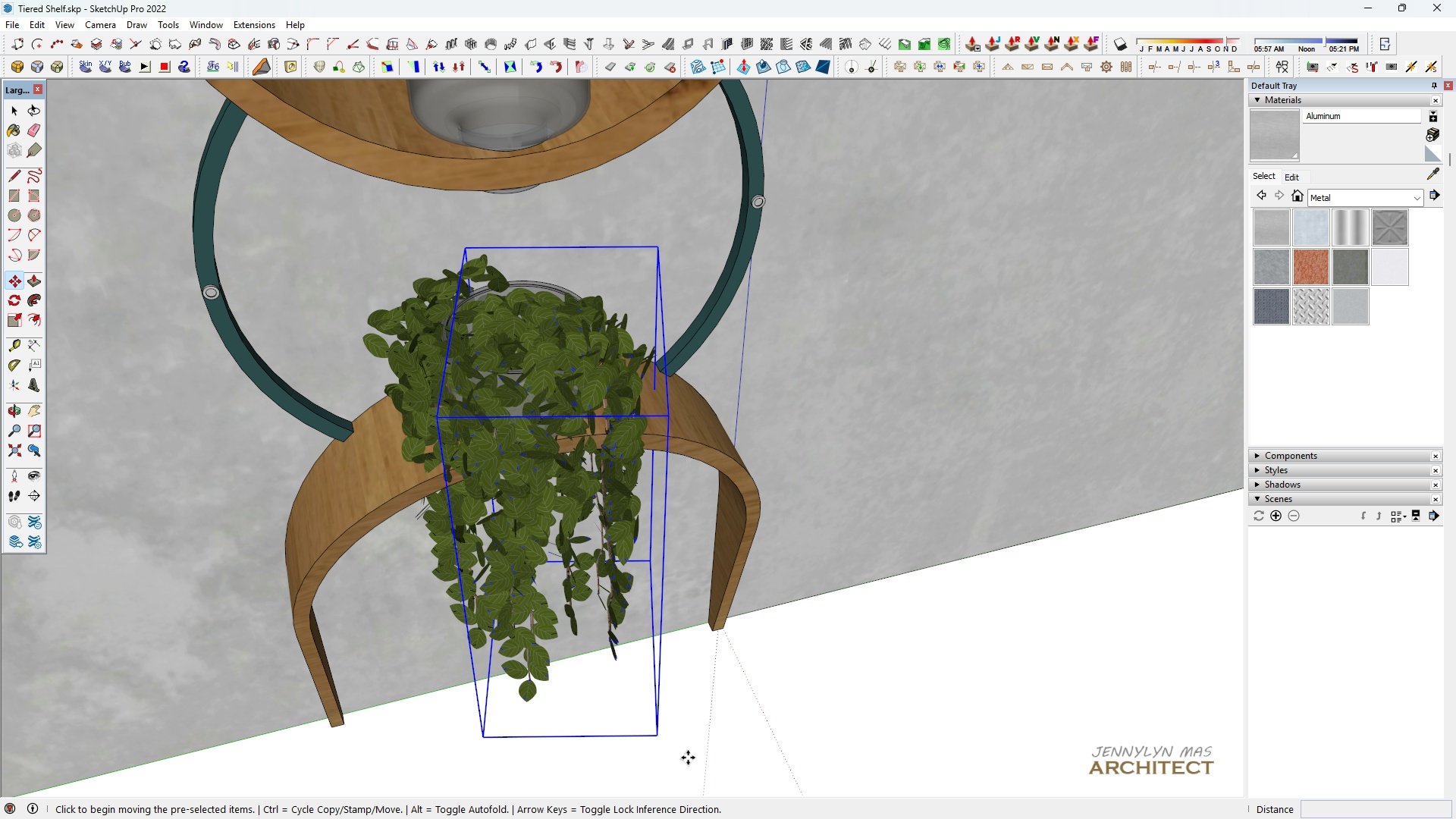 
left_click([688, 758])
 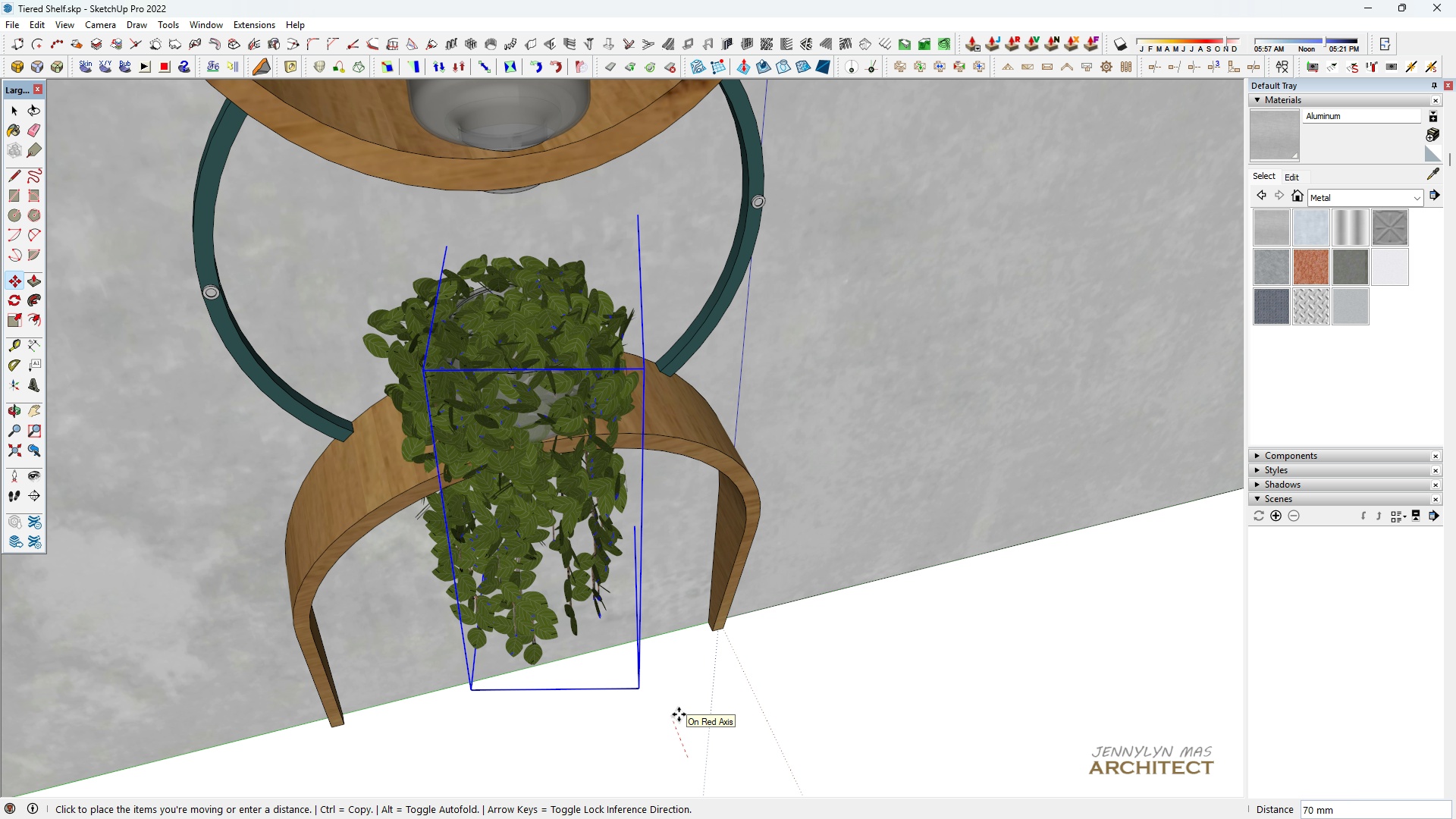 
left_click([679, 714])
 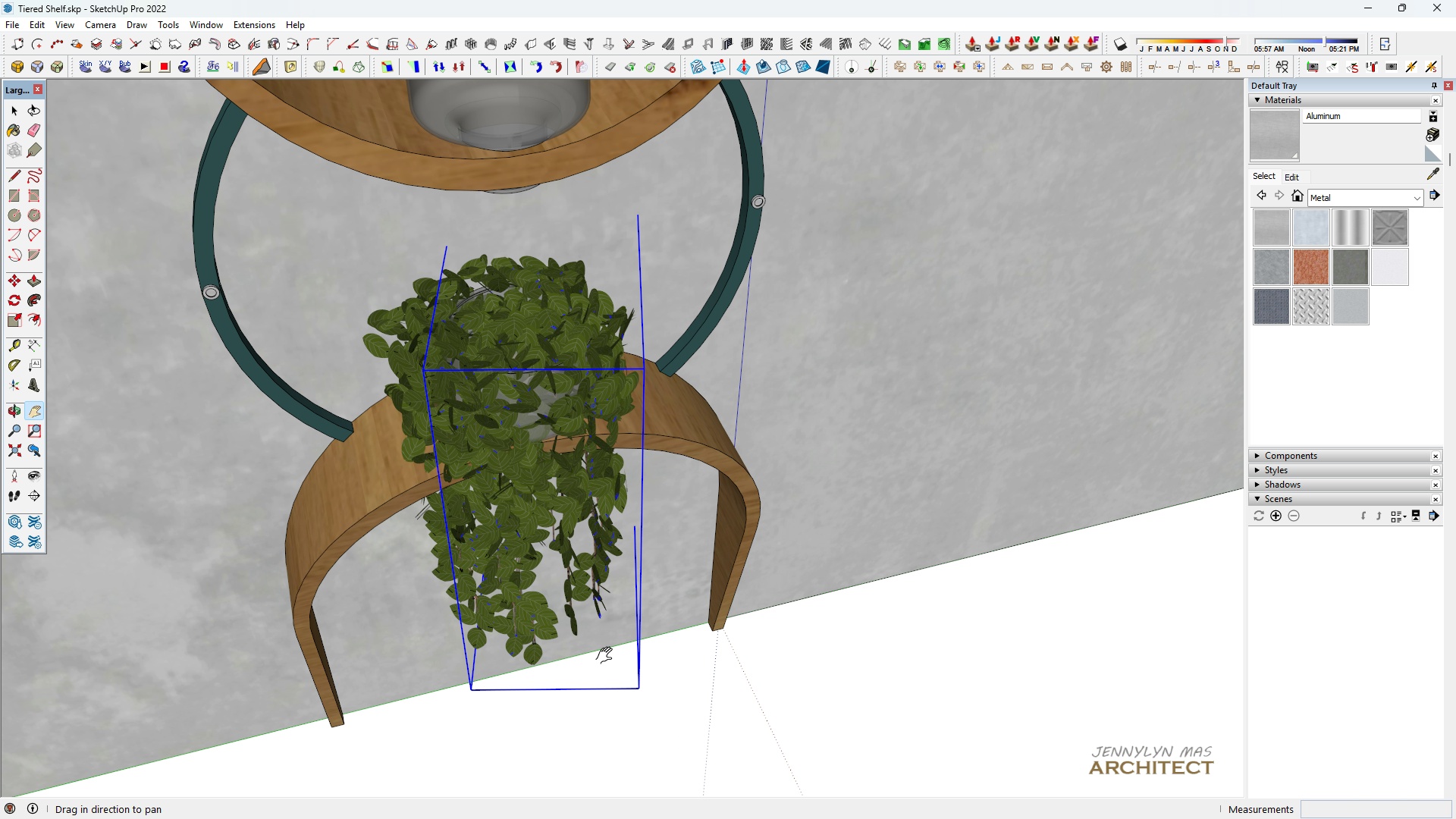 
type(hs1.1)
 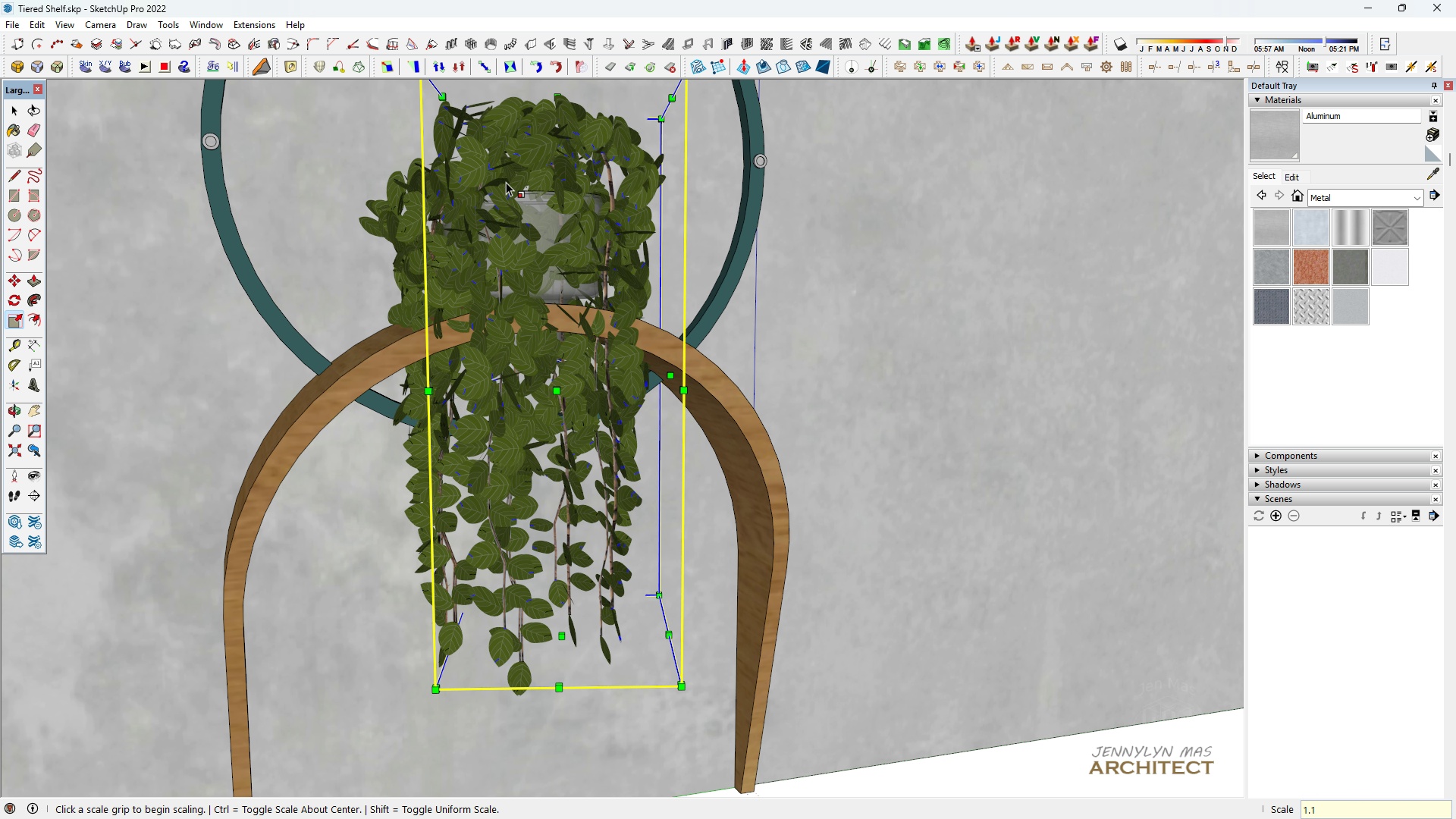 
scroll: coordinate [564, 610], scroll_direction: up, amount: 2.0
 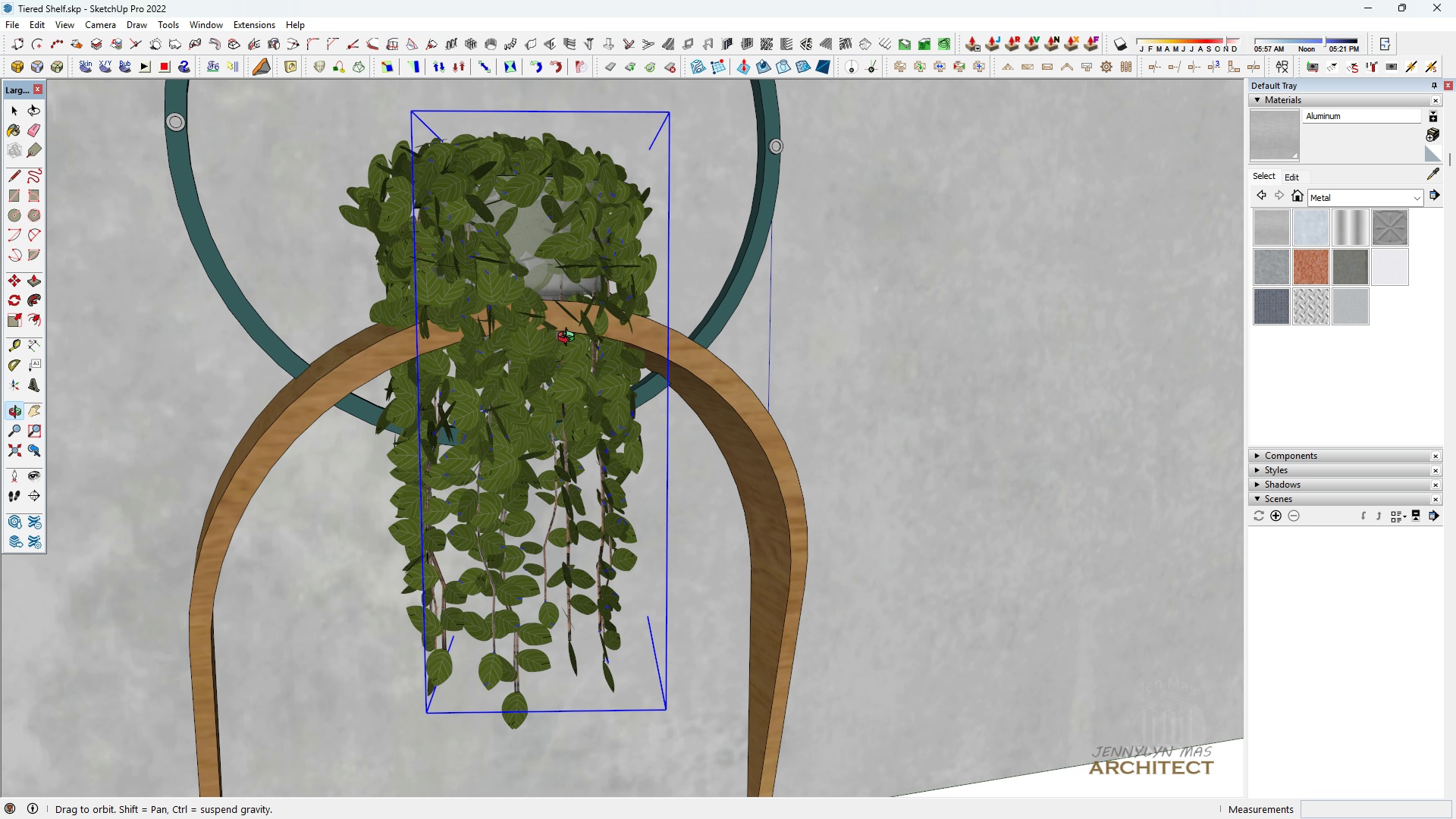 
scroll: coordinate [570, 339], scroll_direction: down, amount: 1.0
 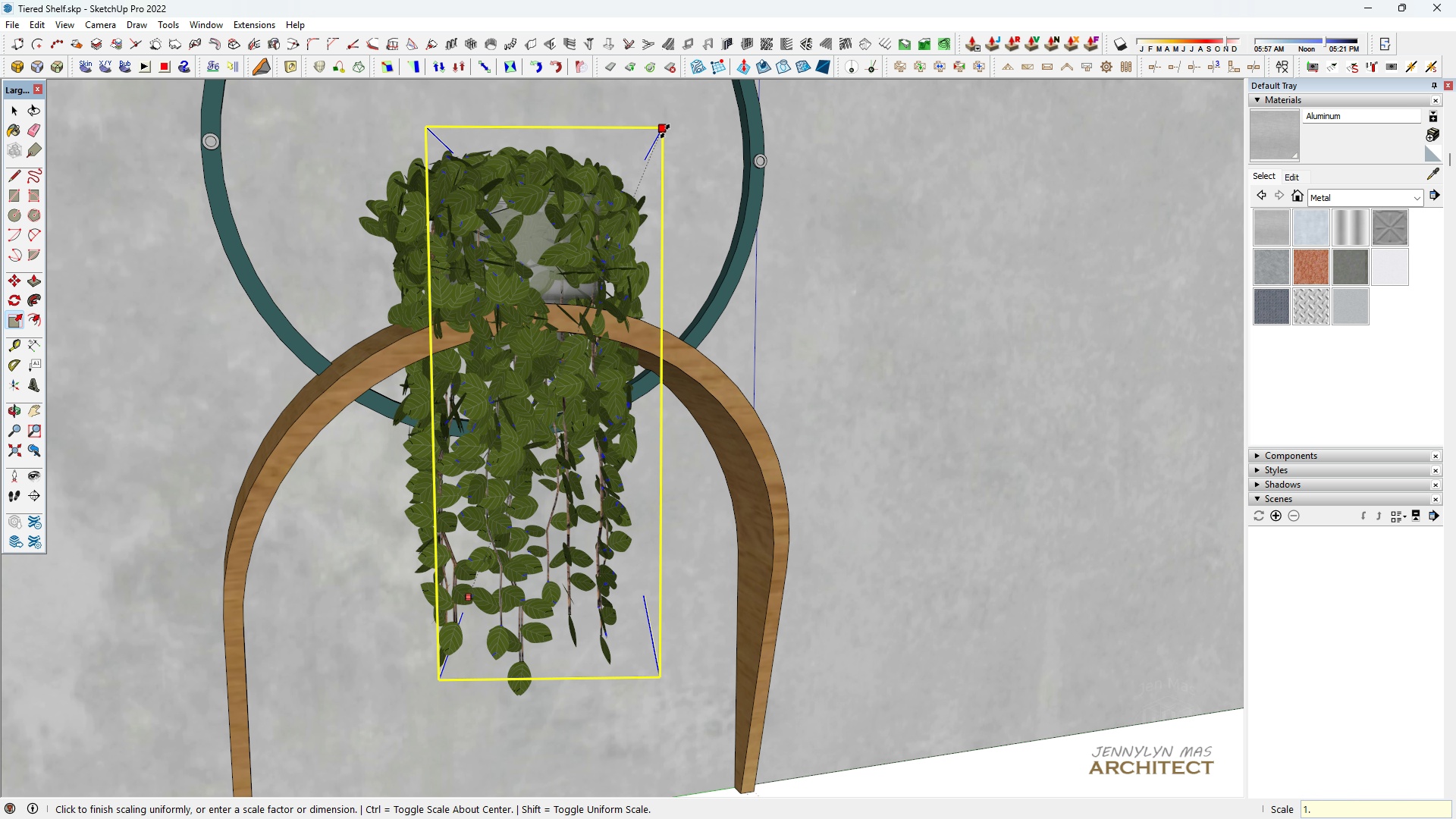 
key(Enter)
 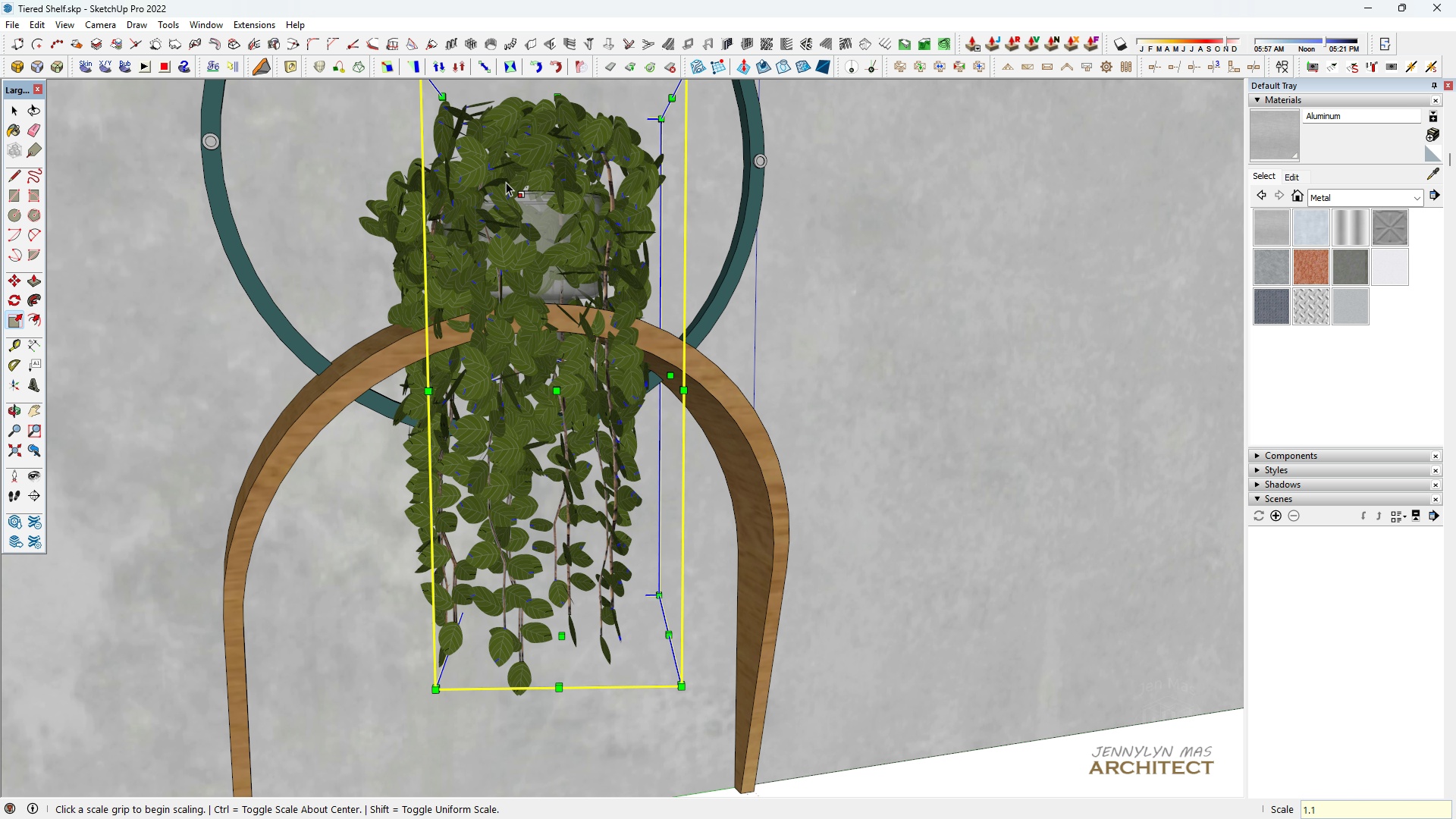 
scroll: coordinate [476, 270], scroll_direction: up, amount: 4.0
 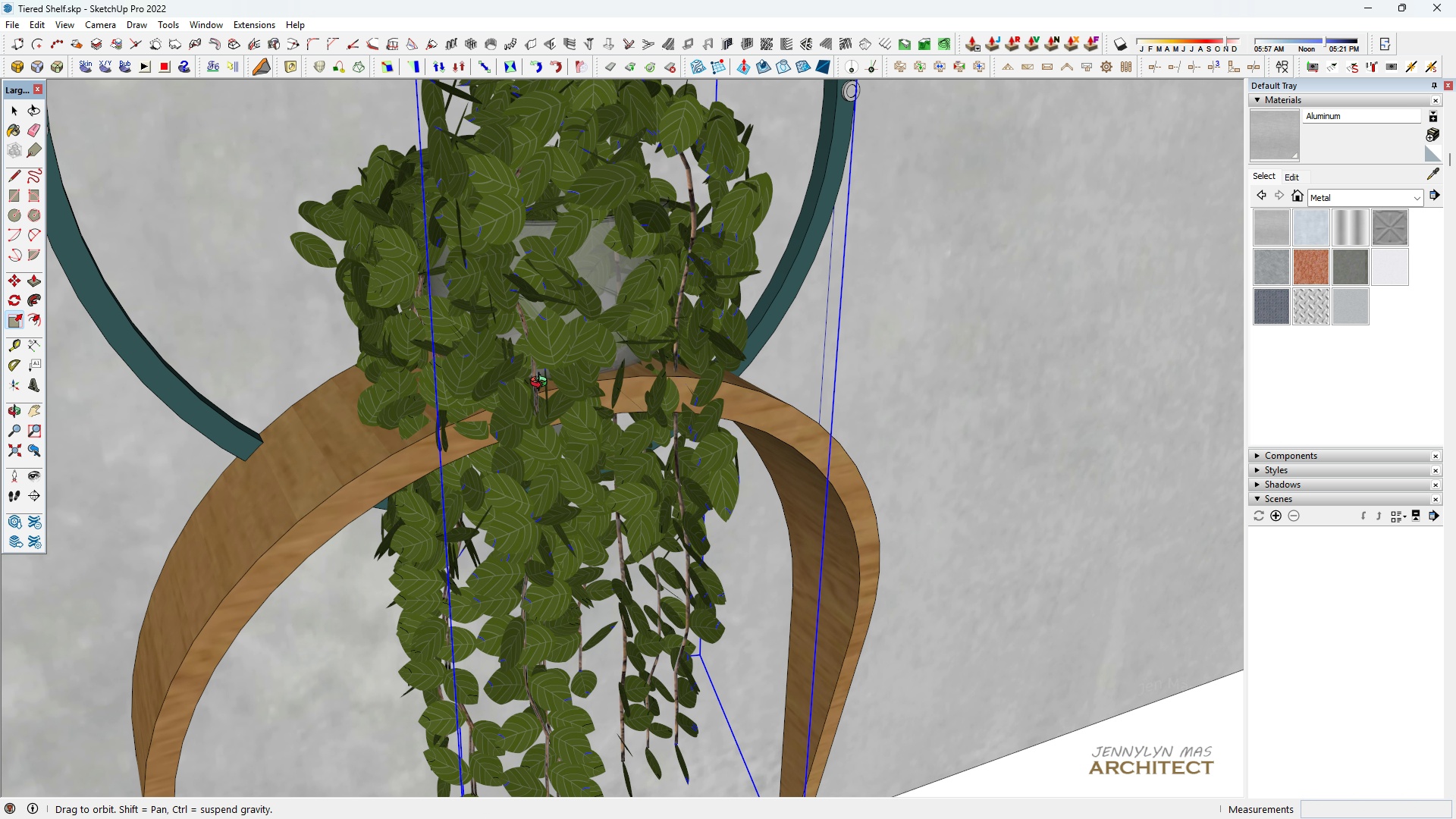 
scroll: coordinate [581, 427], scroll_direction: down, amount: 4.0
 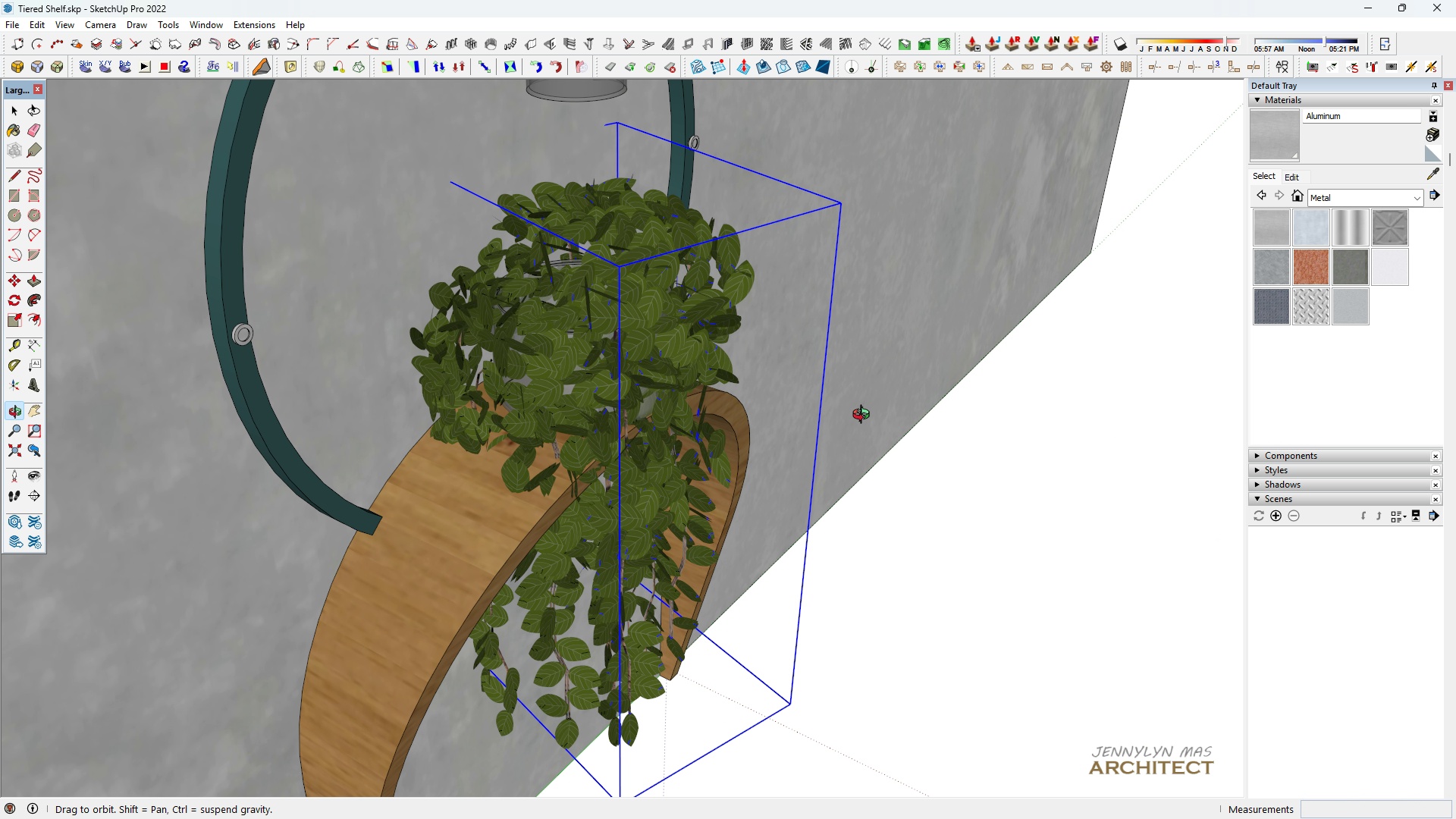 
type( hm)
 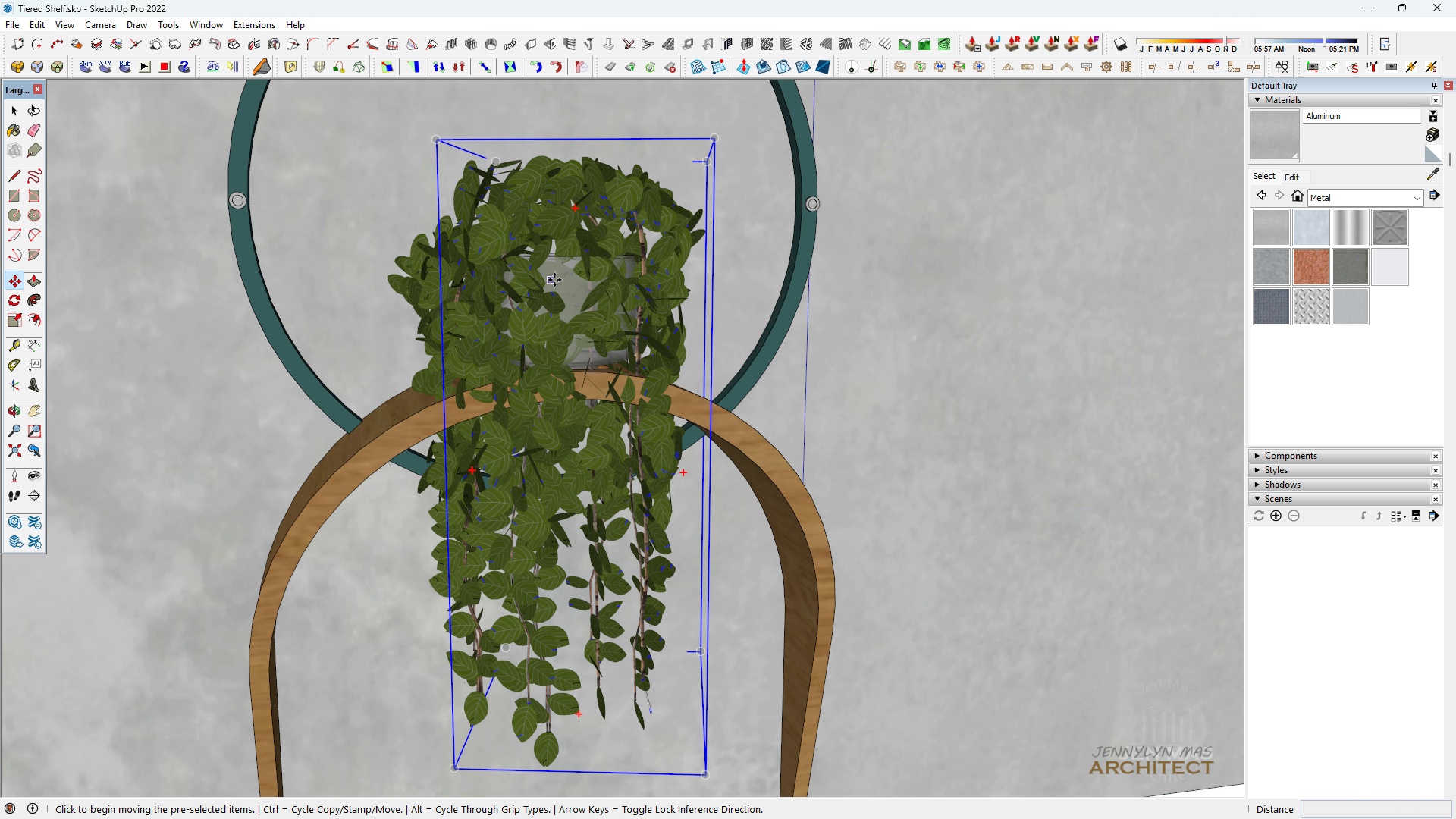 
scroll: coordinate [692, 231], scroll_direction: up, amount: 7.0
 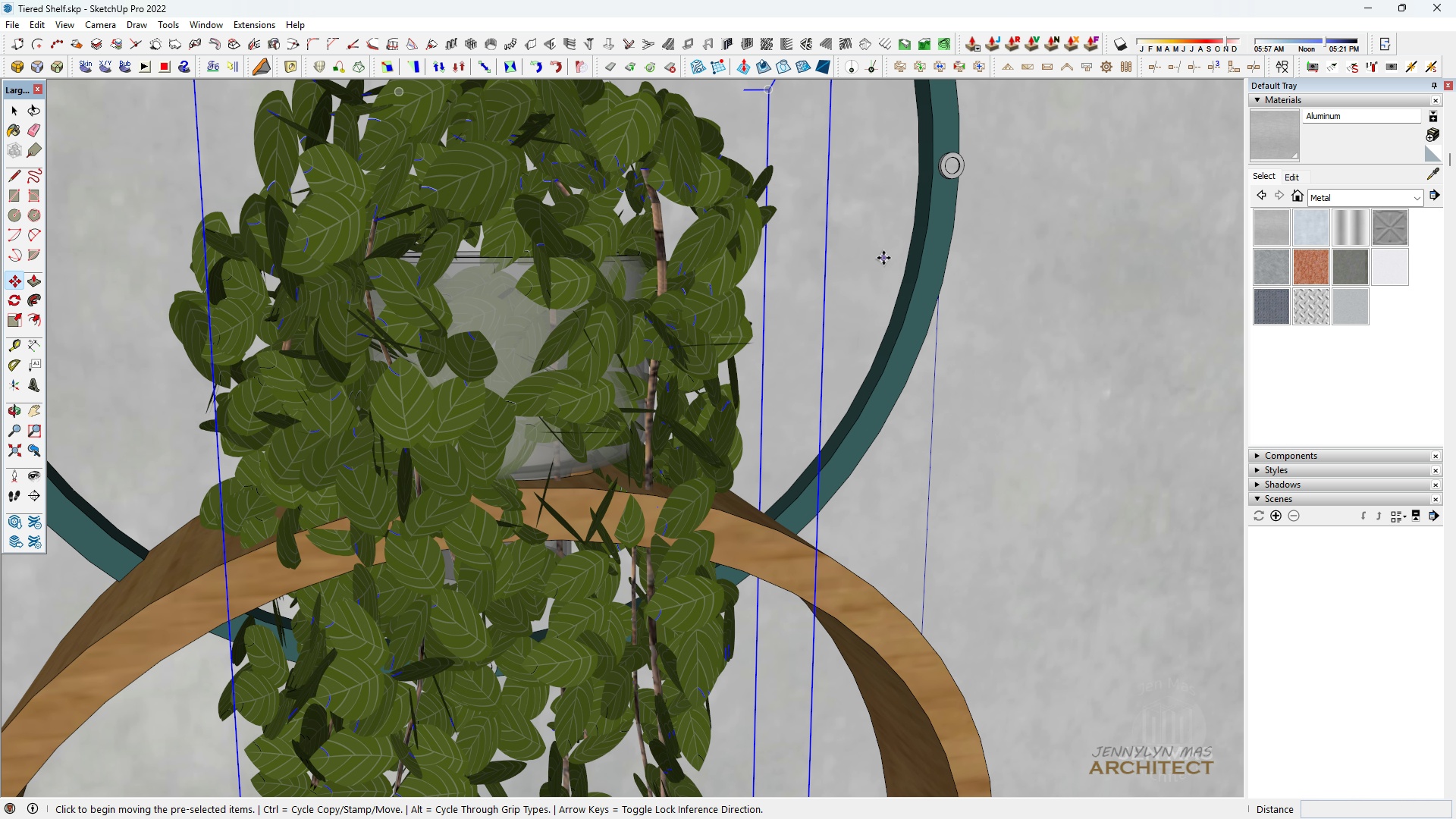 
left_click([883, 258])
 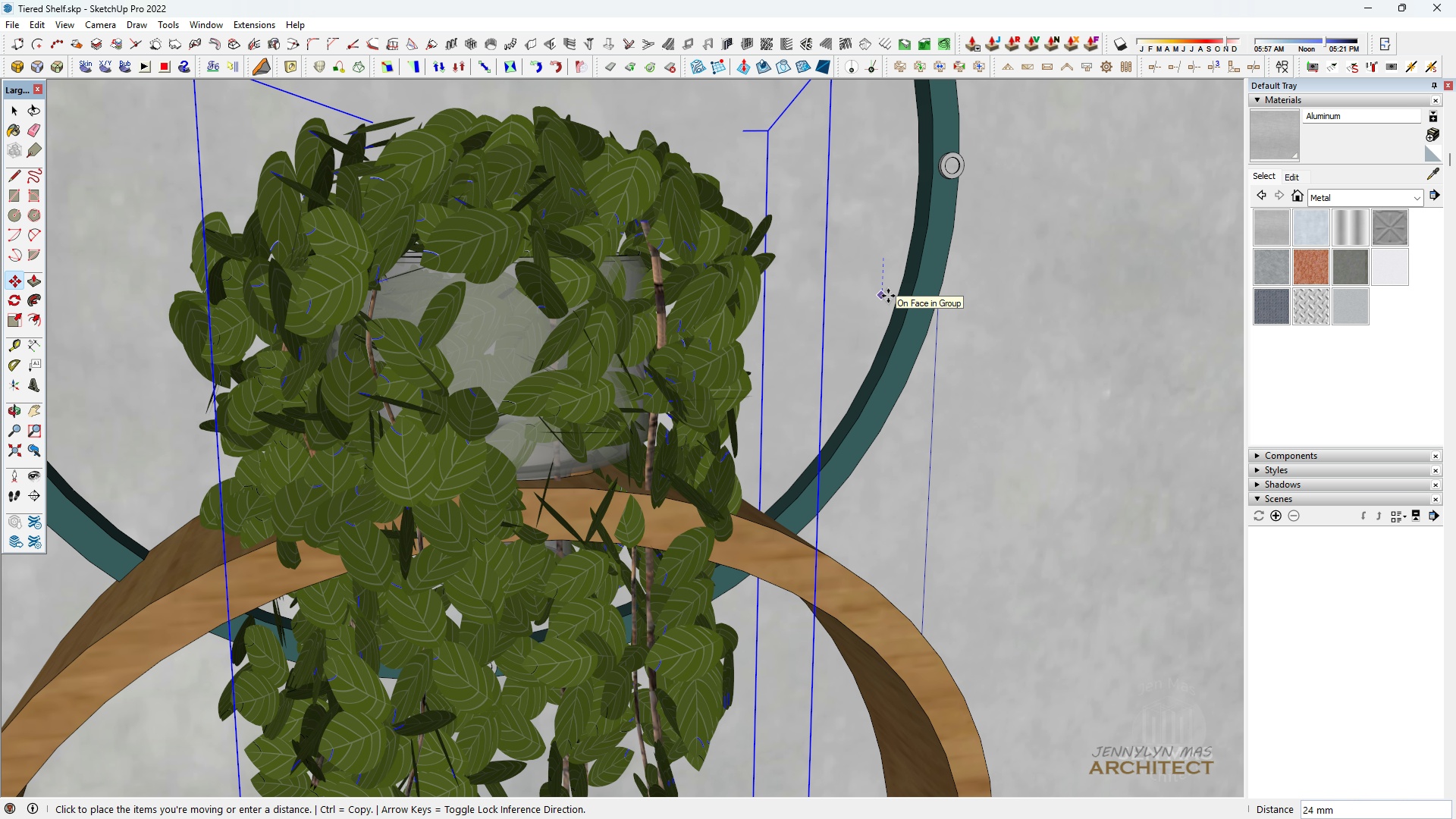 
left_click([888, 296])
 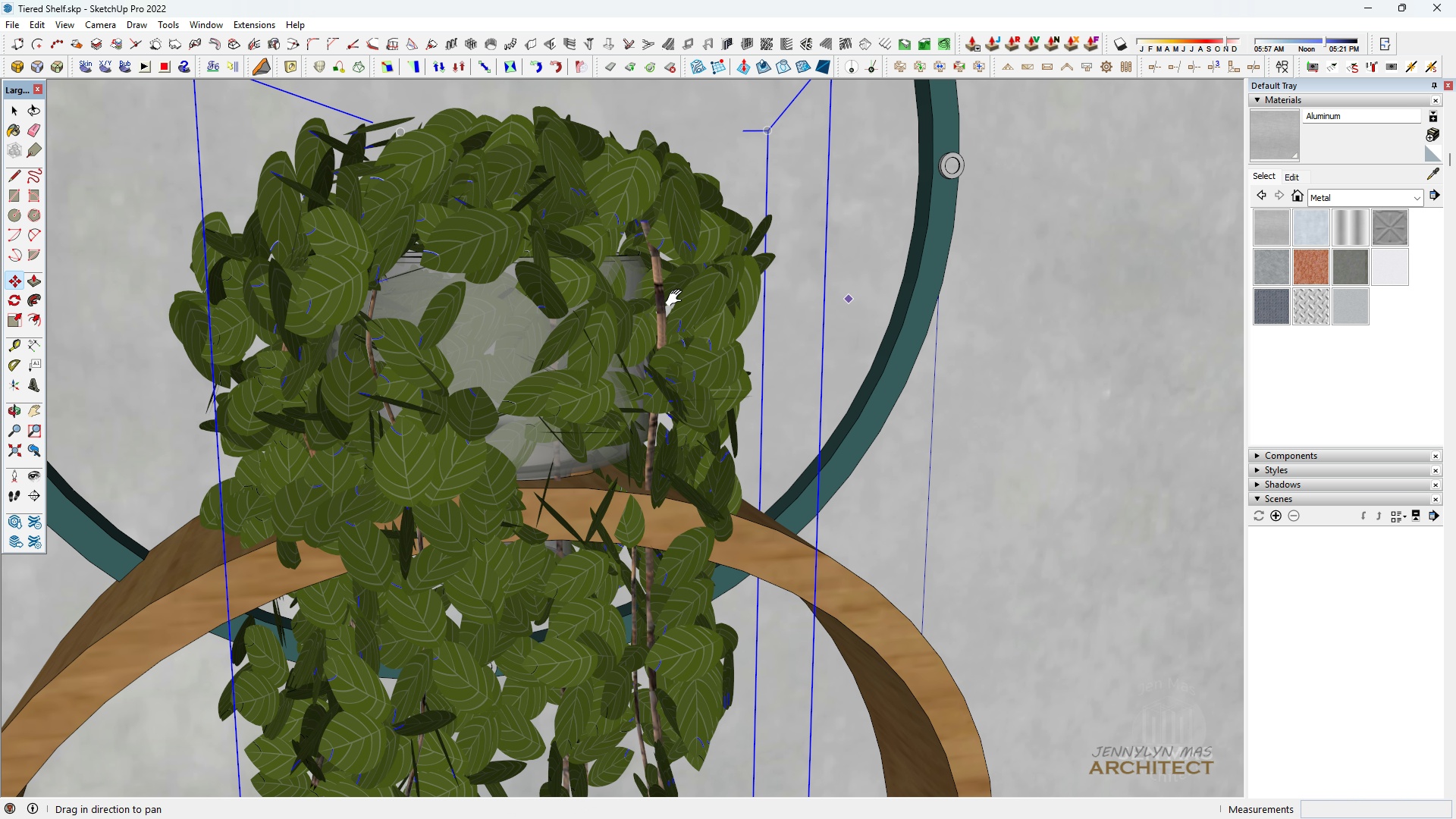 
type(hhhhh)
 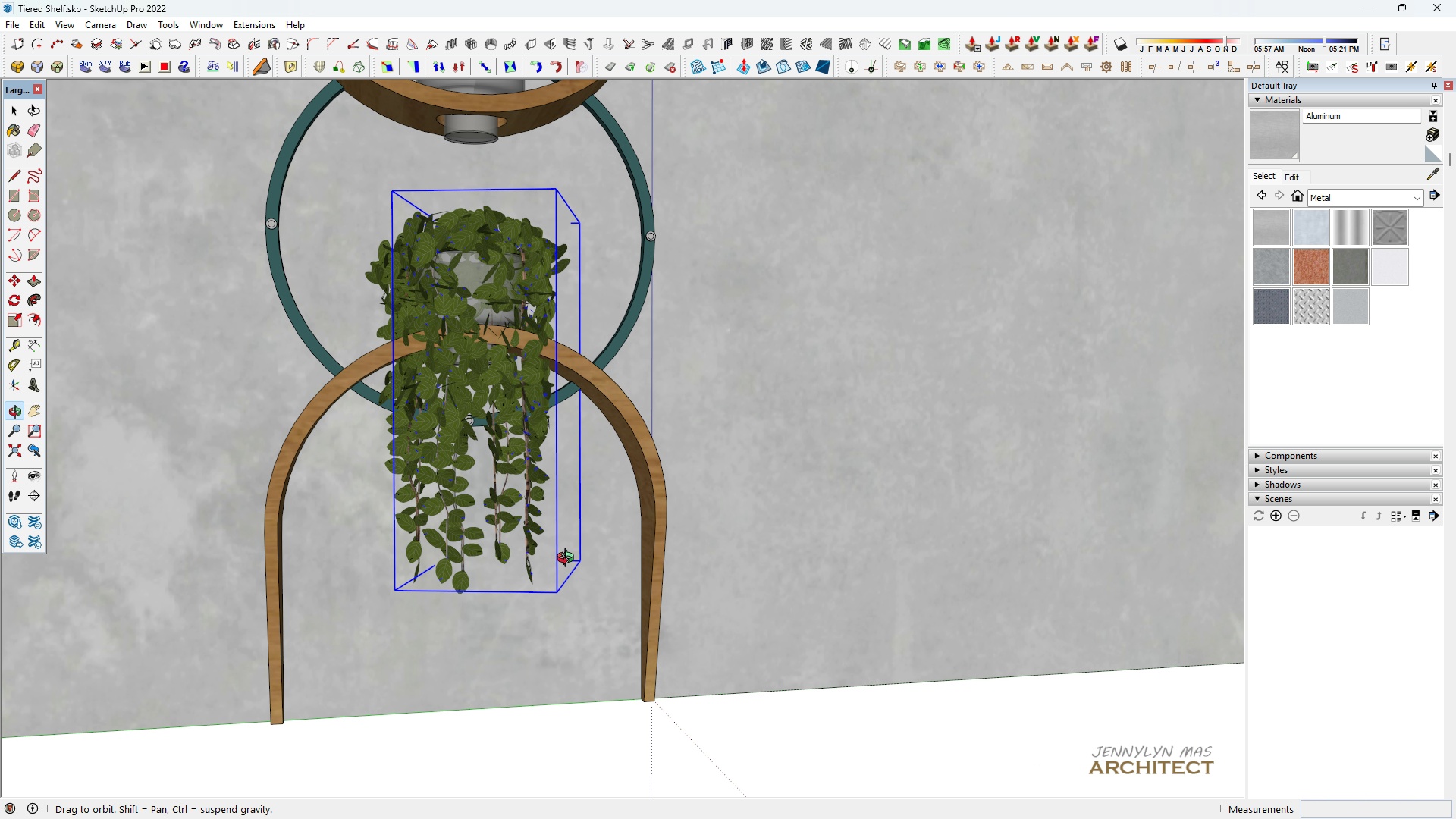 
scroll: coordinate [538, 497], scroll_direction: down, amount: 15.0
 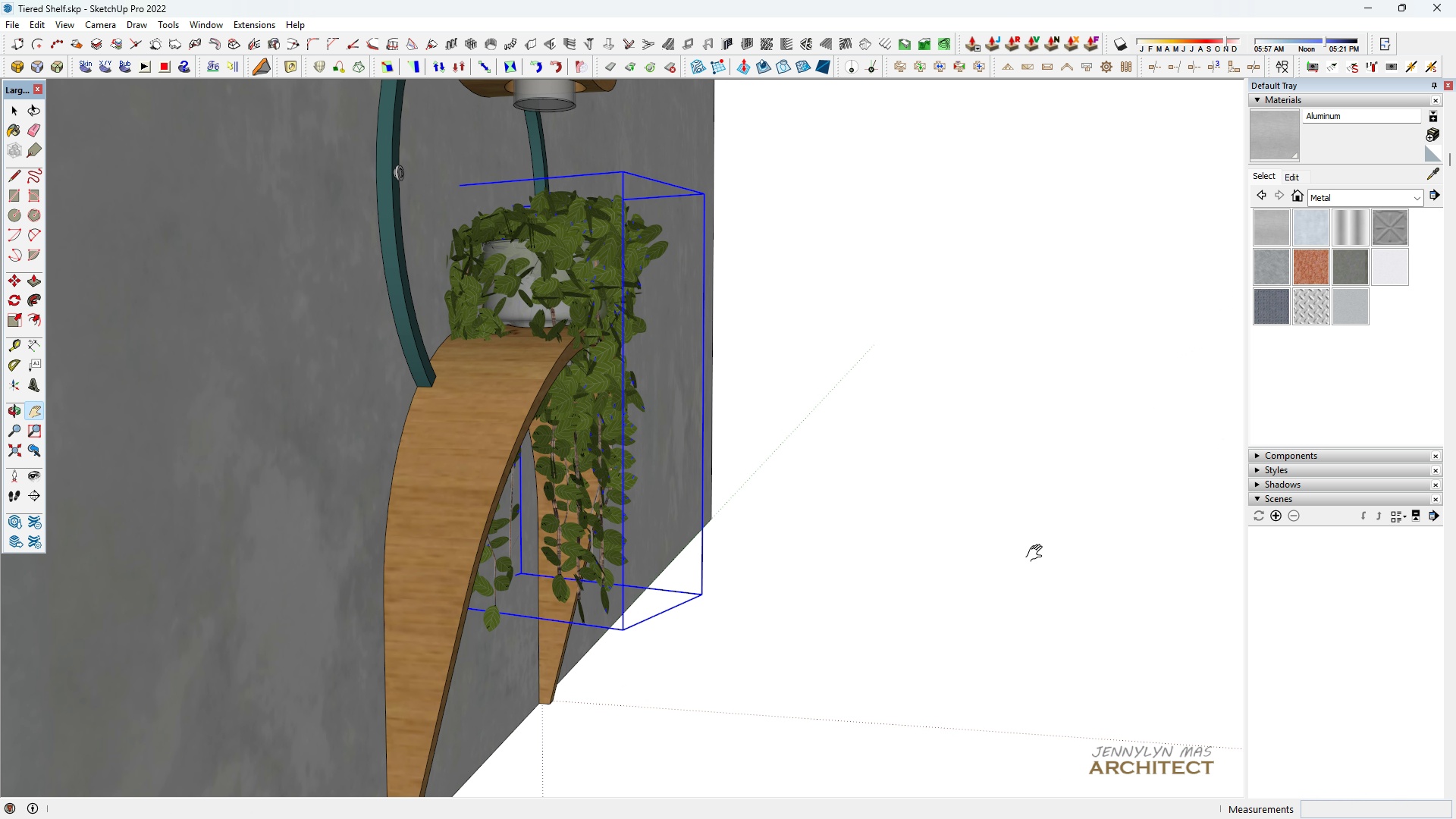 
scroll: coordinate [551, 425], scroll_direction: up, amount: 4.0
 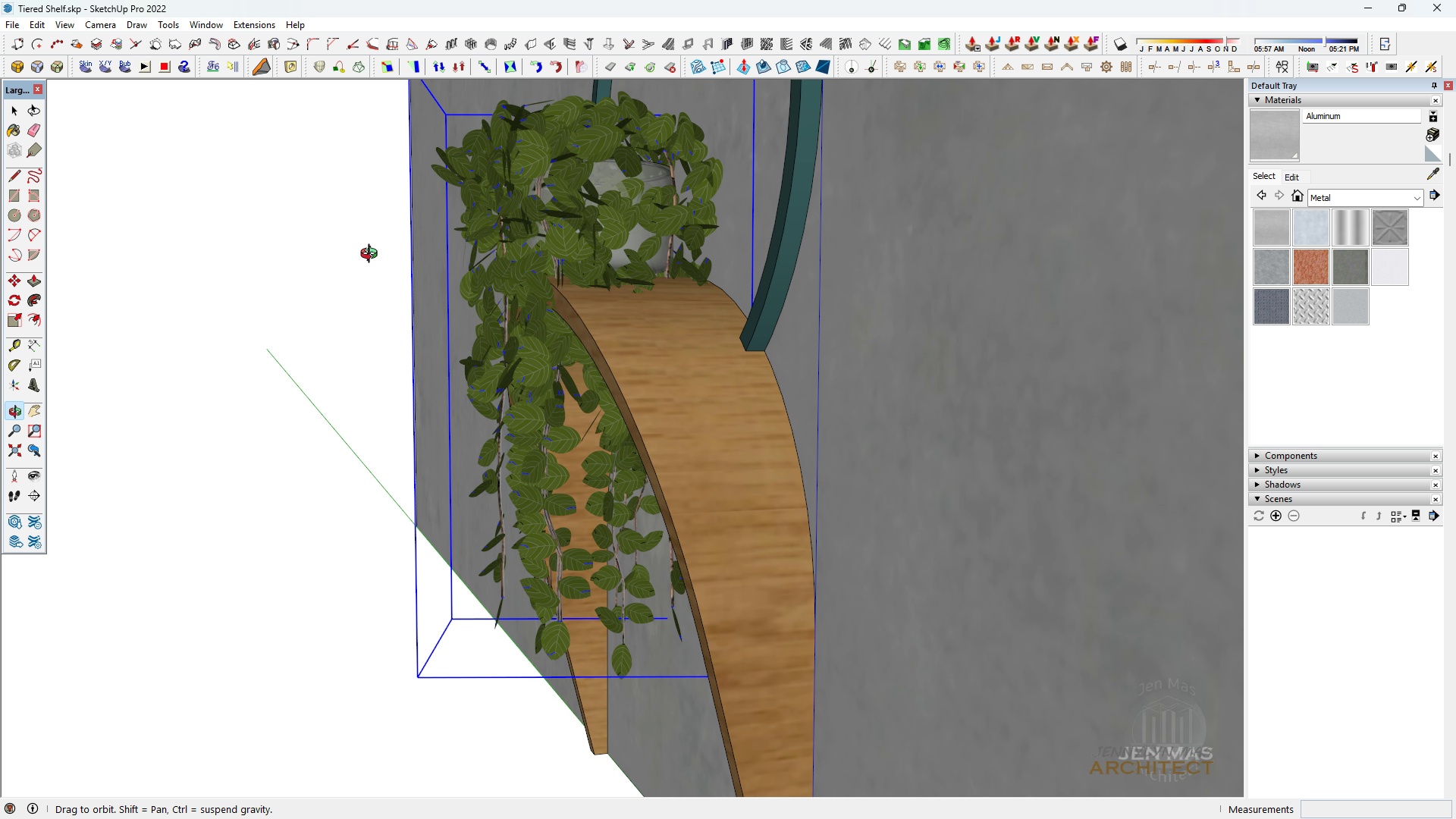 
scroll: coordinate [598, 449], scroll_direction: down, amount: 9.0
 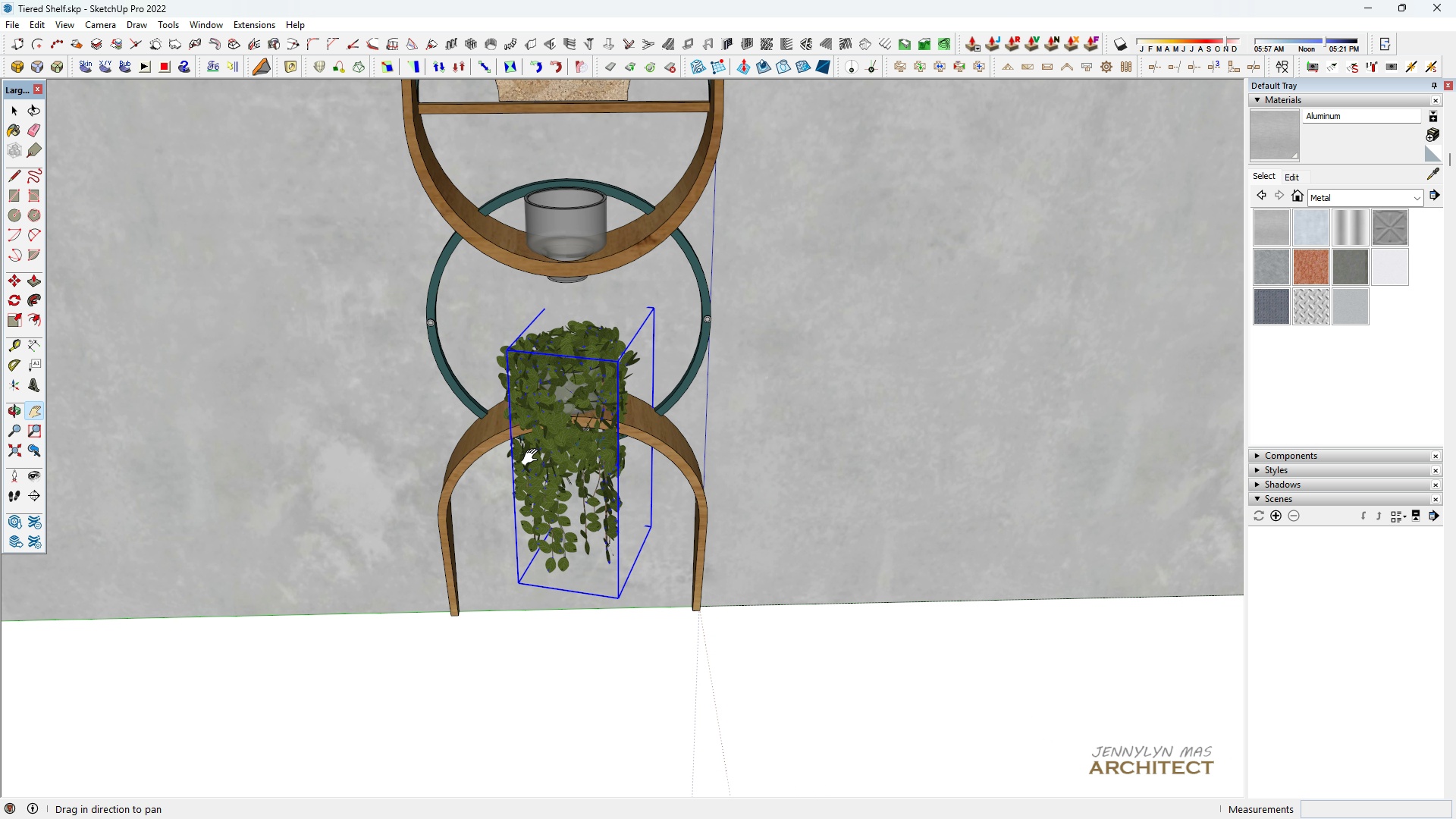 
type(hhhhhh )
 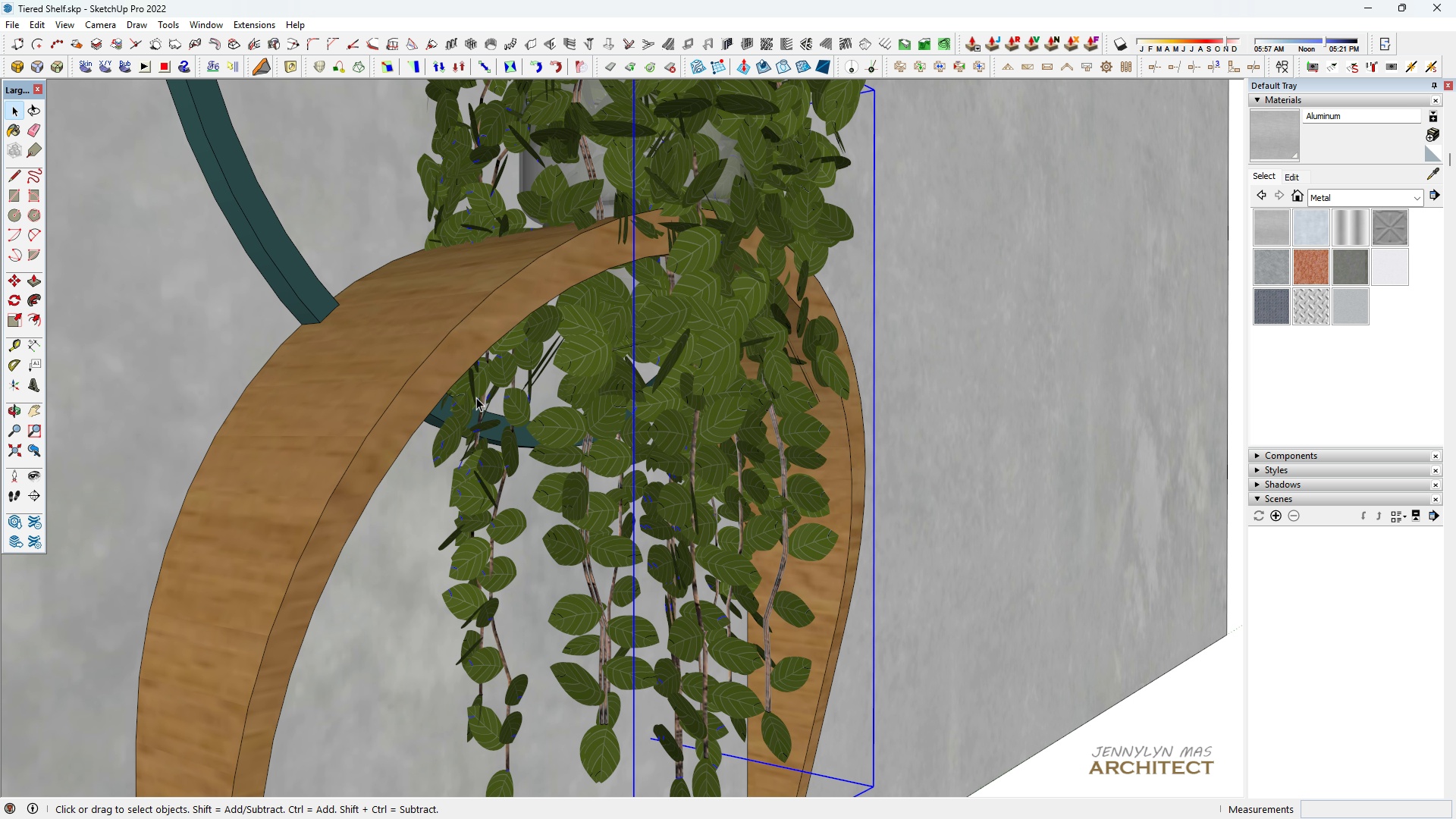 
left_click_drag(start_coordinate=[602, 437], to_coordinate=[533, 457])
 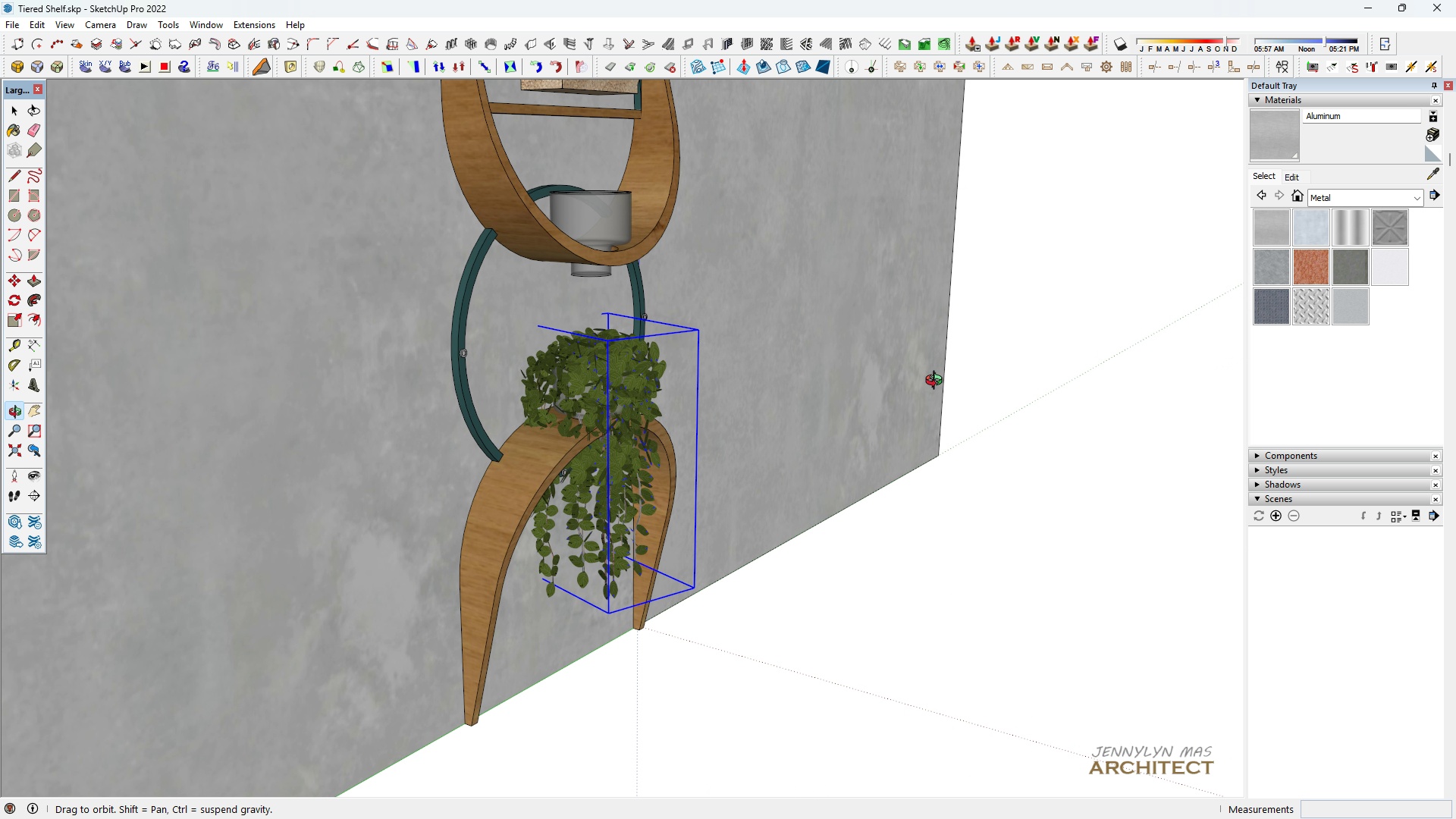 
scroll: coordinate [644, 390], scroll_direction: up, amount: 13.0
 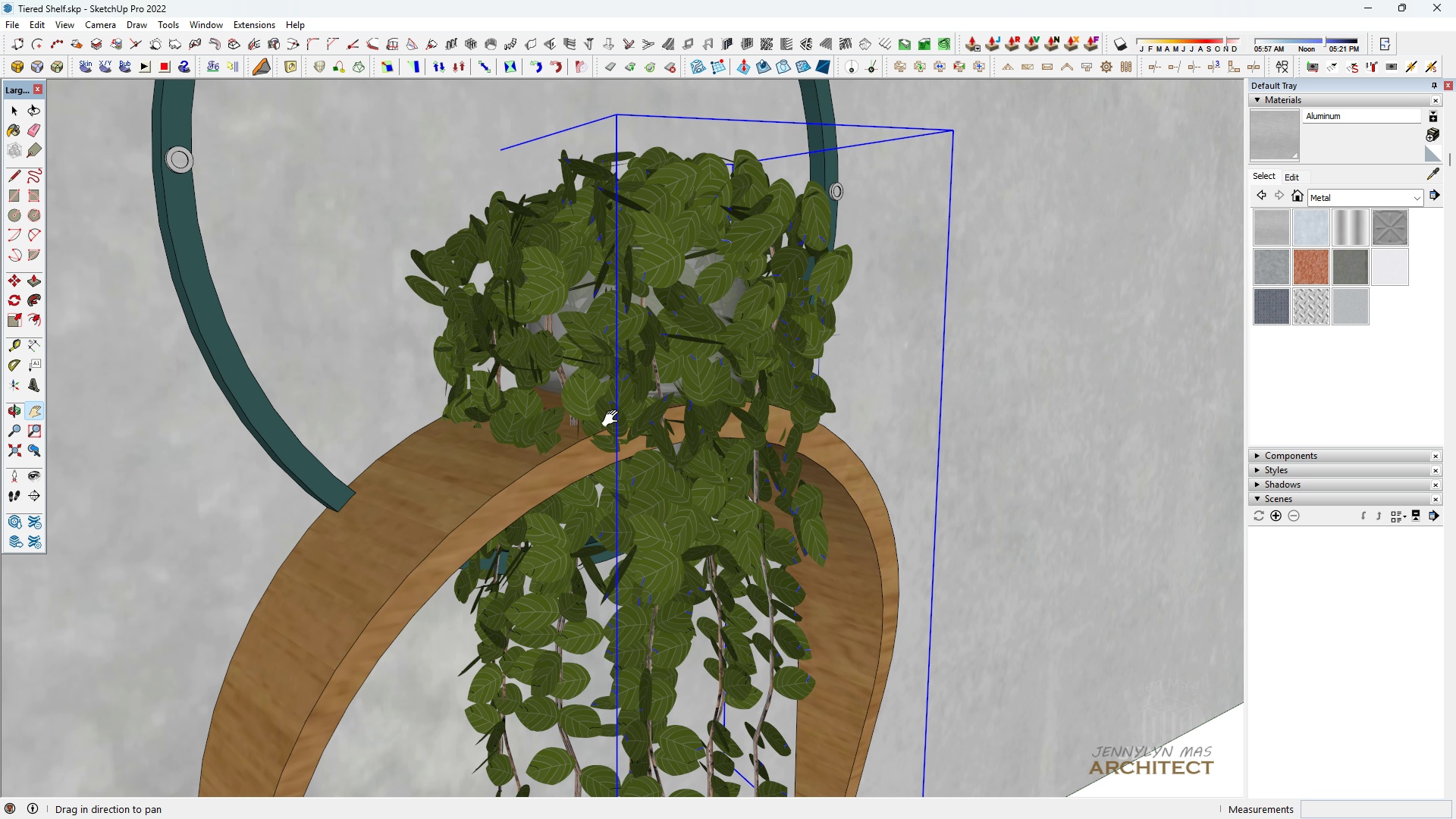 
left_click_drag(start_coordinate=[610, 405], to_coordinate=[541, 271])
 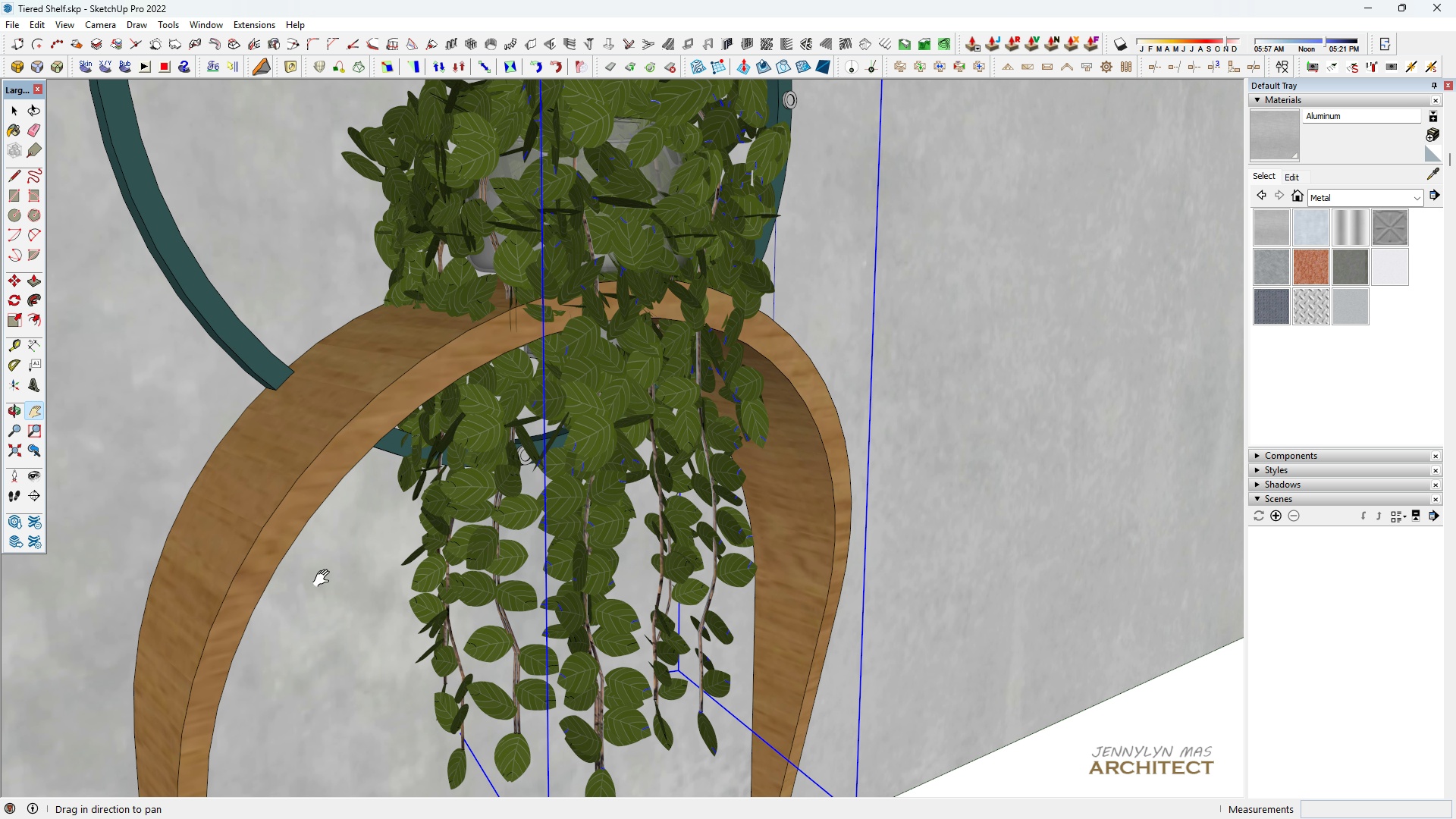 
scroll: coordinate [330, 562], scroll_direction: up, amount: 1.0
 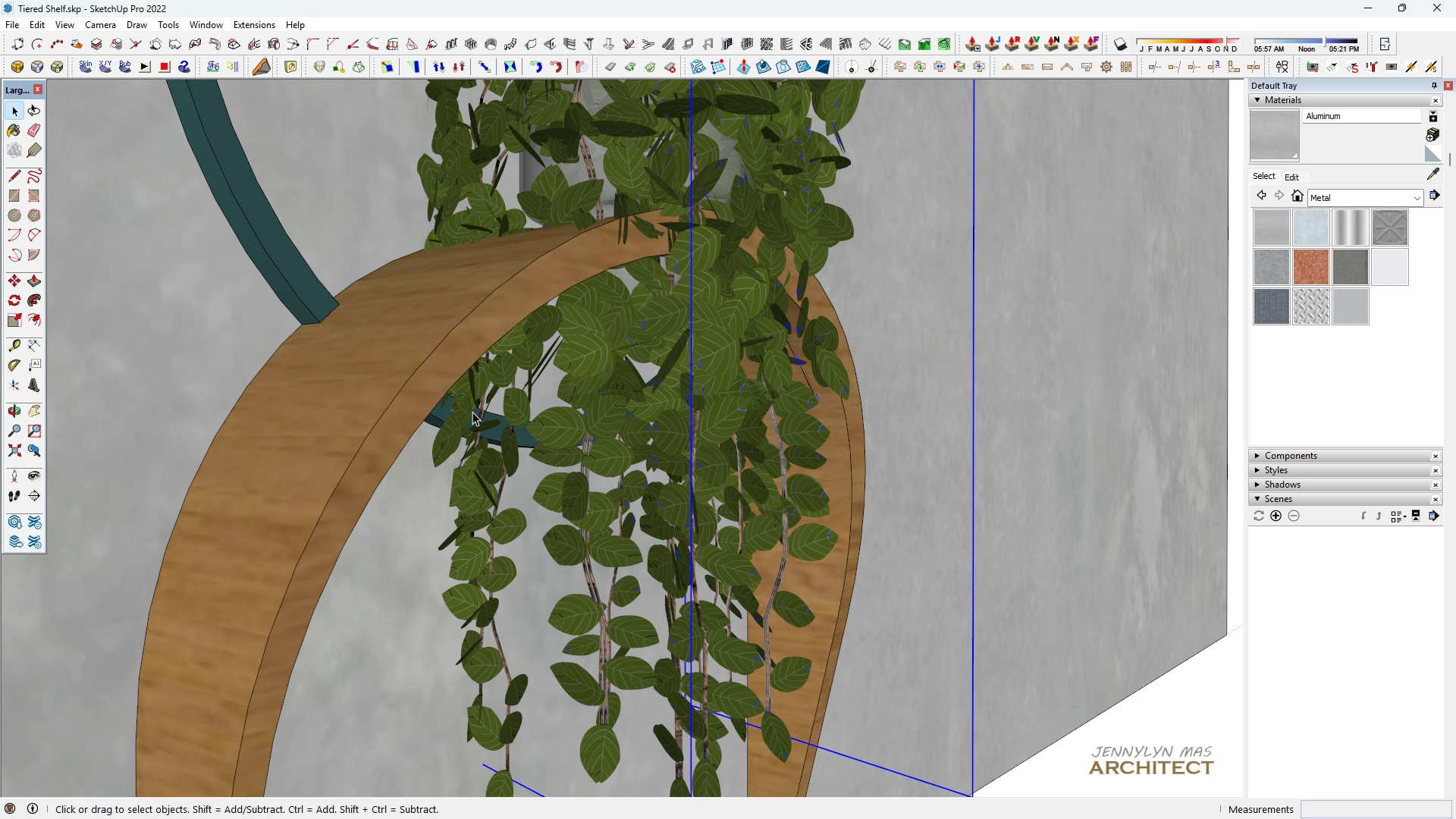 
left_click([476, 404])
 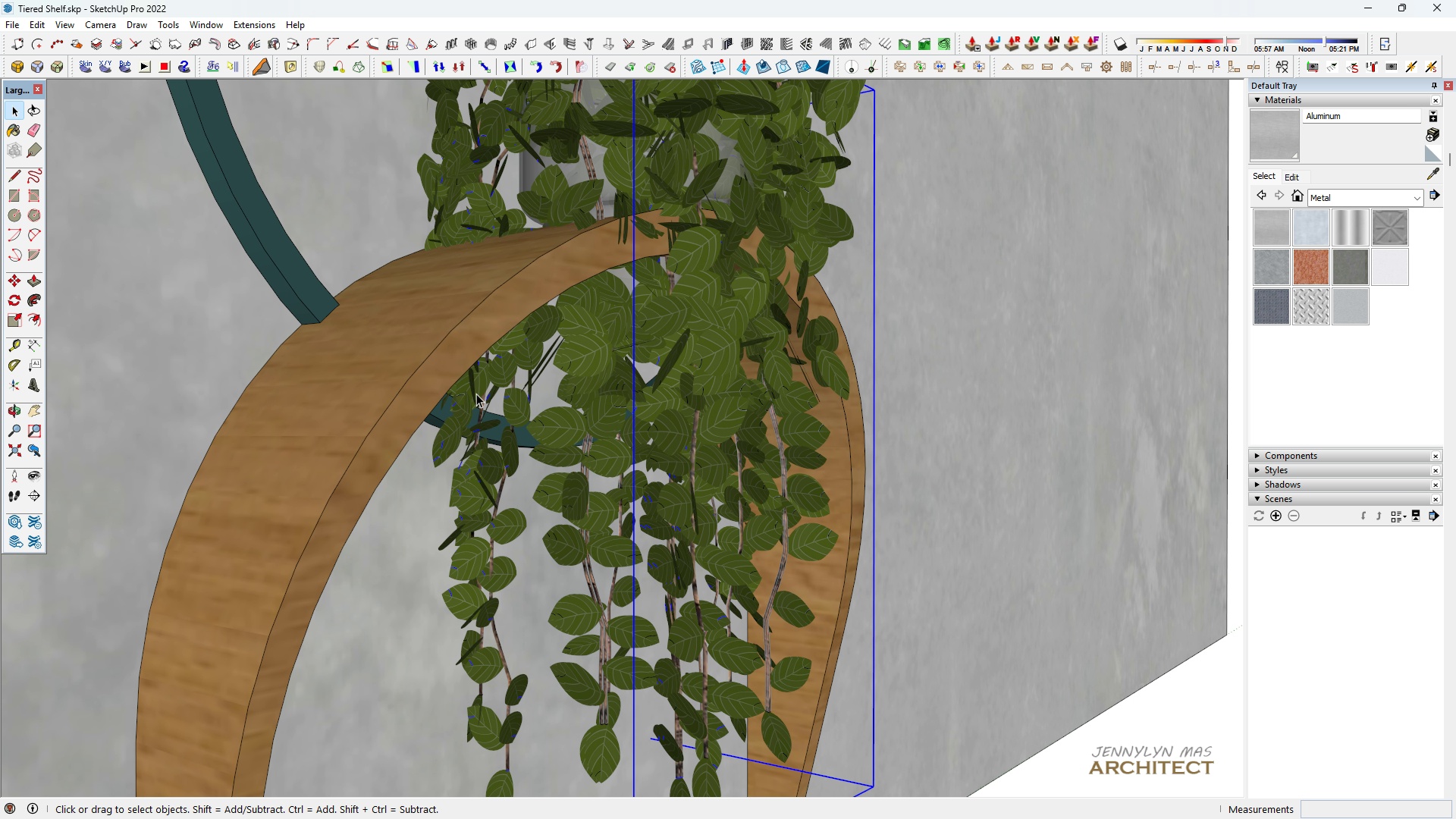 
scroll: coordinate [476, 394], scroll_direction: down, amount: 3.0
 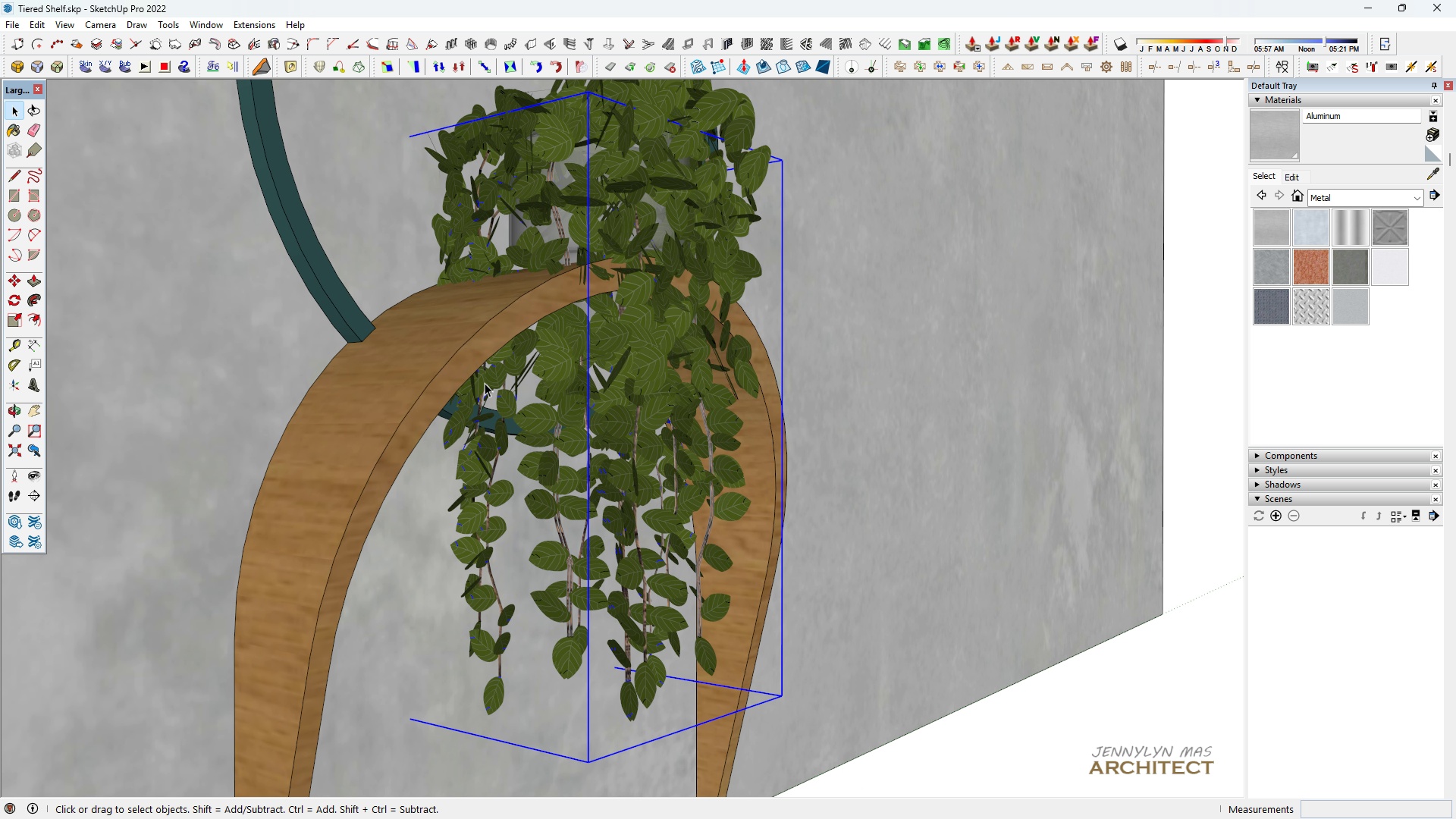 
double_click([485, 383])
 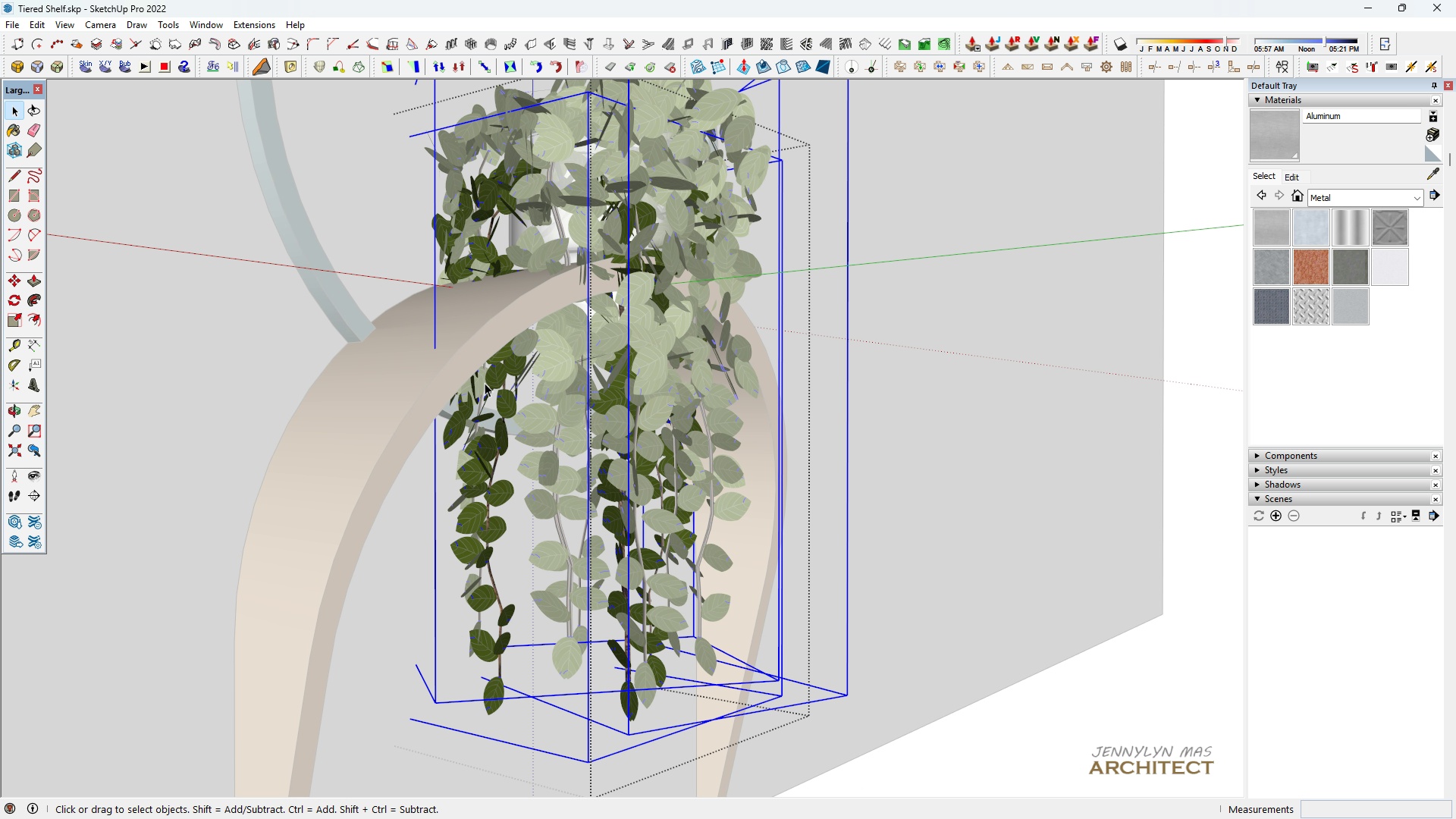 
triple_click([485, 383])
 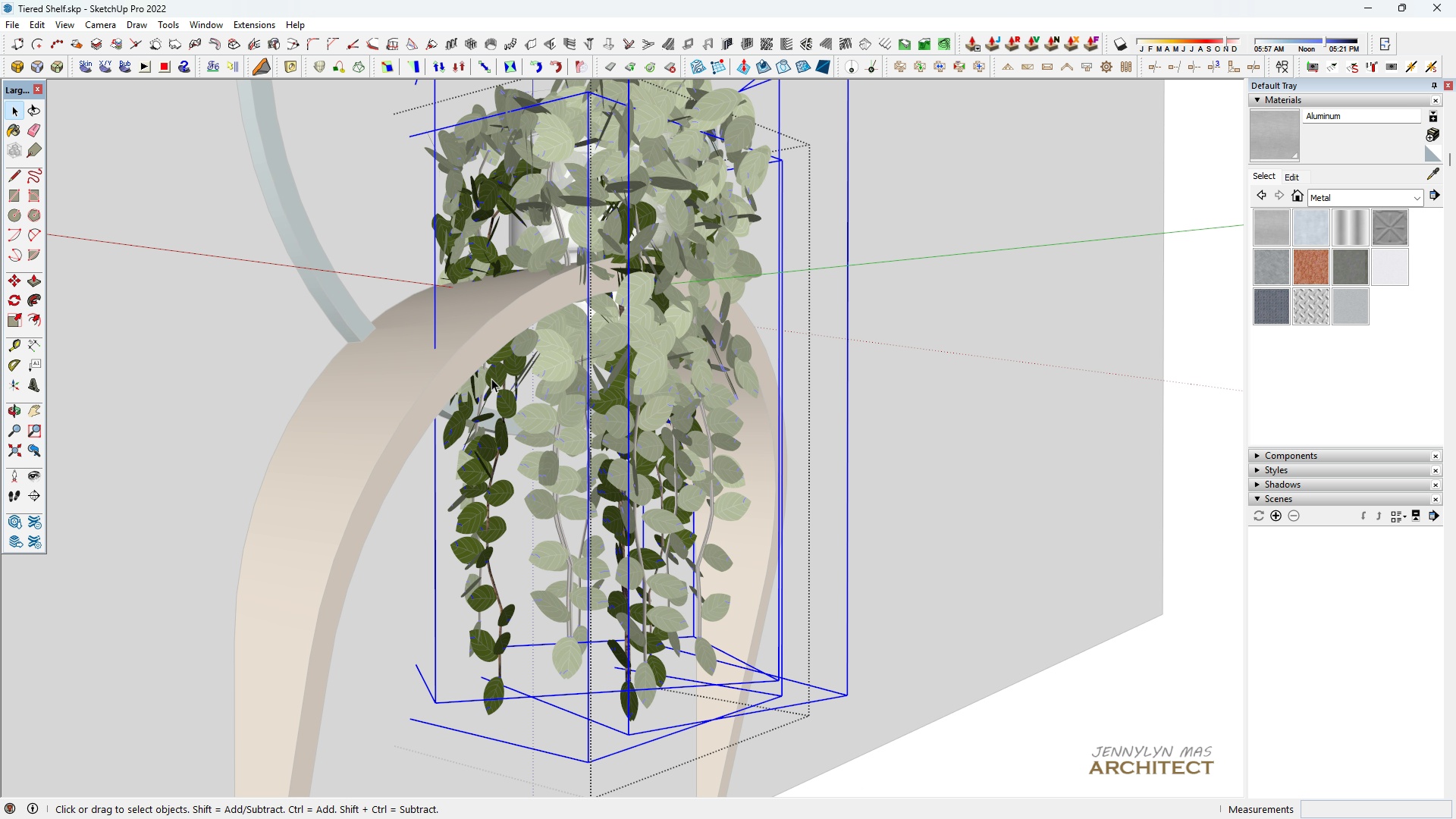 
double_click([491, 378])
 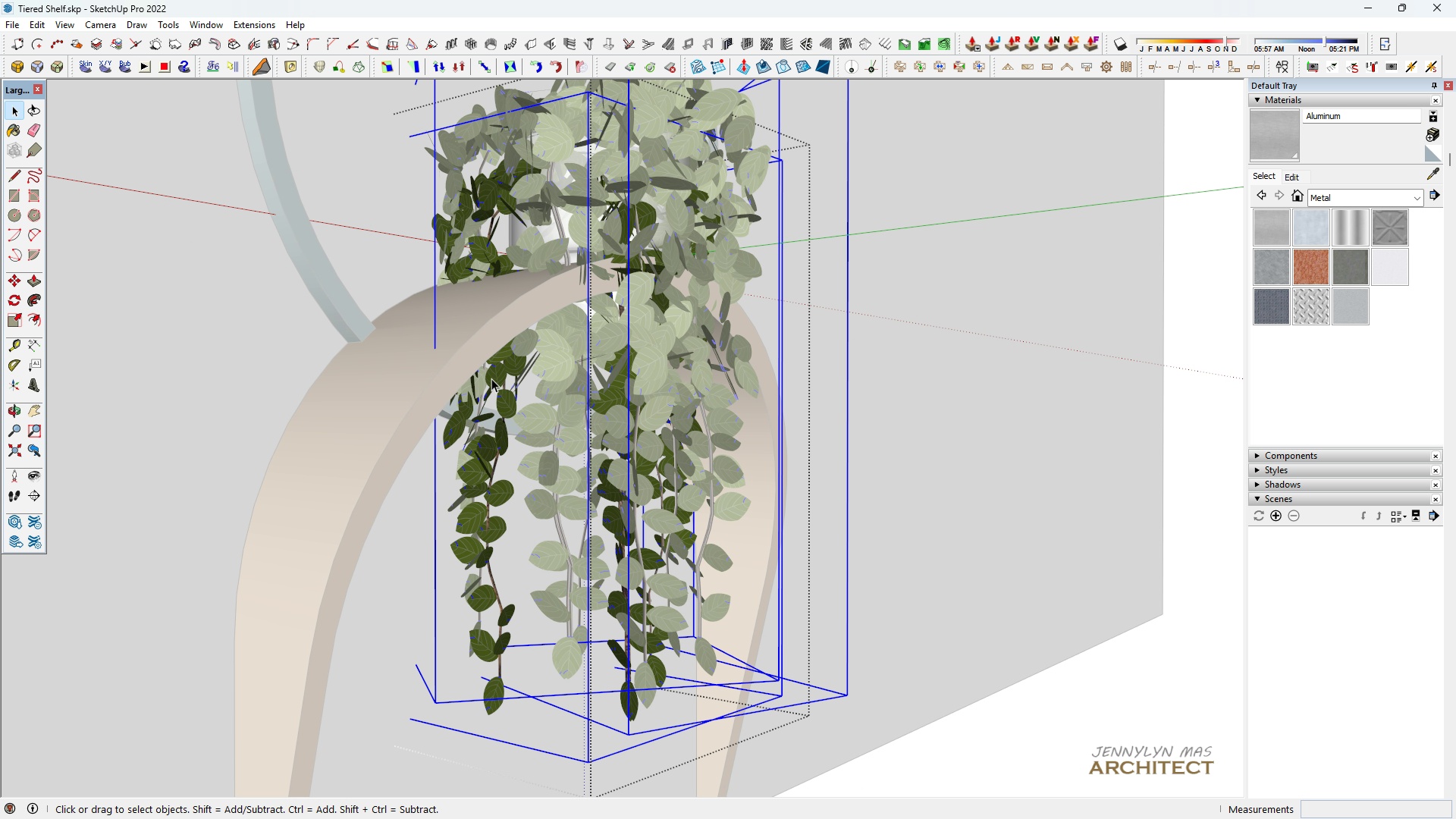 
triple_click([491, 378])
 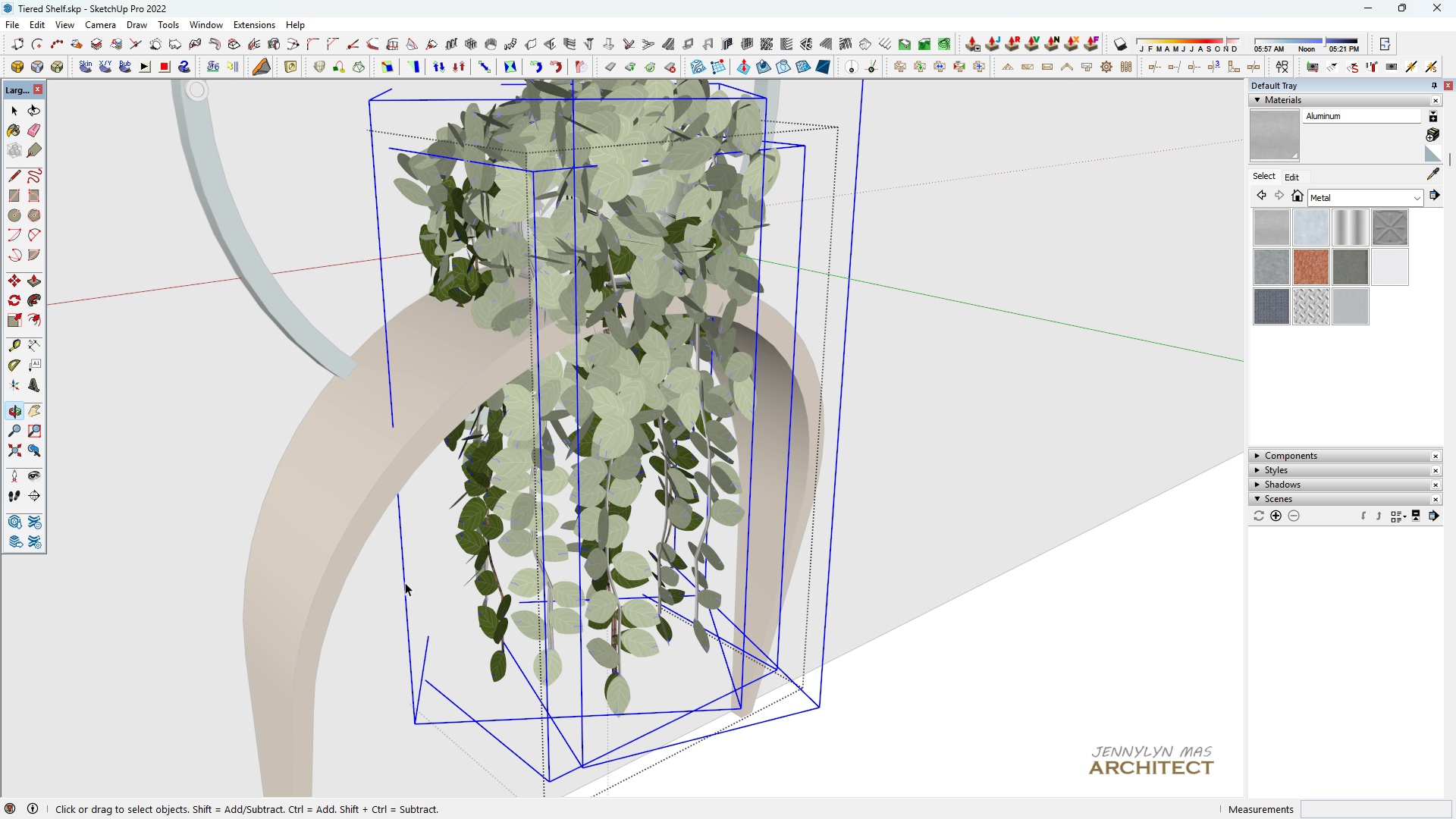 
key(Escape)
 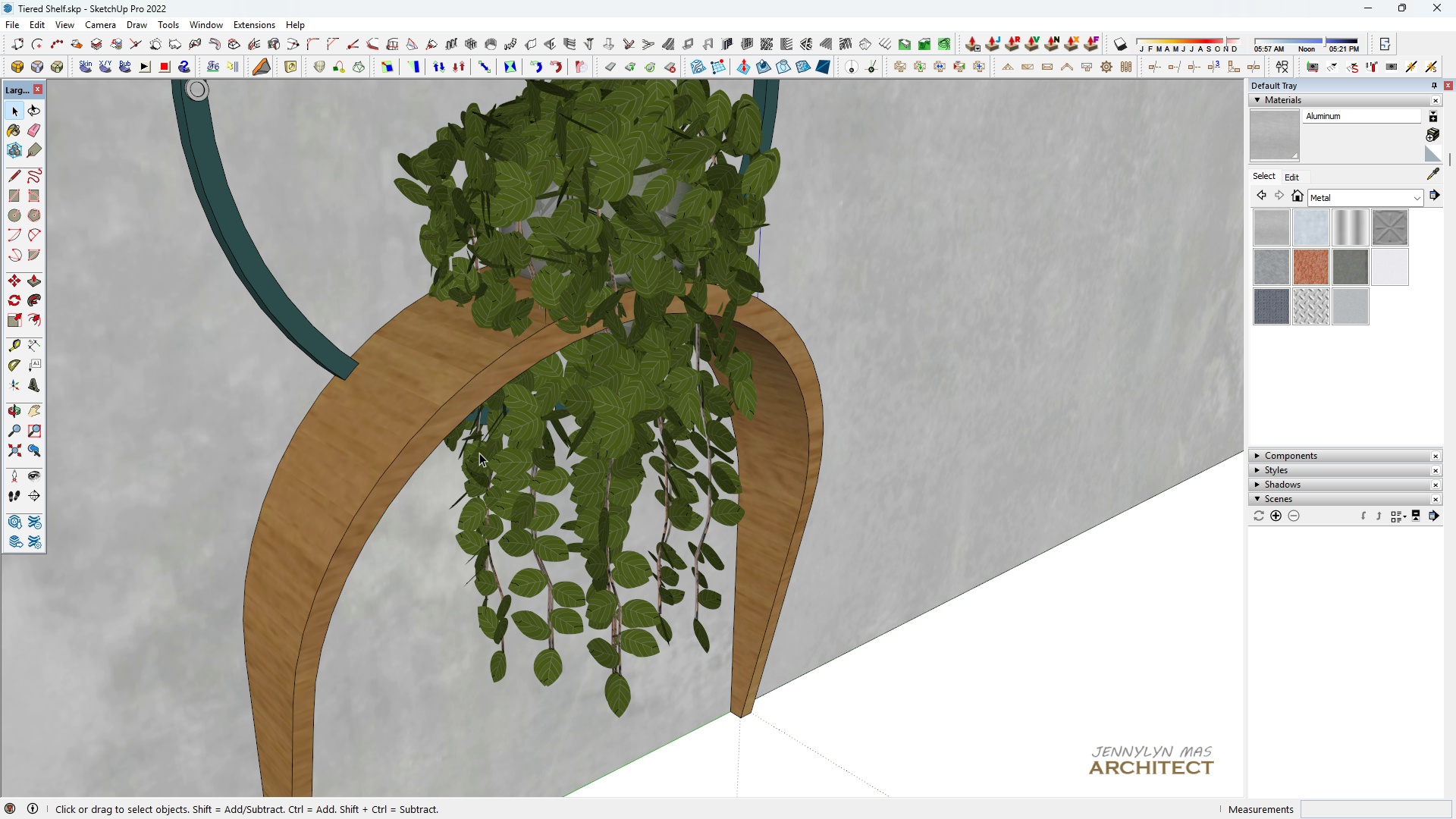 
key(Escape)
 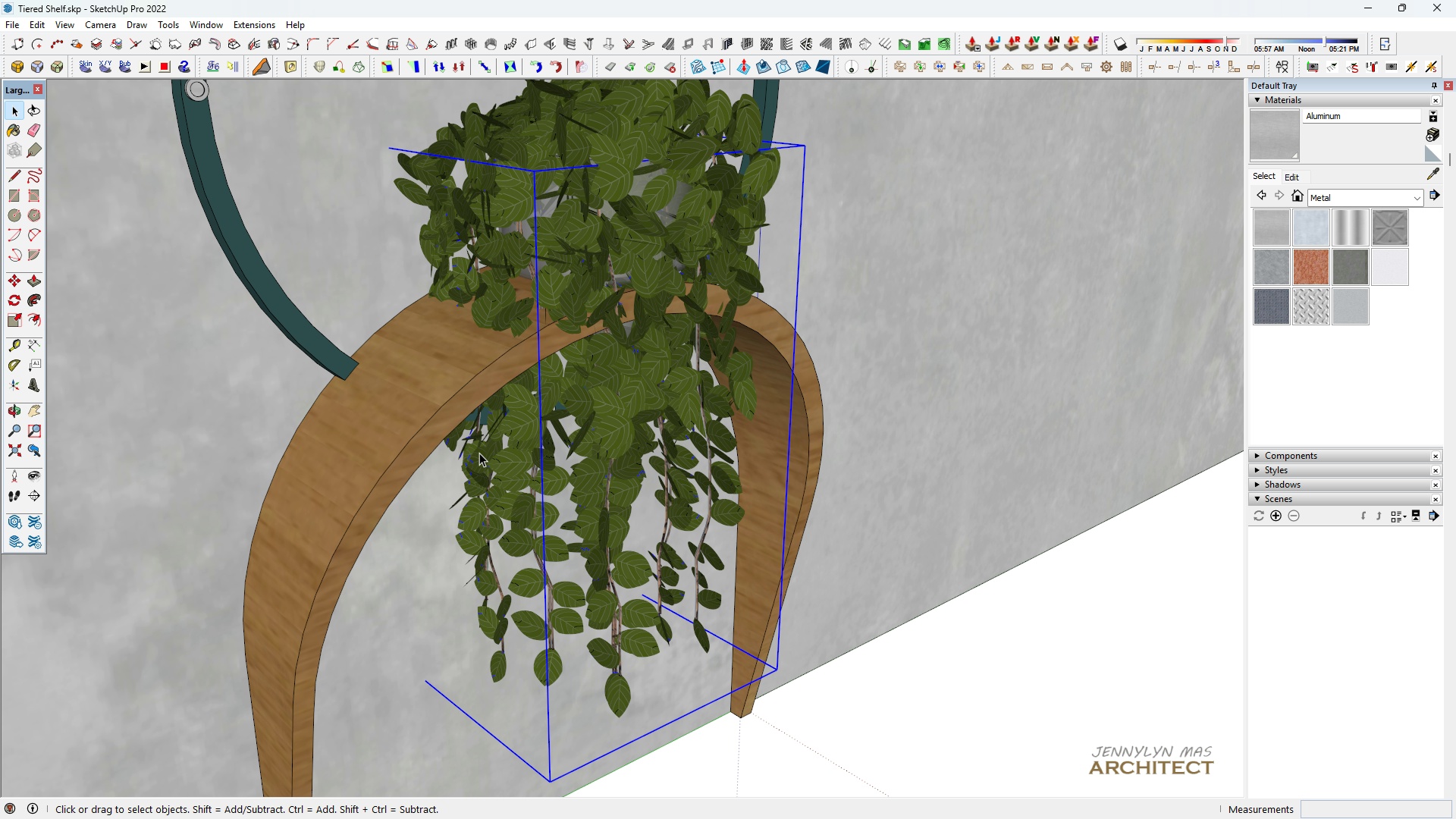 
left_click([479, 453])
 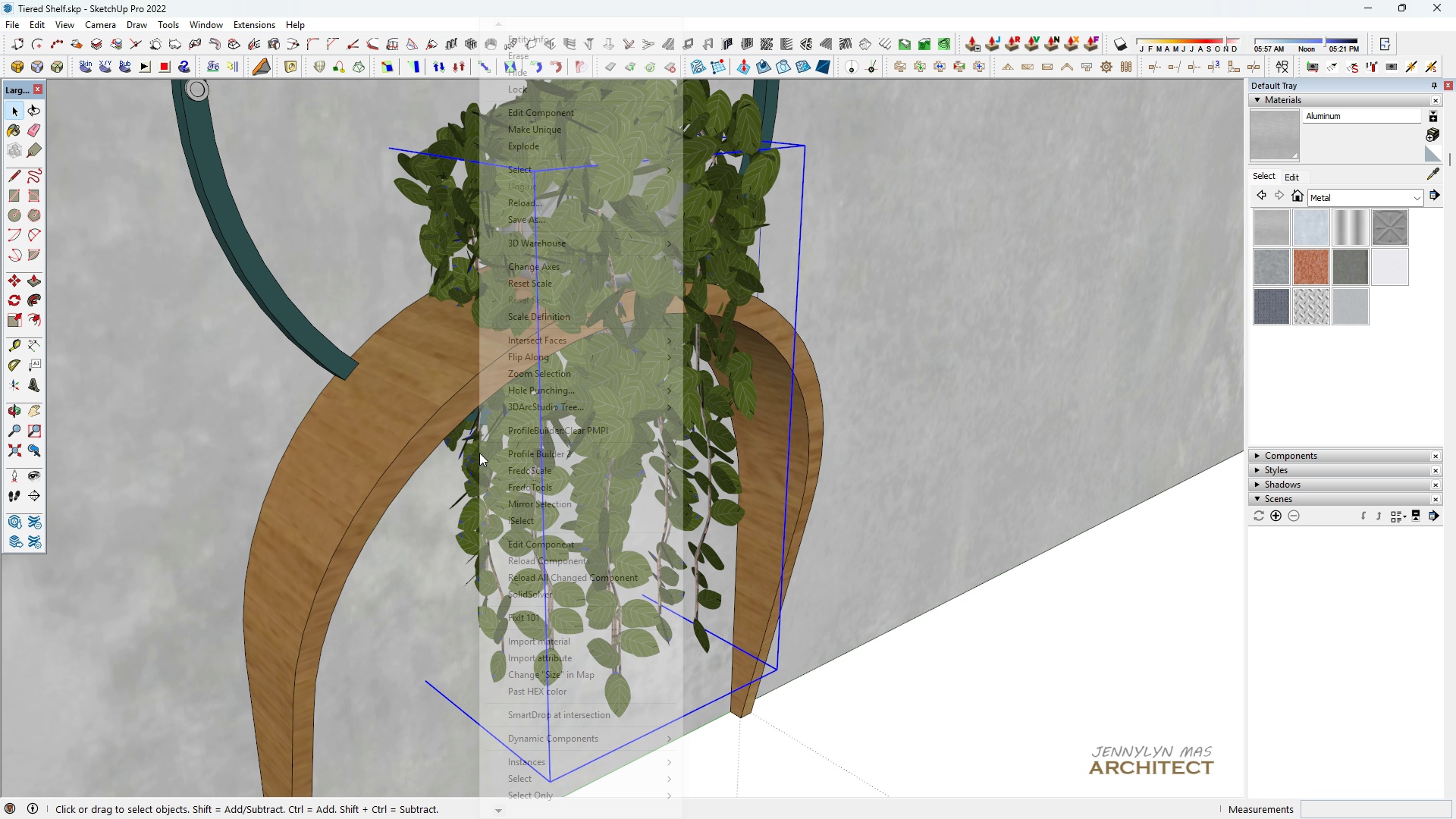 
right_click([479, 453])
 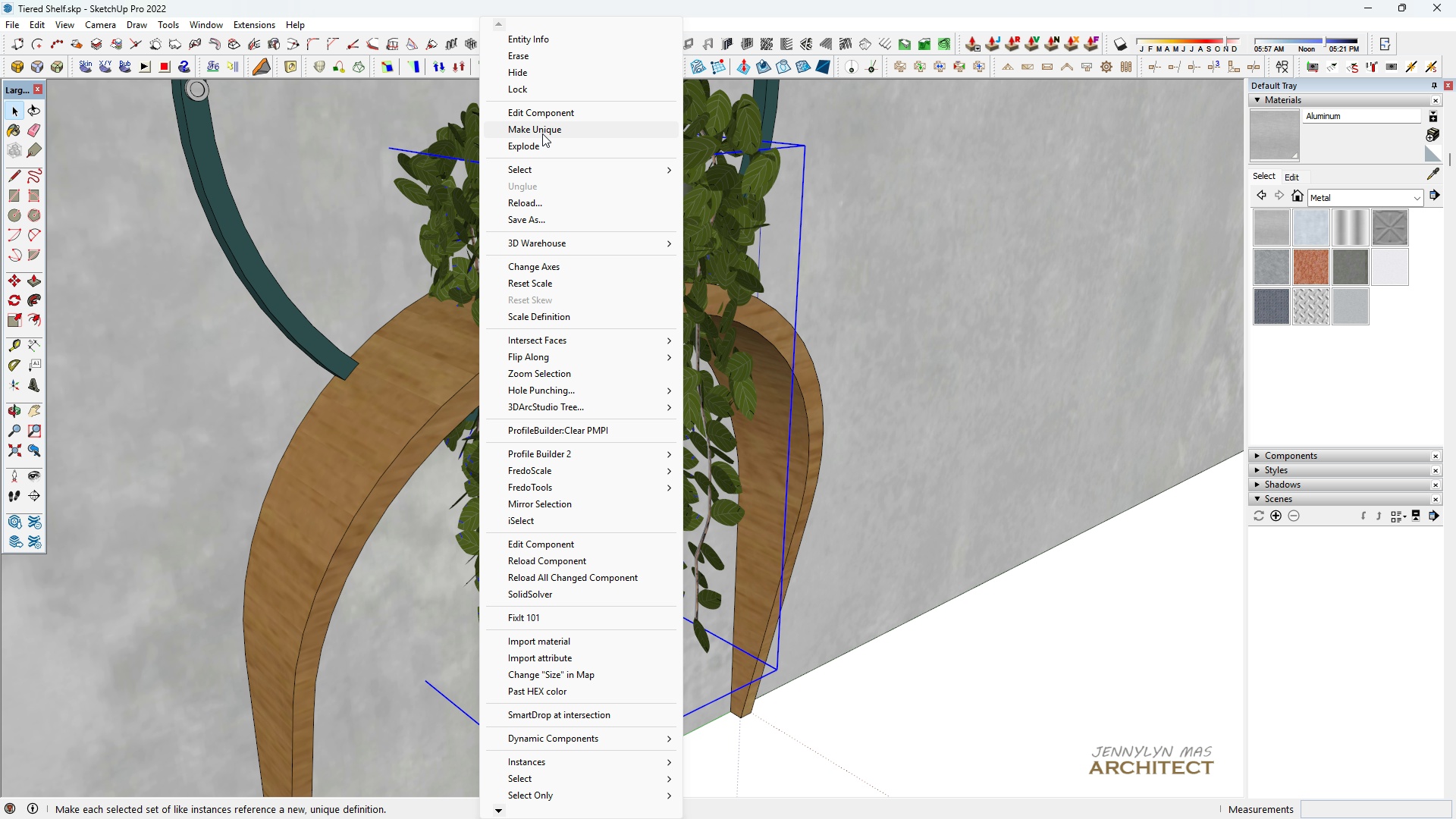 
left_click([542, 133])
 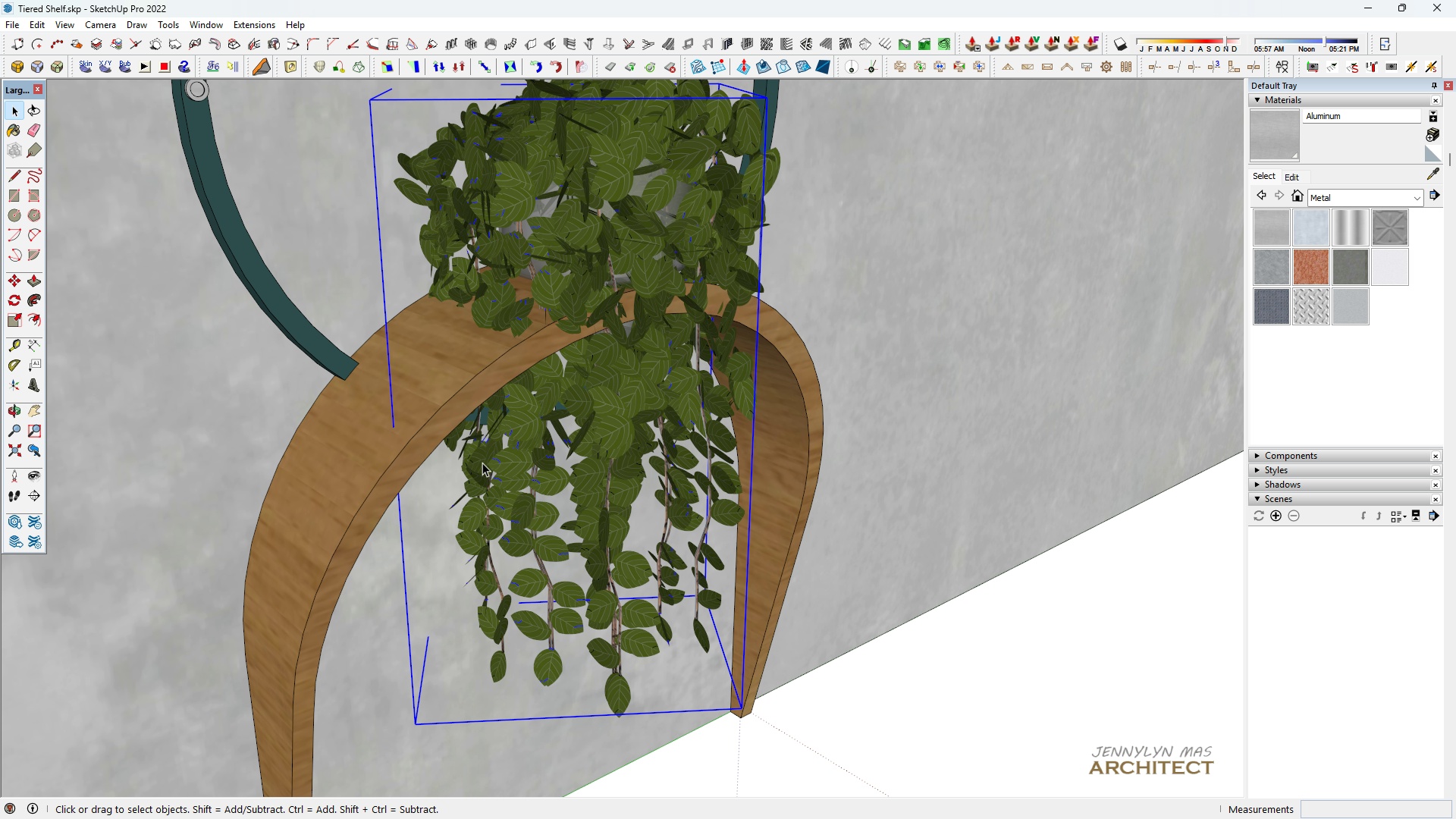 
double_click([482, 463])
 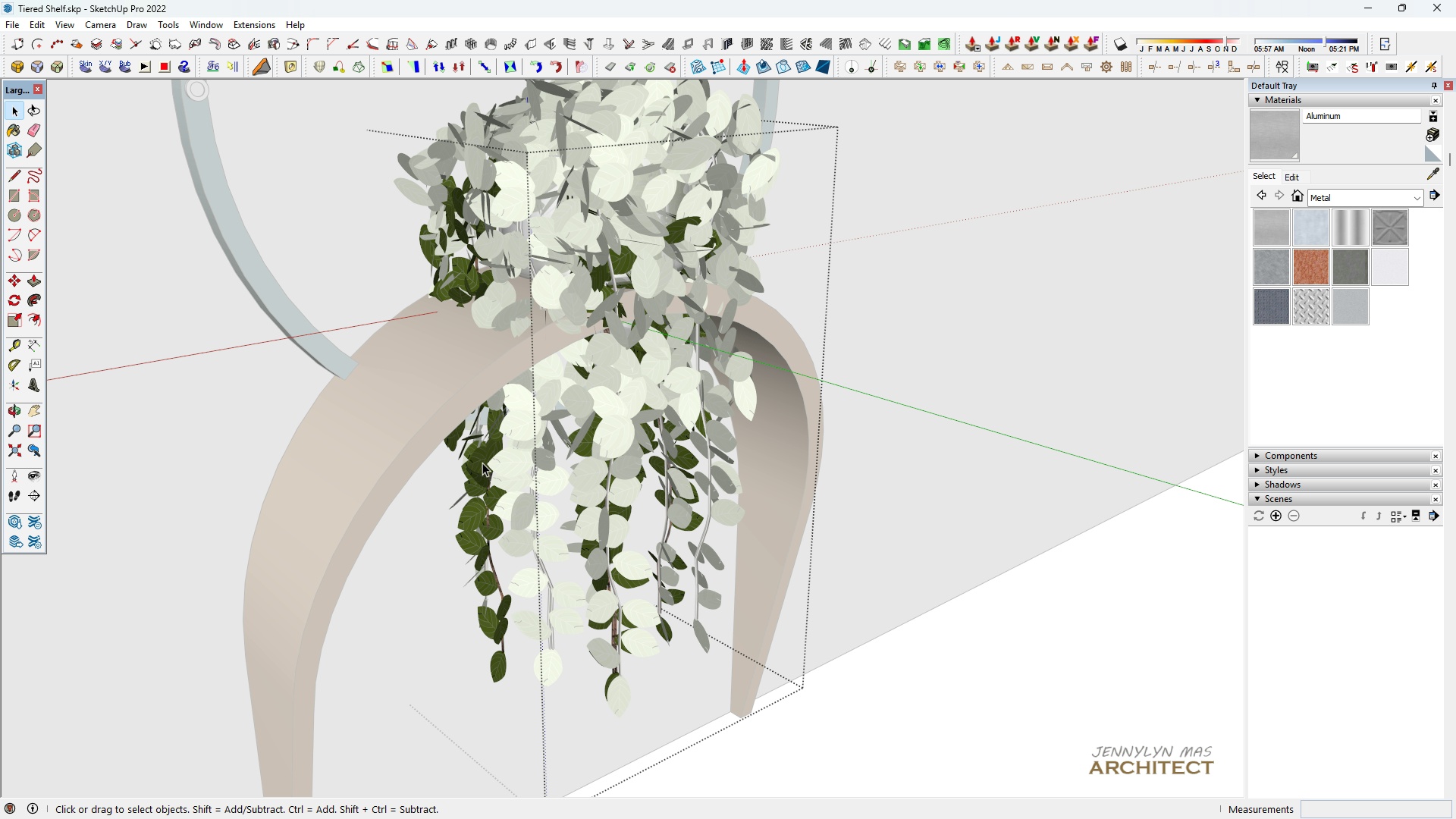 
triple_click([482, 463])
 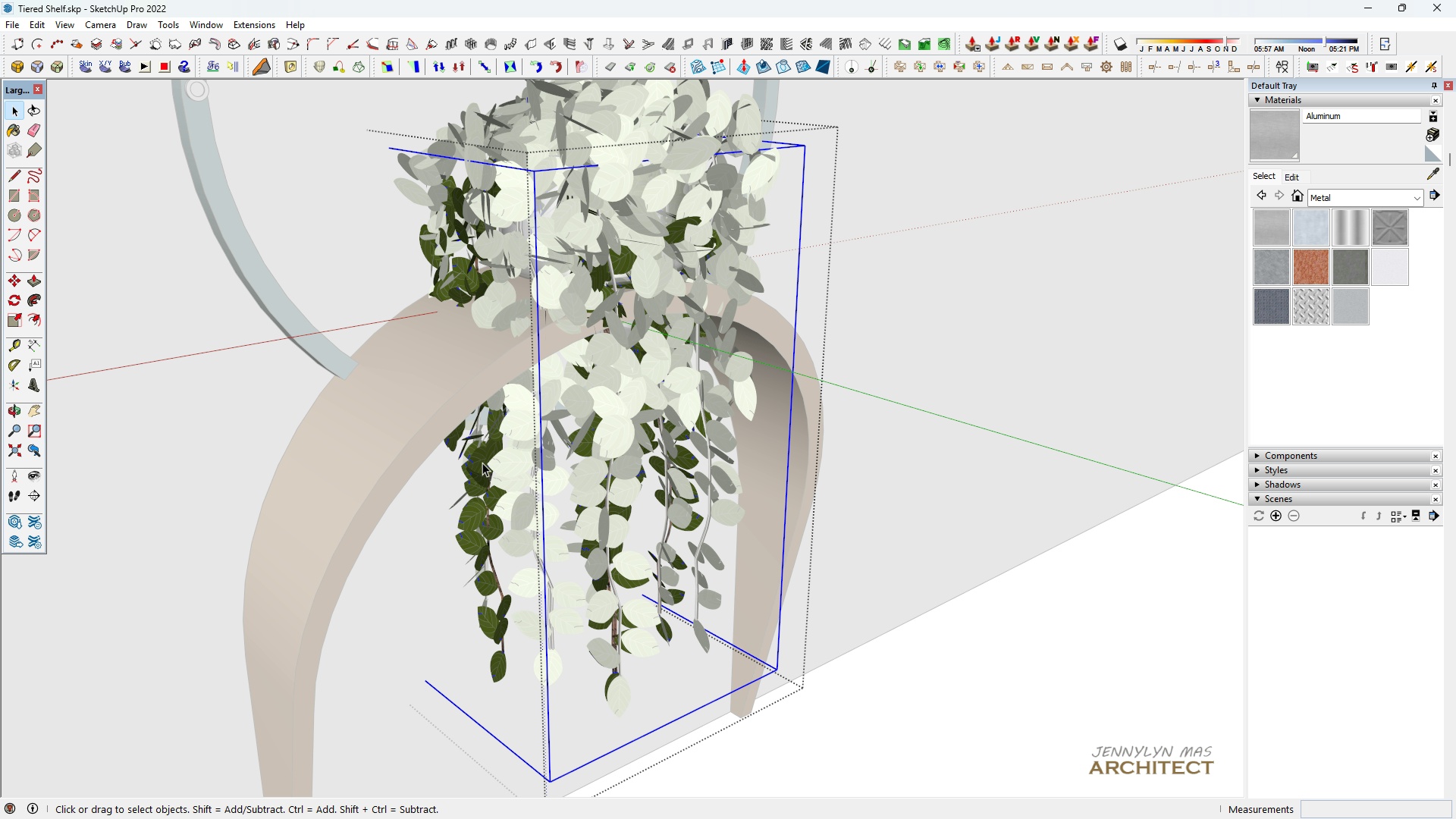 
triple_click([482, 463])
 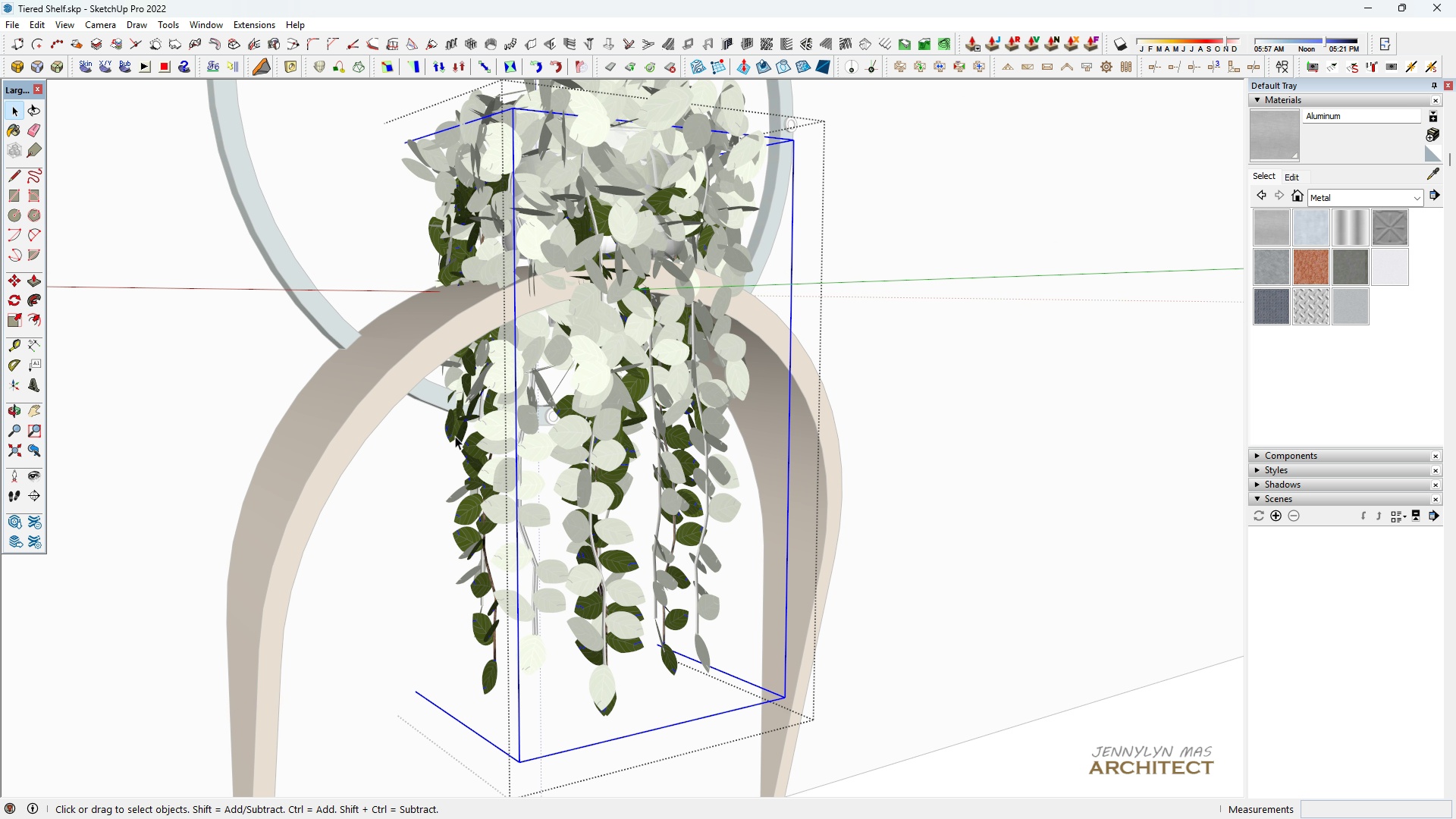 
left_click_drag(start_coordinate=[460, 431], to_coordinate=[435, 412])
 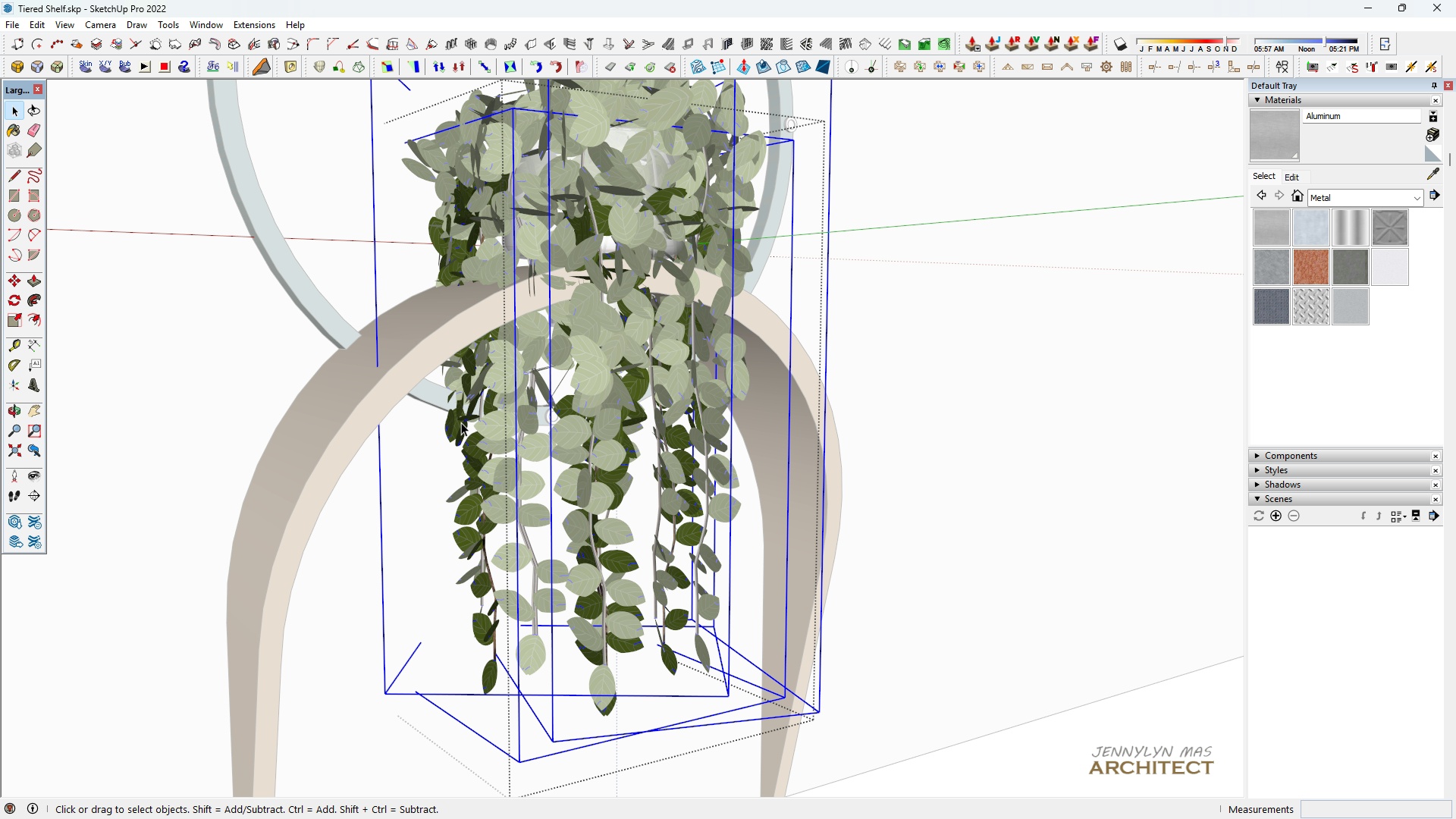 
key(Escape)
 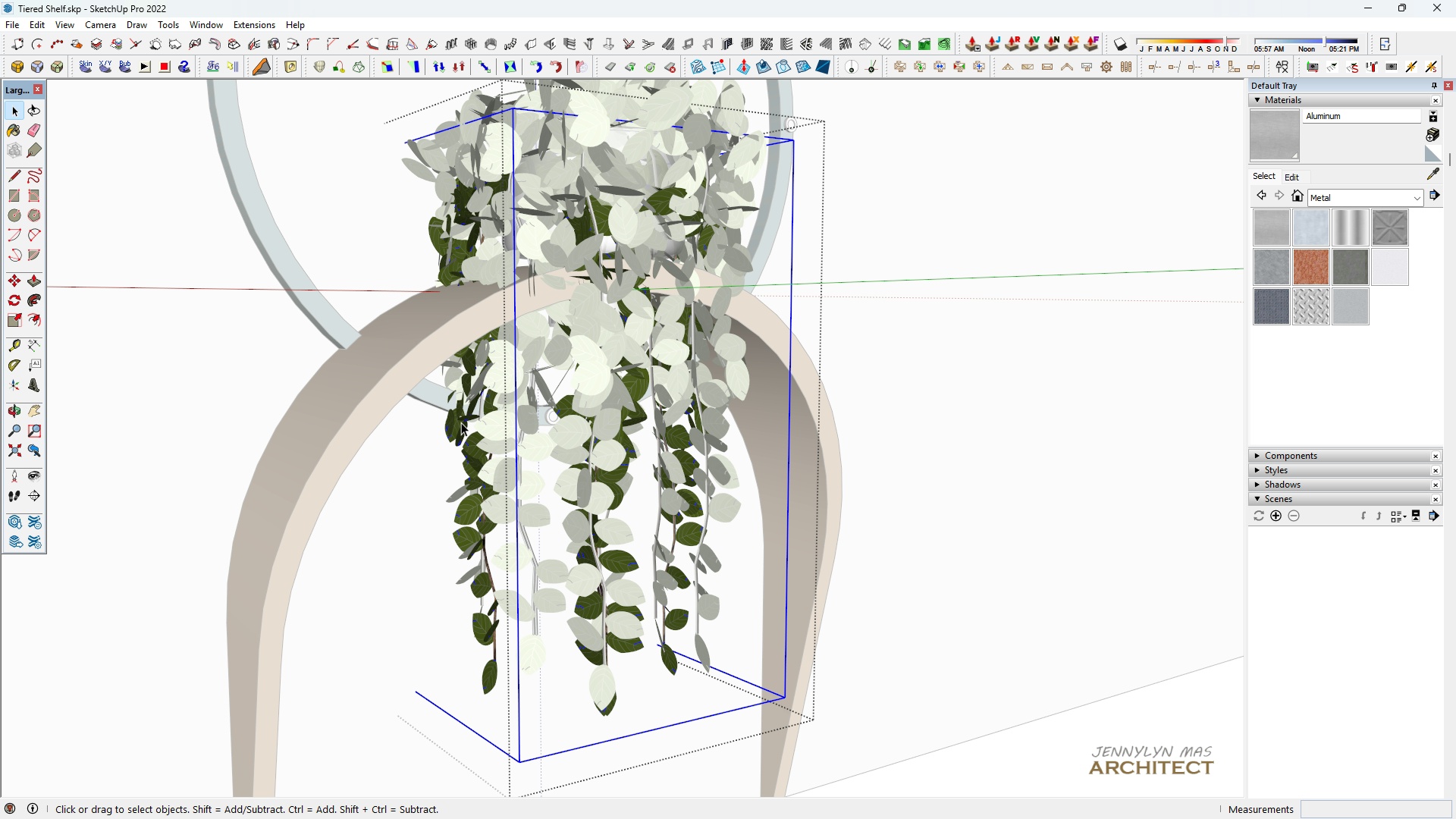 
left_click([461, 422])
 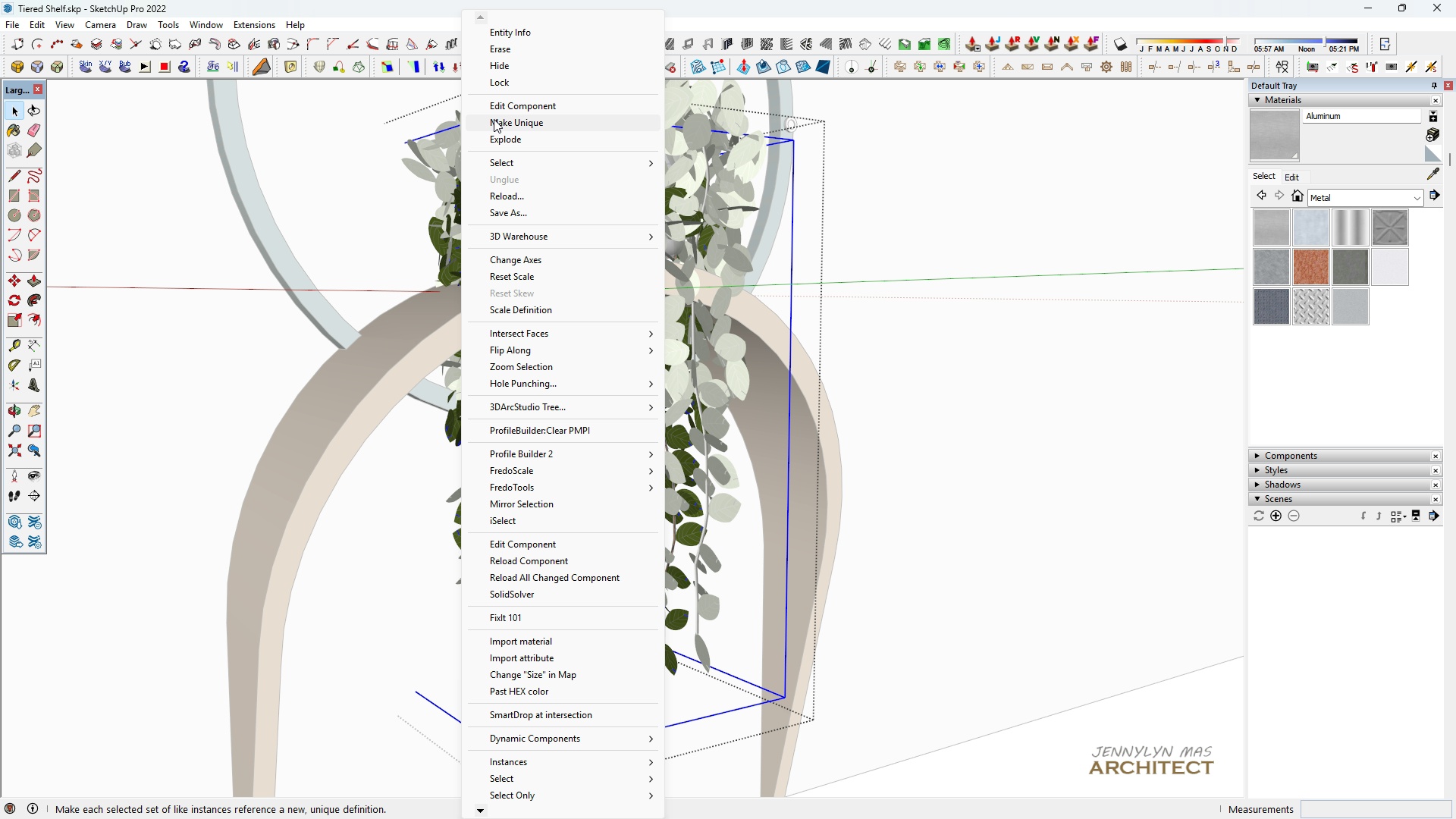 
left_click([497, 136])
 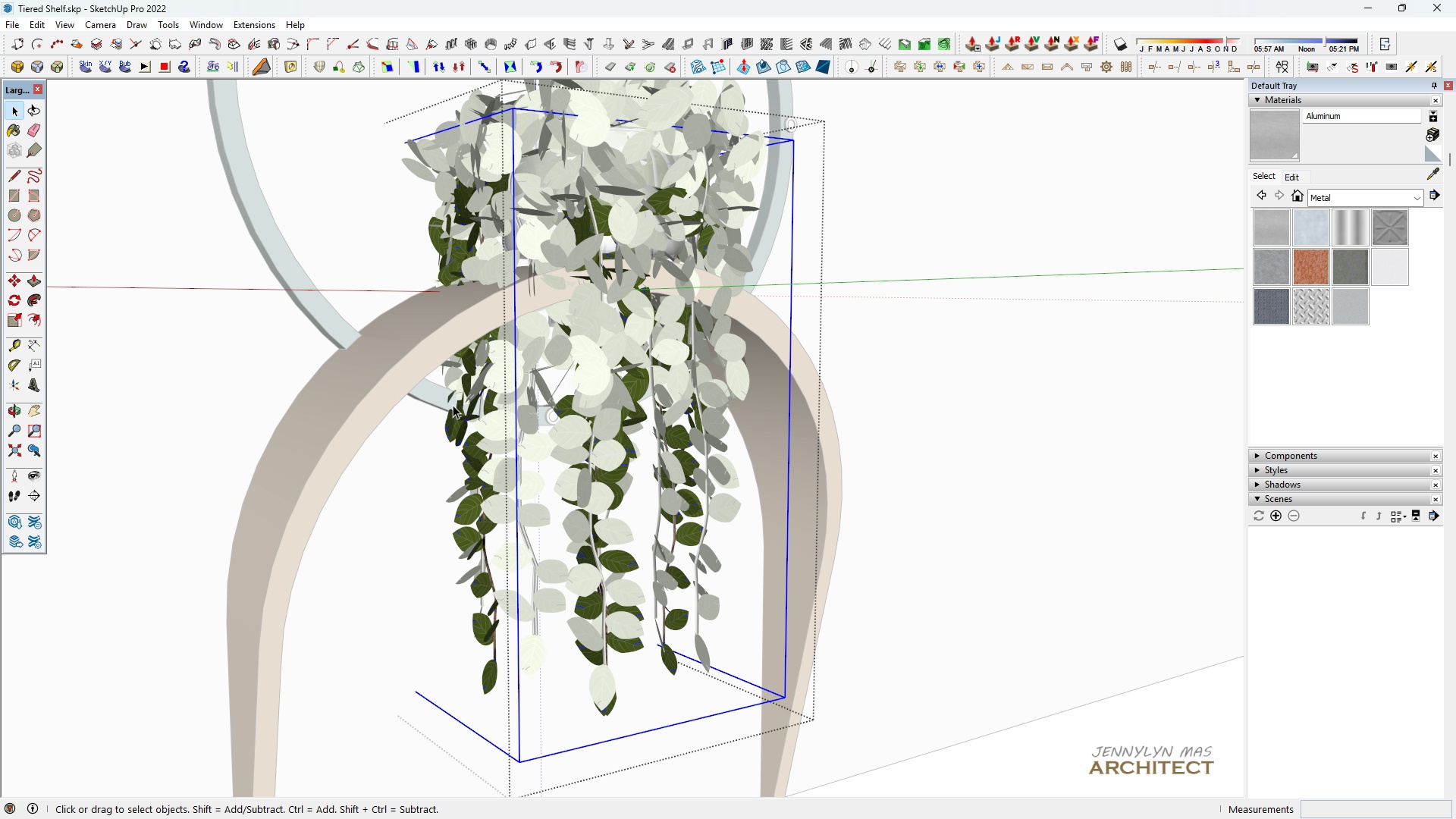 
scroll: coordinate [457, 424], scroll_direction: up, amount: 4.0
 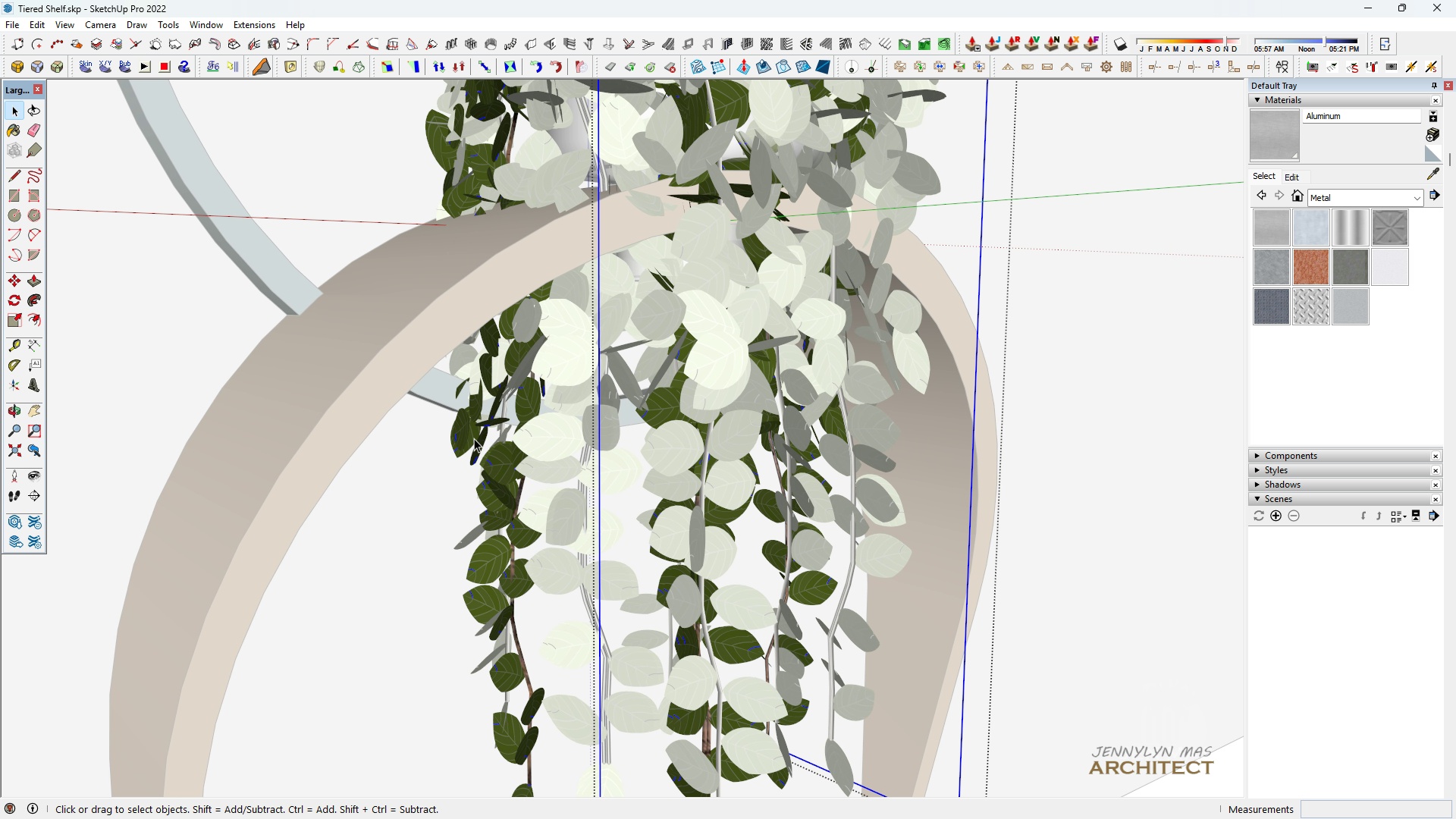 
left_click([474, 438])
 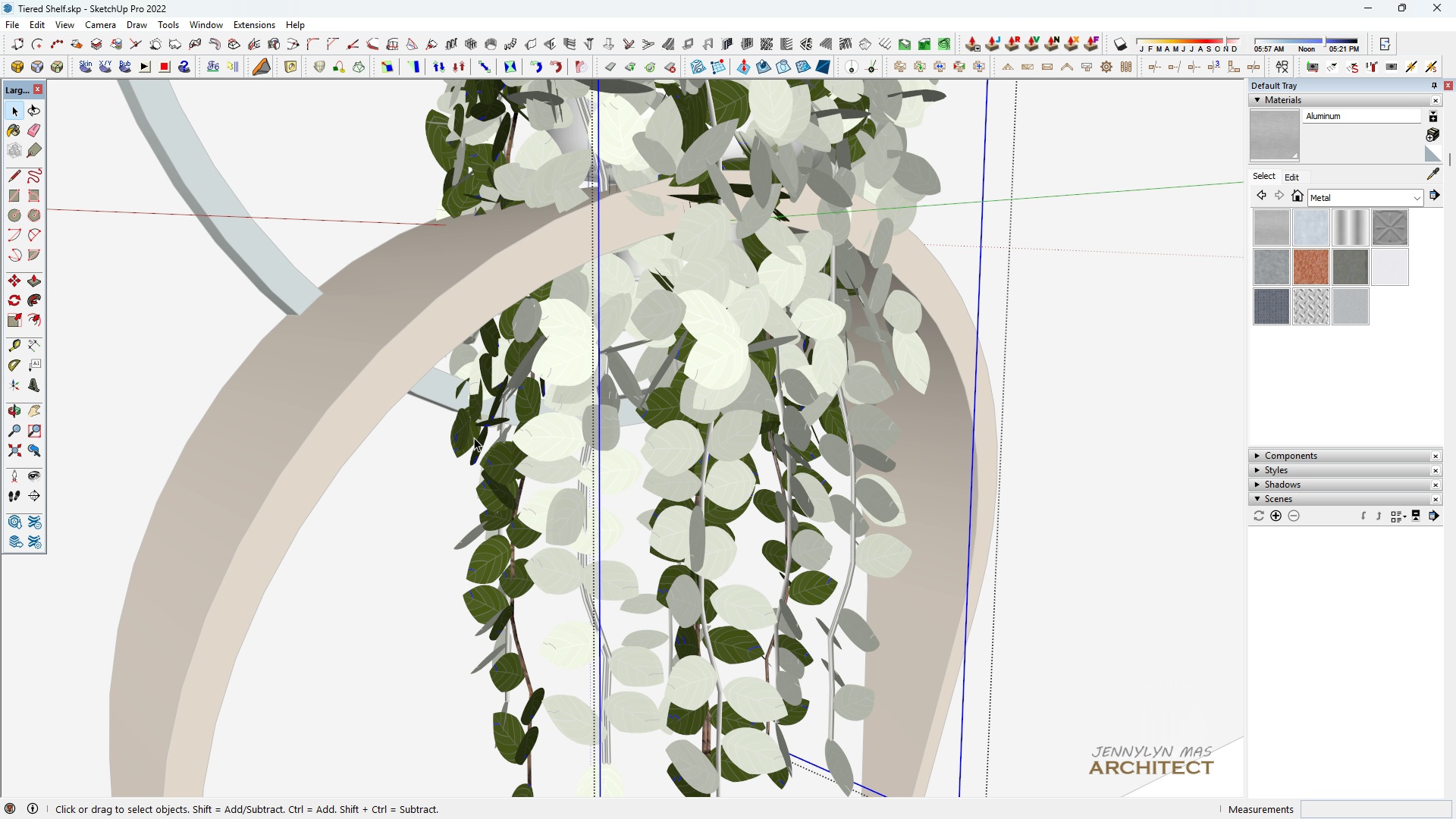 
scroll: coordinate [481, 444], scroll_direction: down, amount: 6.0
 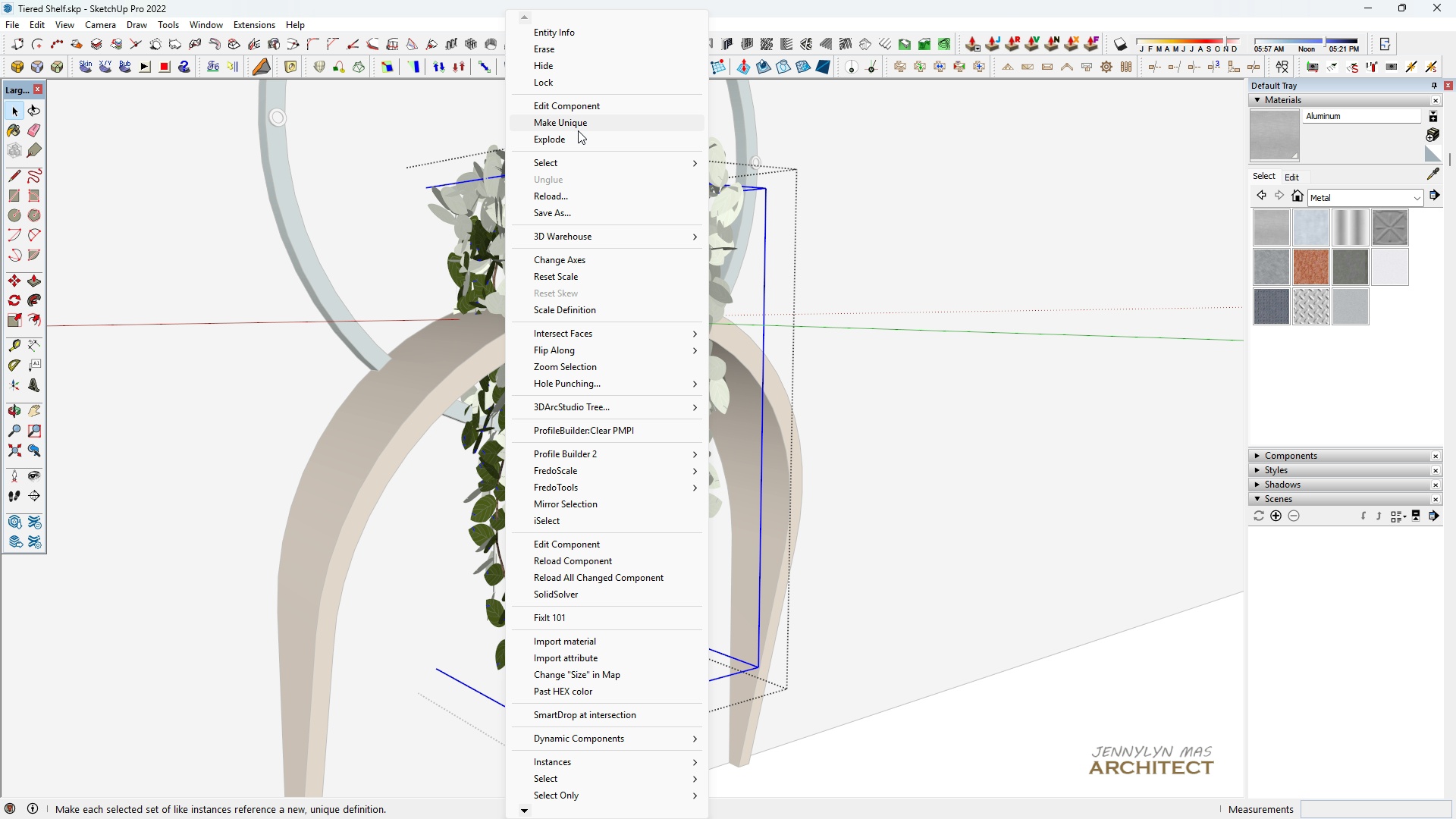 
left_click([578, 136])
 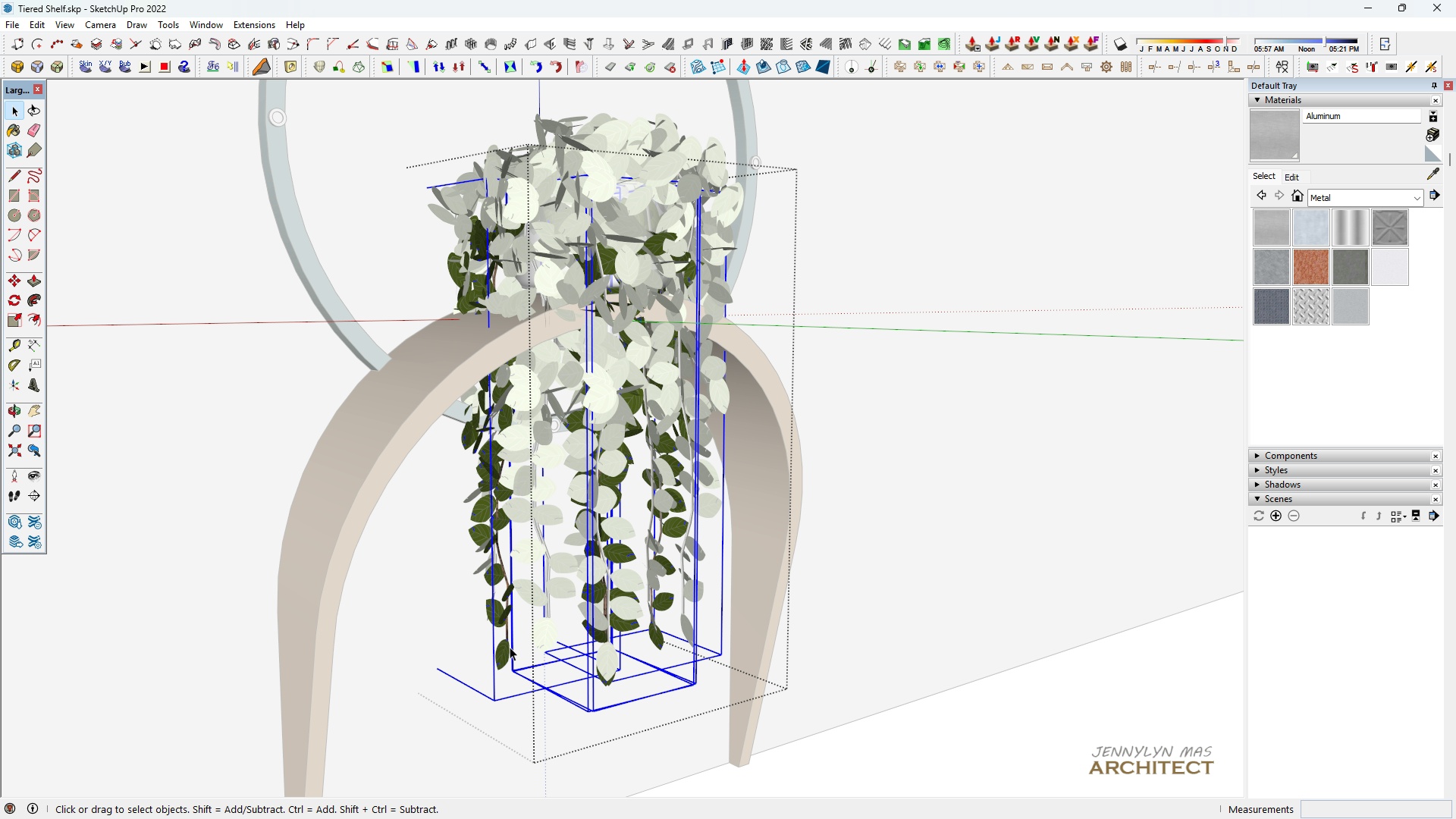 
left_click([507, 661])
 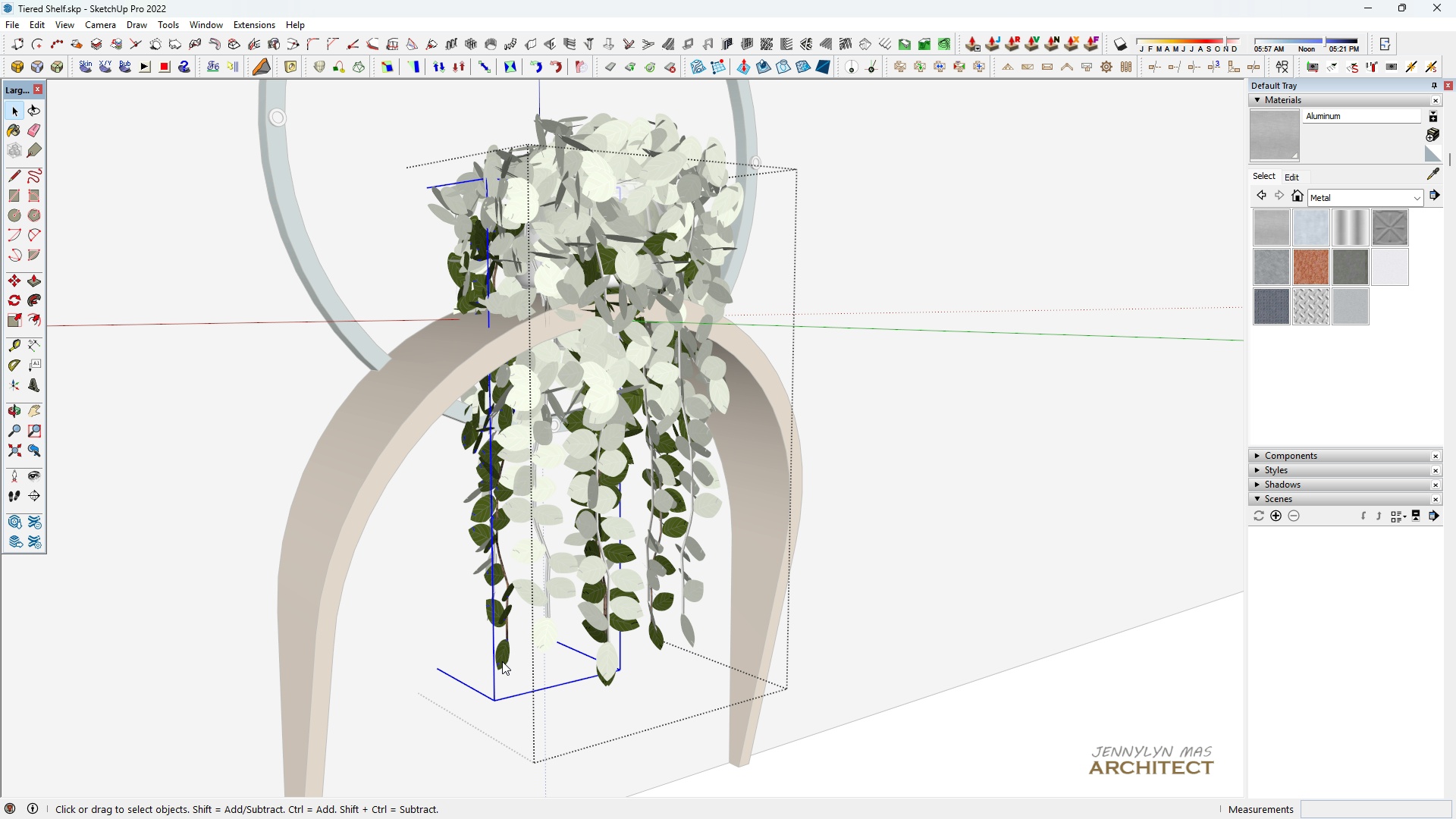 
right_click([502, 661])
 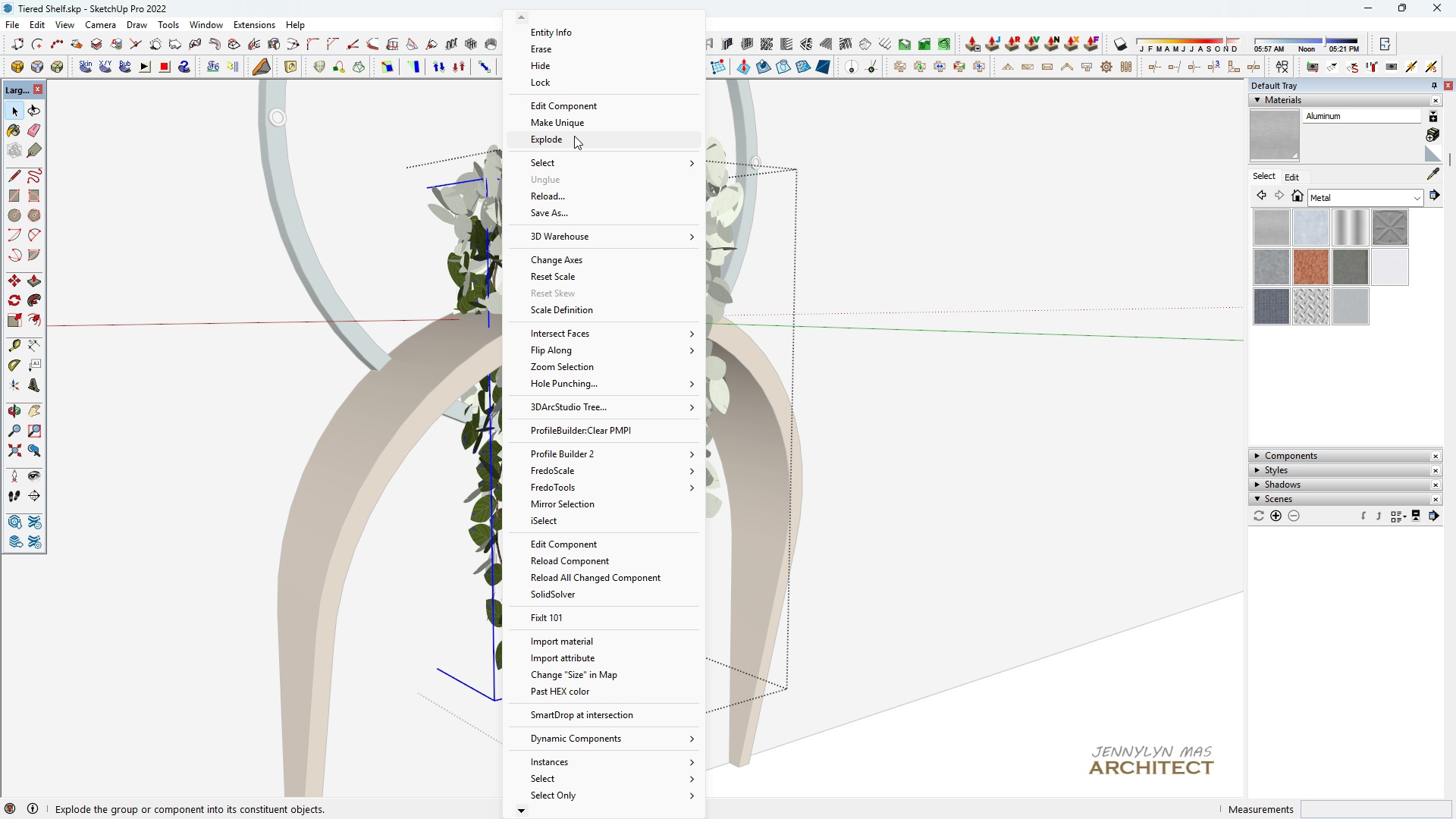 
left_click([574, 136])
 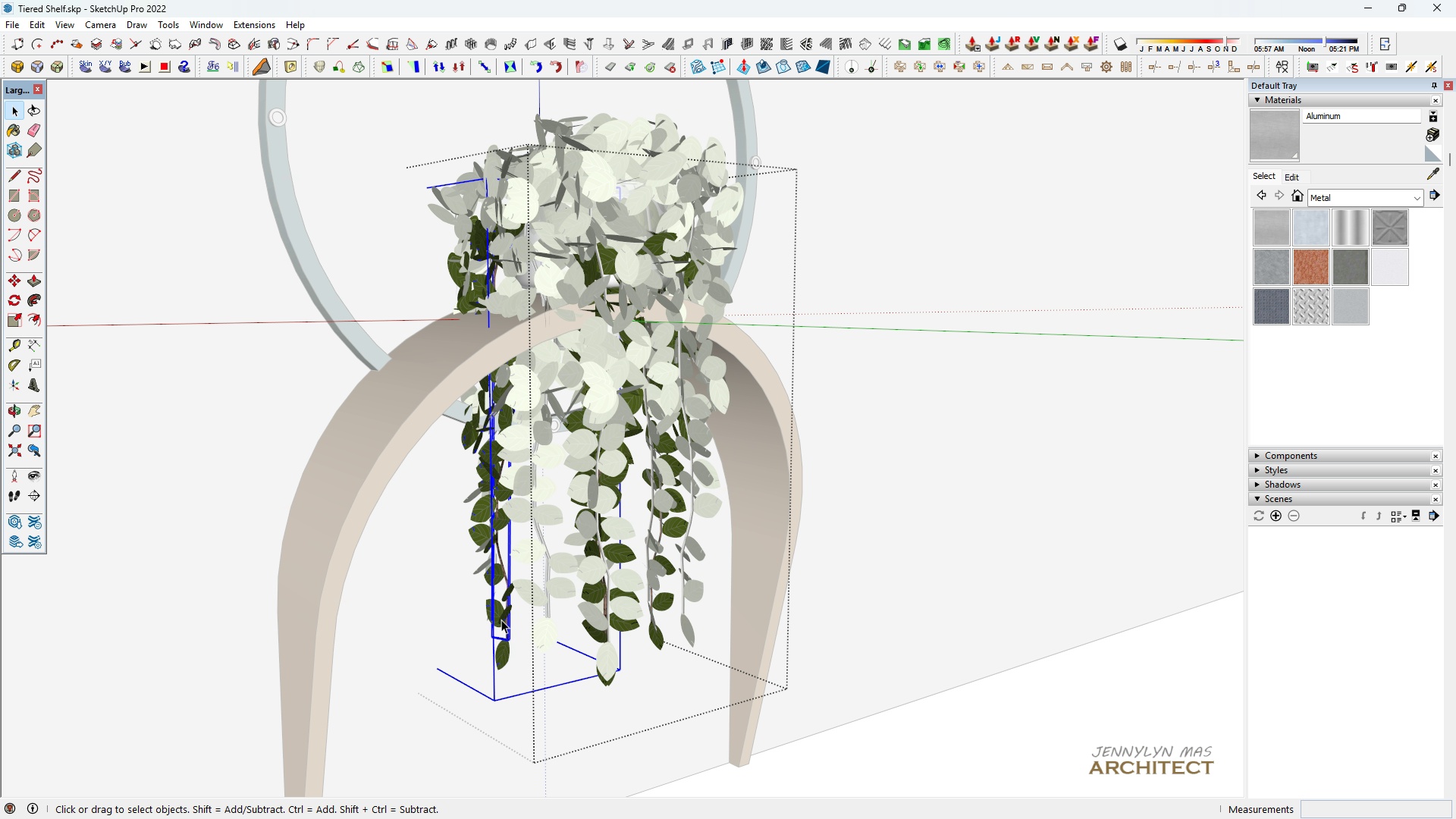 
left_click([500, 620])
 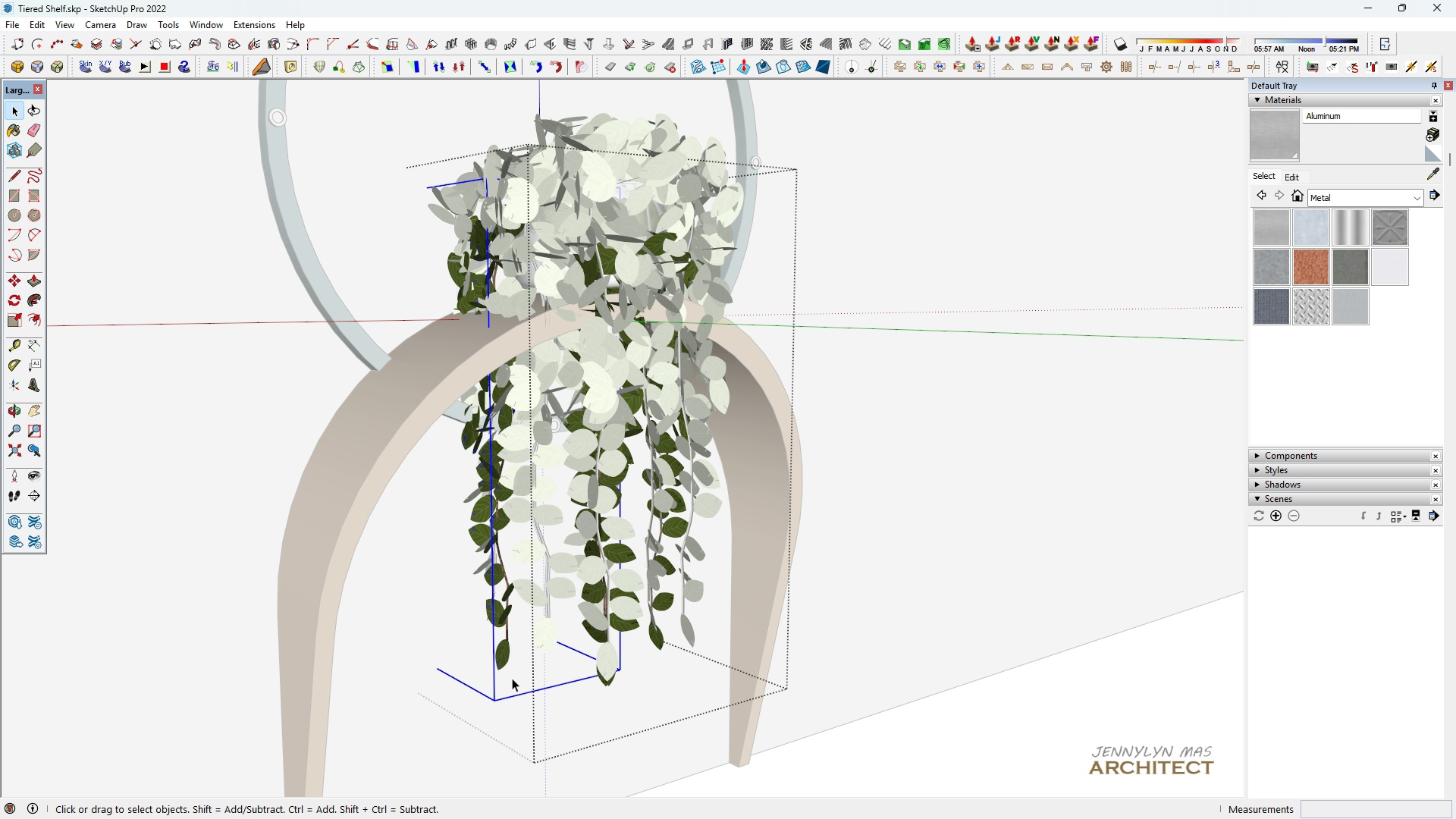 
left_click_drag(start_coordinate=[512, 679], to_coordinate=[441, 326])
 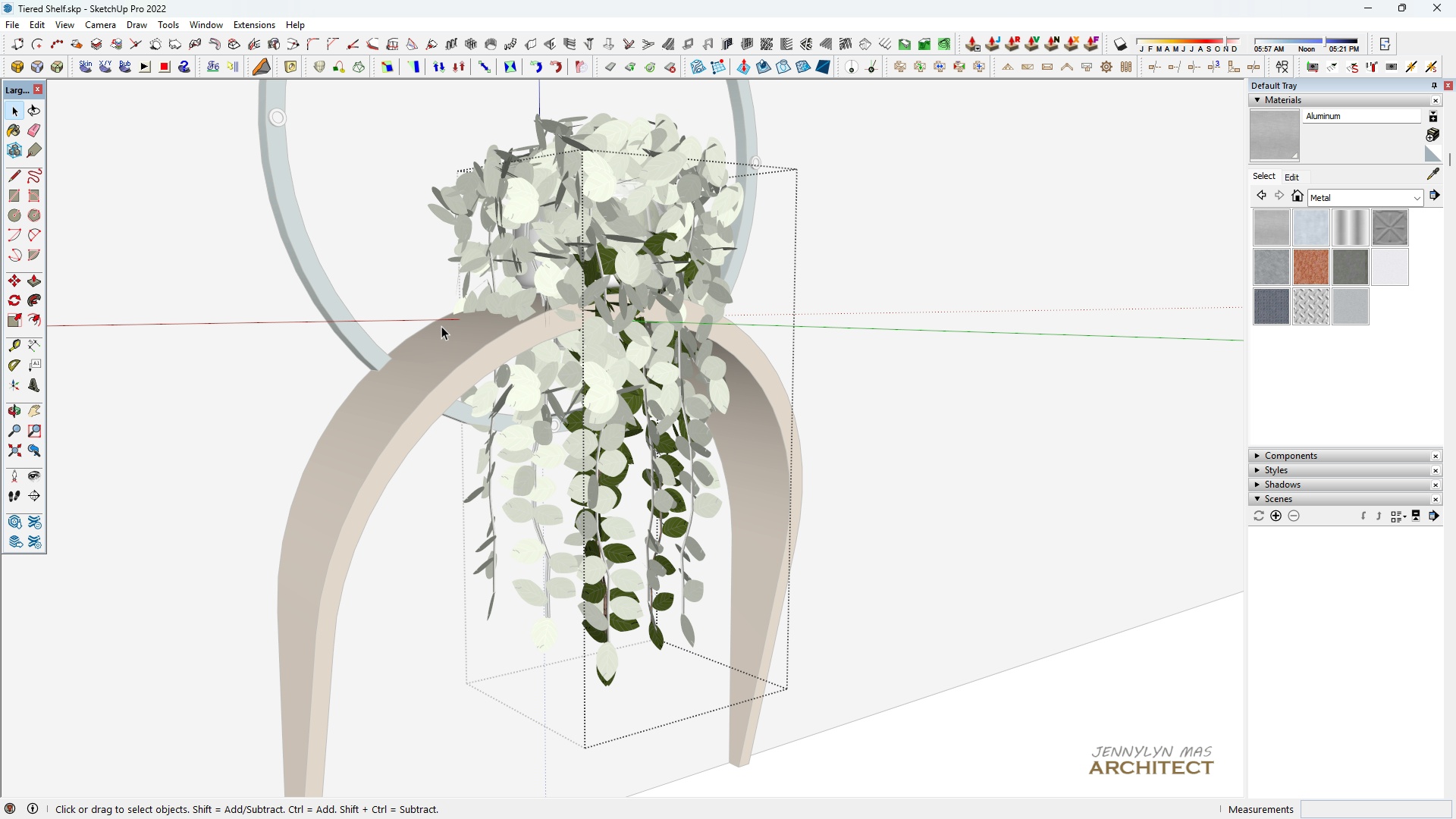 
key(Delete)
 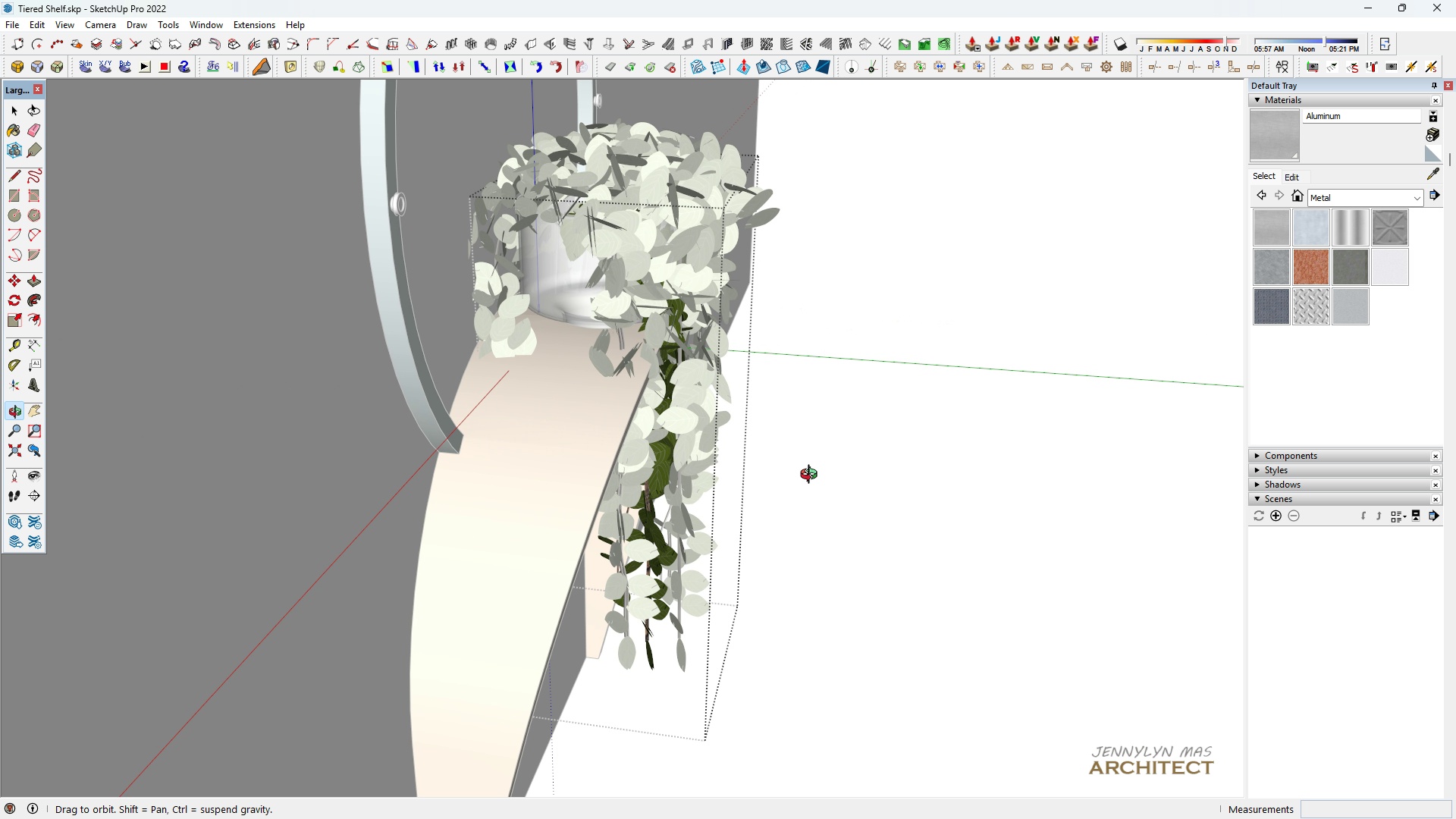 
key(Control+Z)
 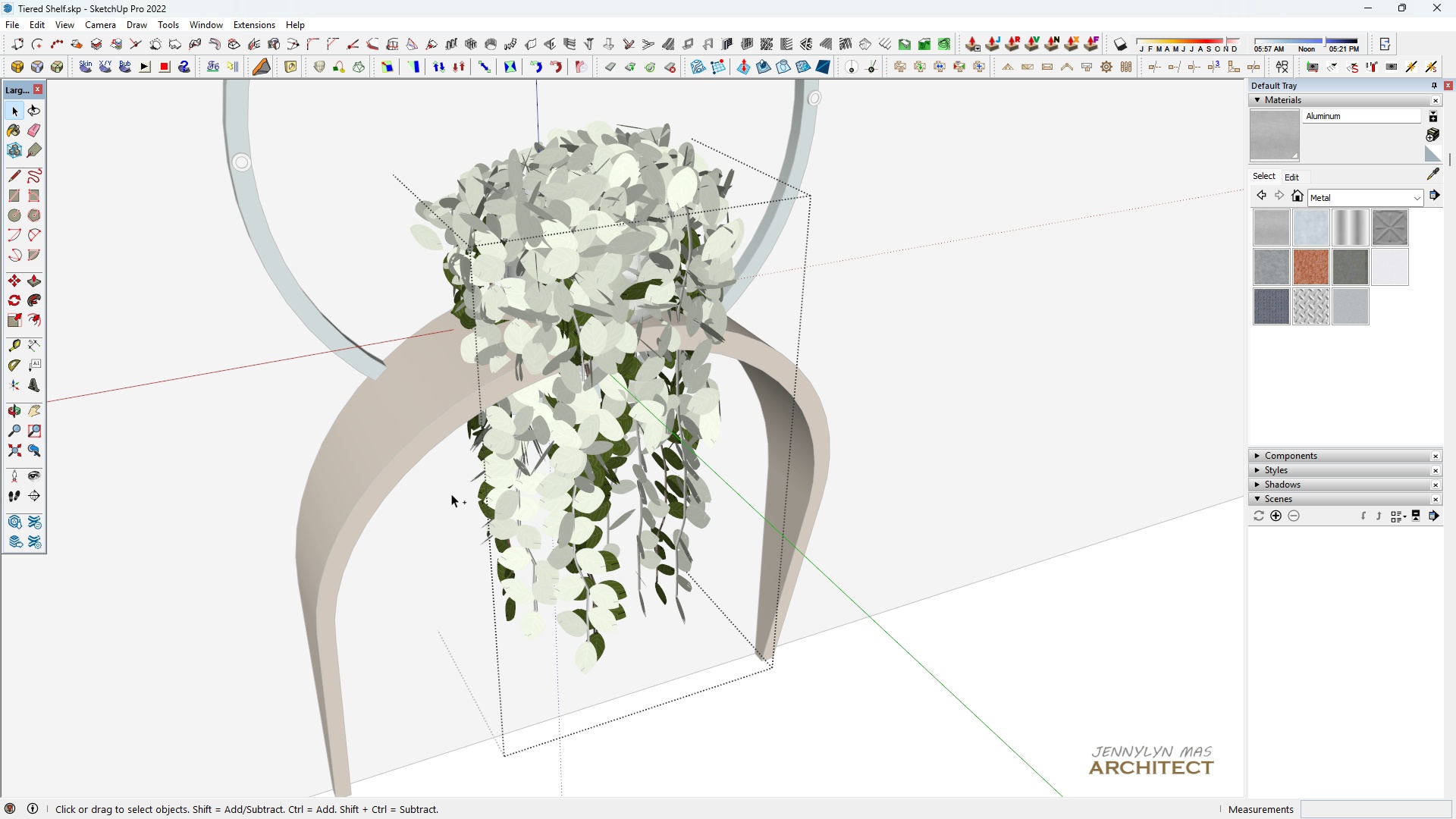 
scroll: coordinate [451, 494], scroll_direction: up, amount: 3.0
 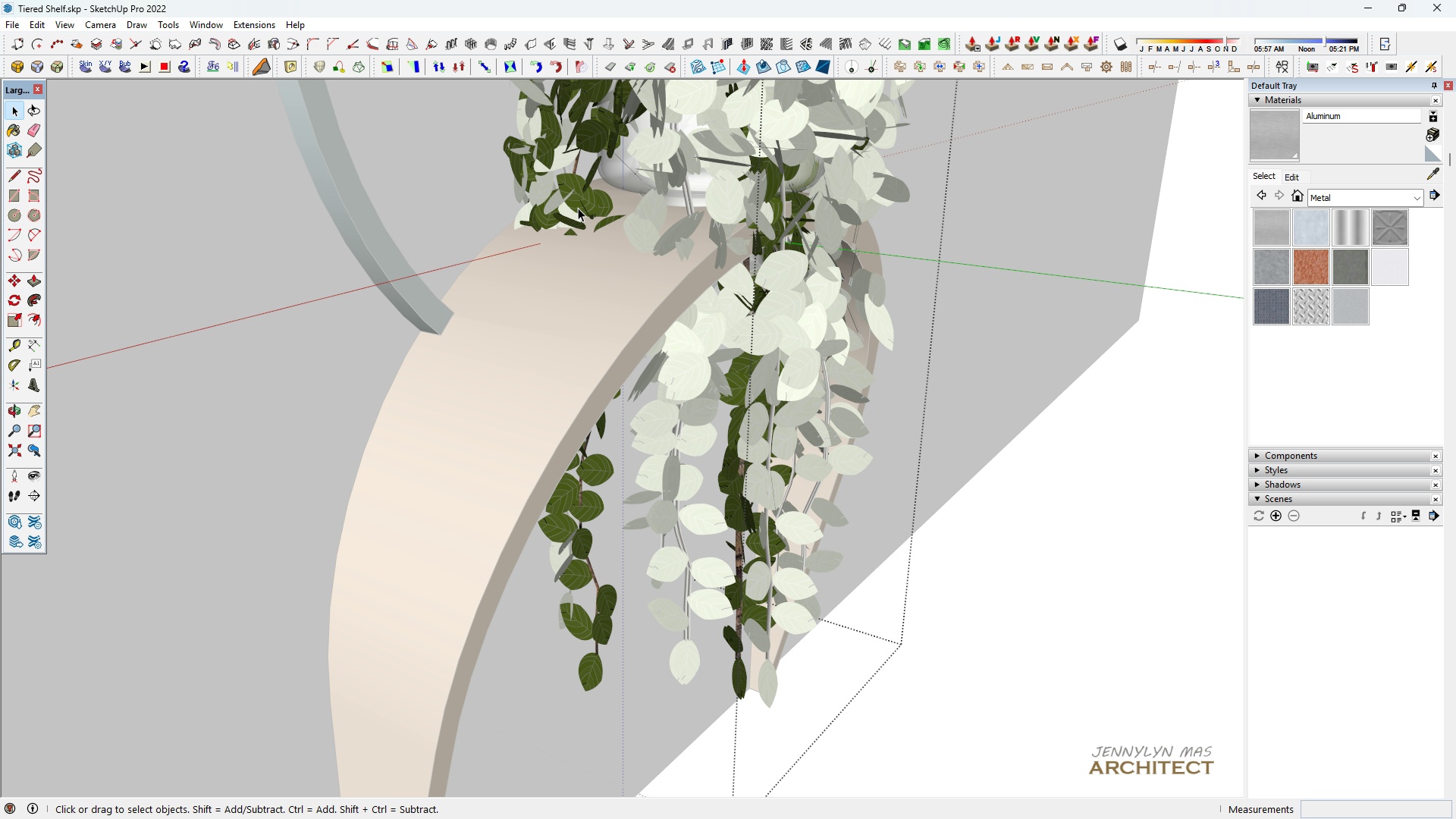 
double_click([578, 207])
 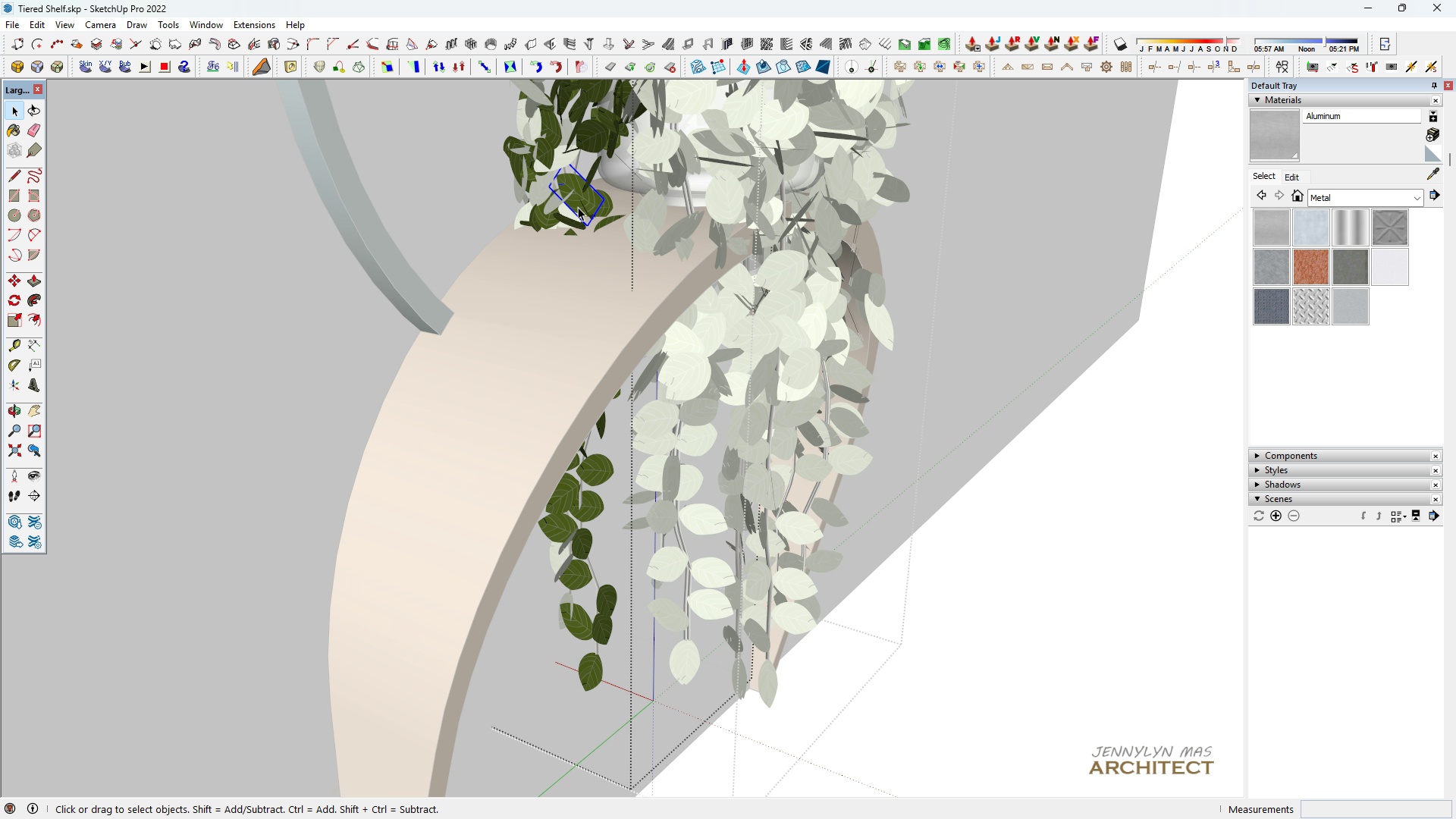 
triple_click([578, 207])
 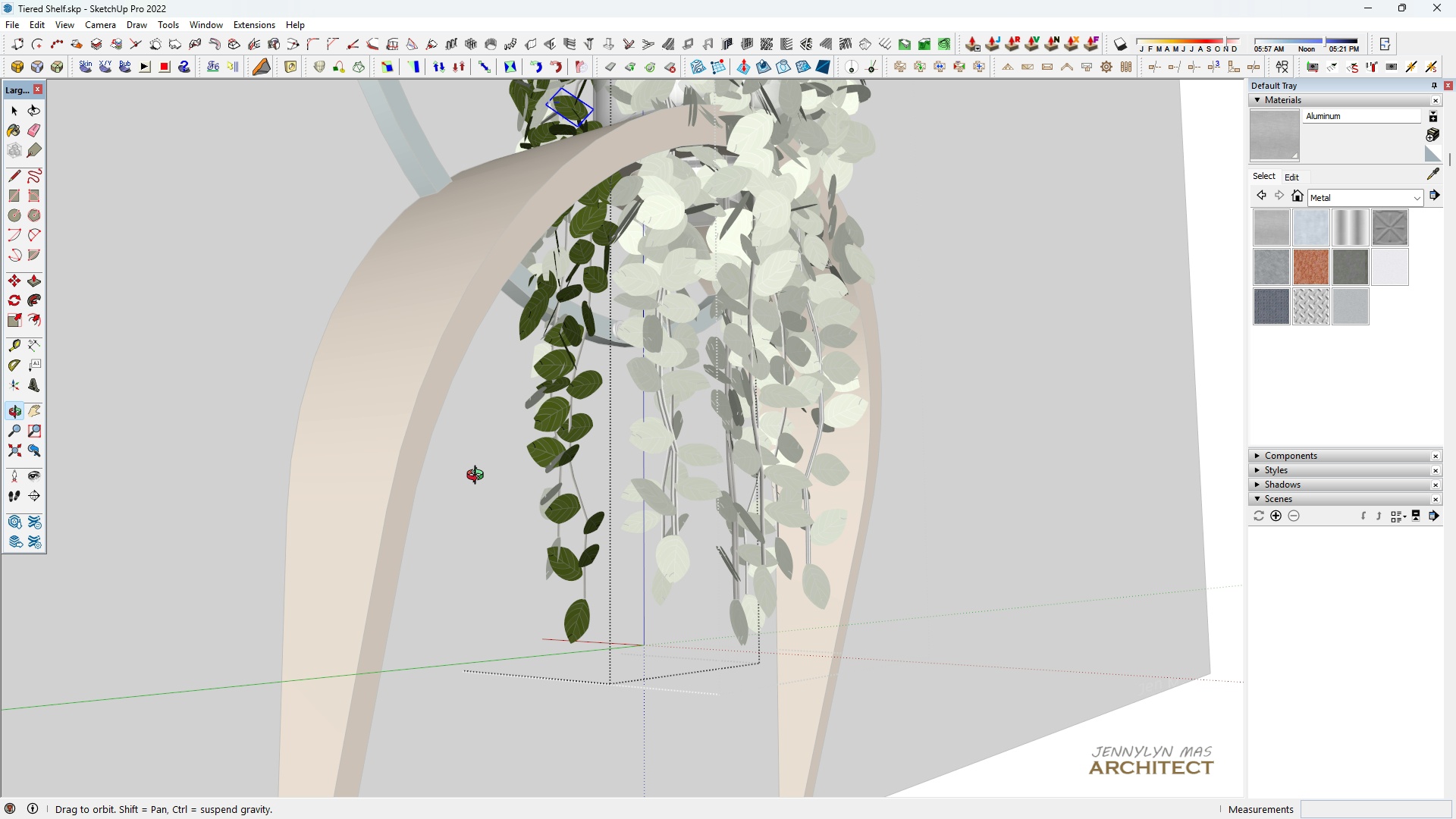 
scroll: coordinate [481, 537], scroll_direction: down, amount: 3.0
 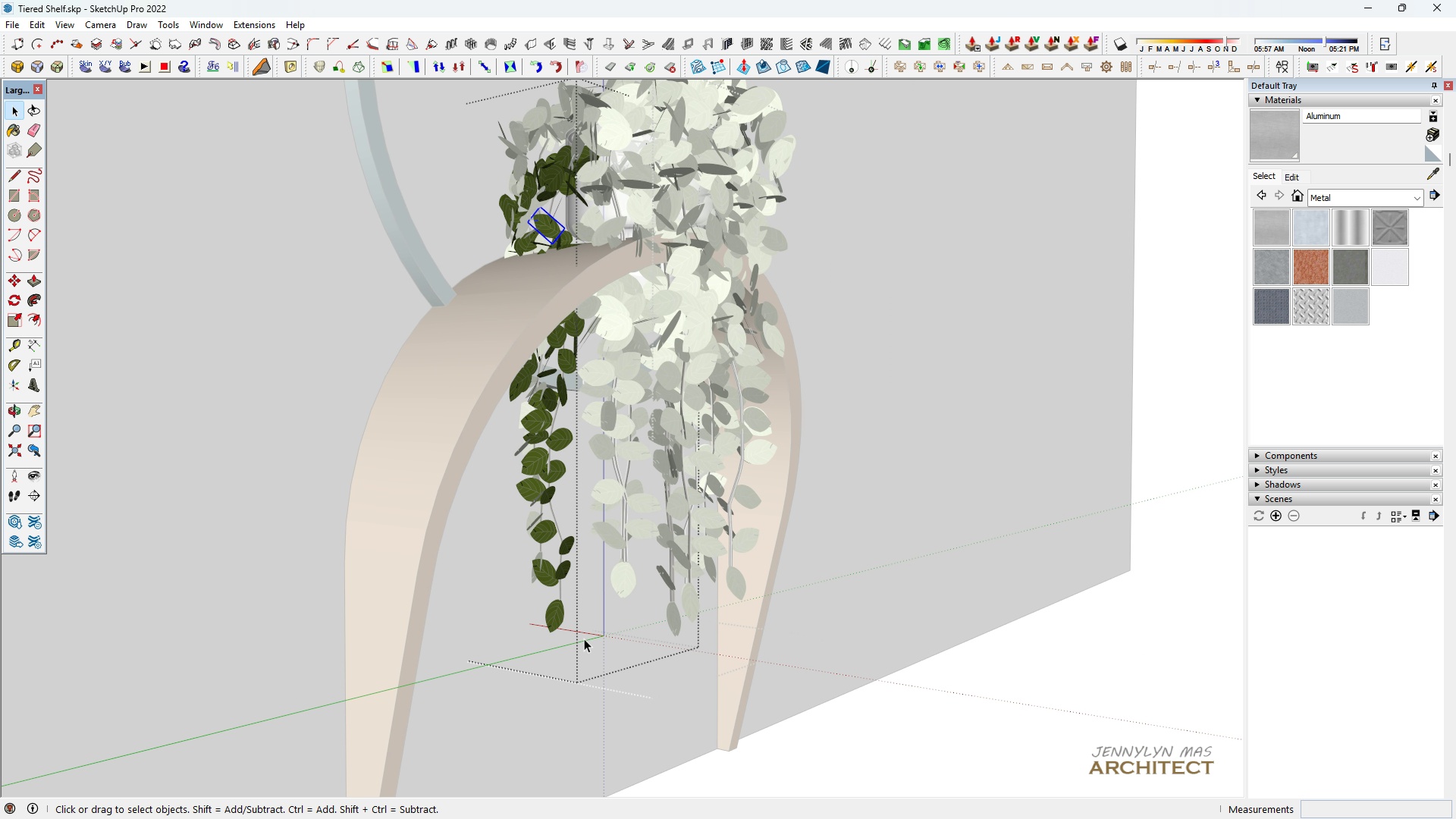 
left_click_drag(start_coordinate=[584, 639], to_coordinate=[450, 282])
 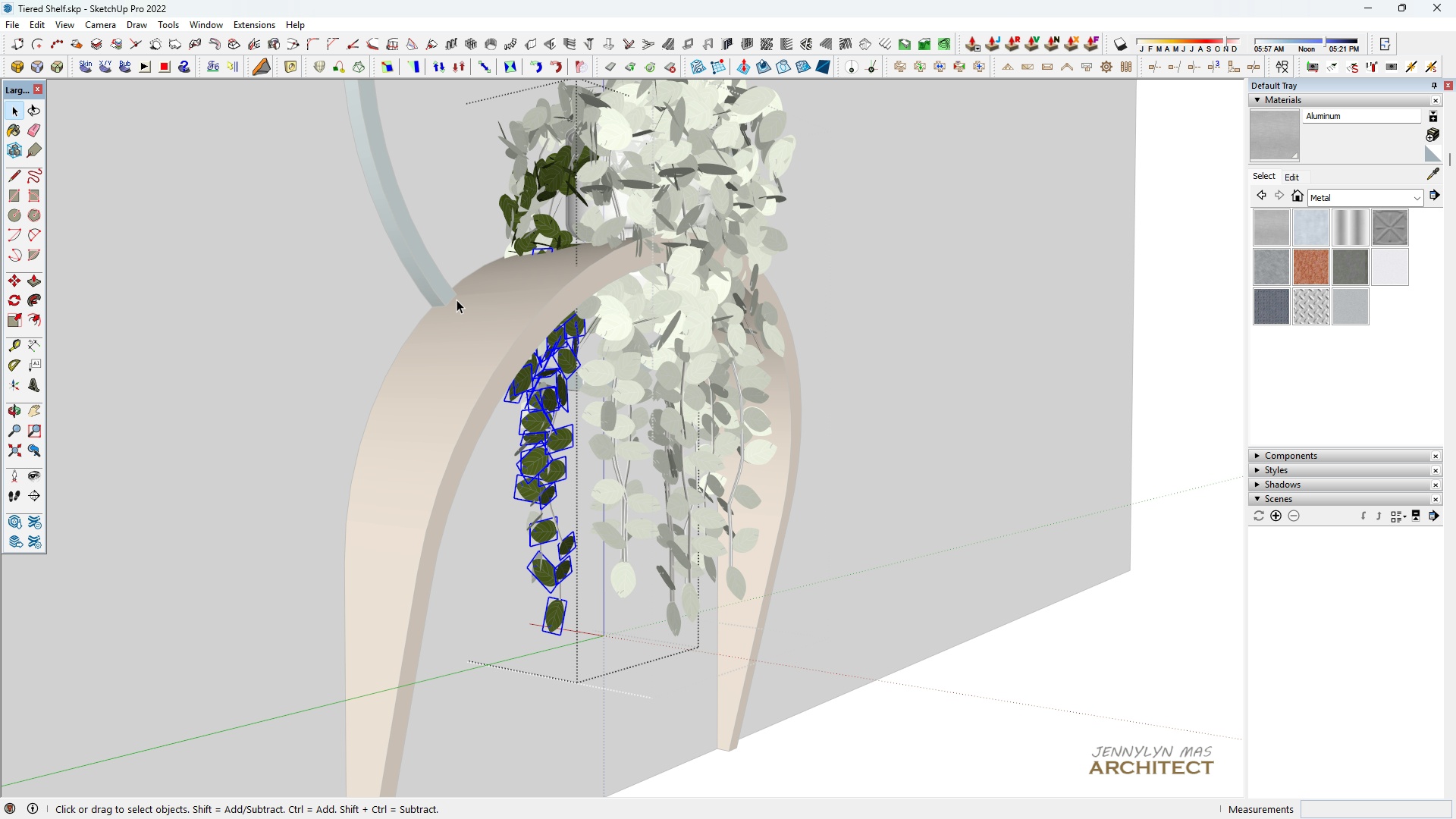 
key(Delete)
 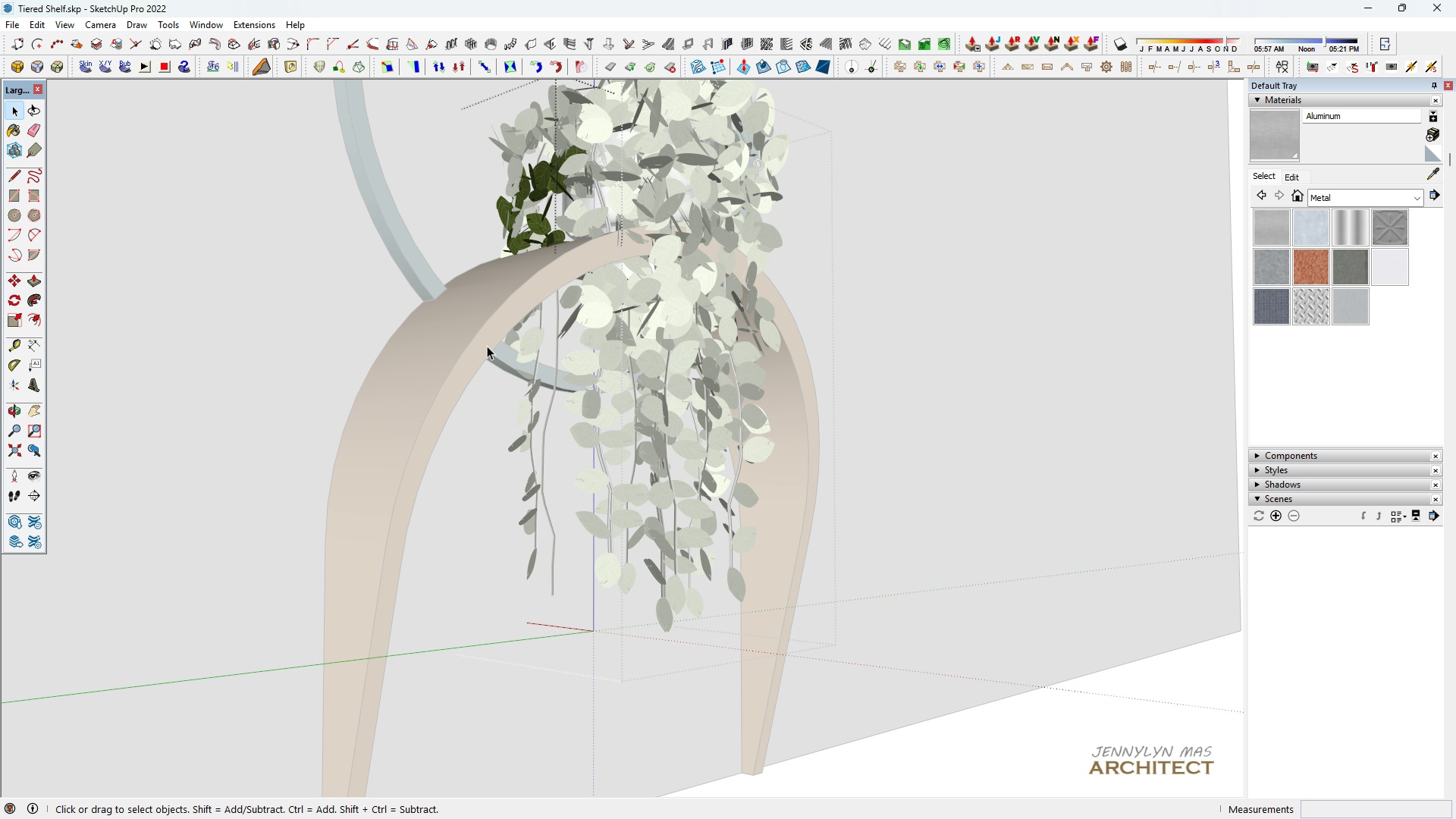 
key(Escape)
 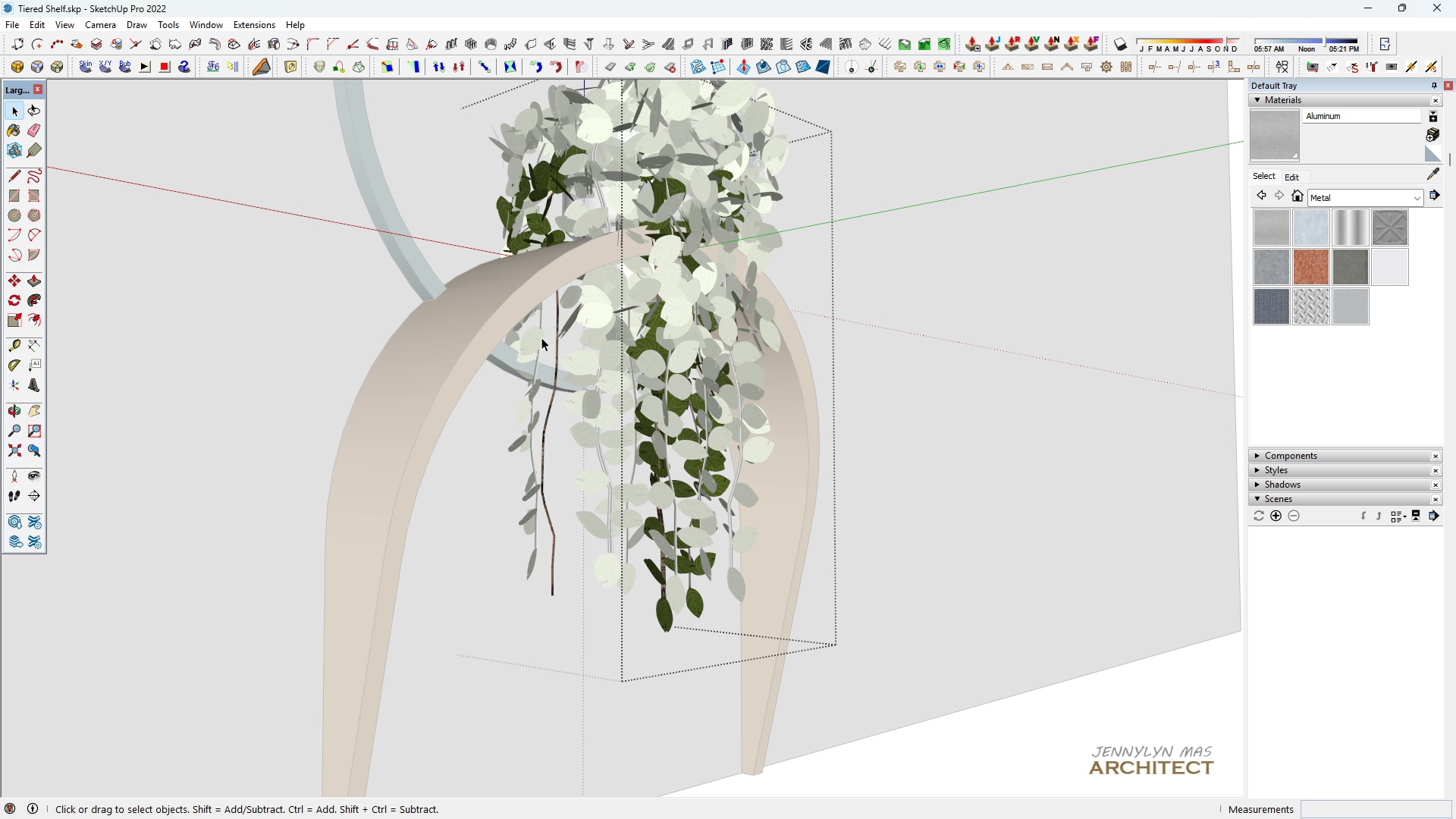 
left_click([541, 337])
 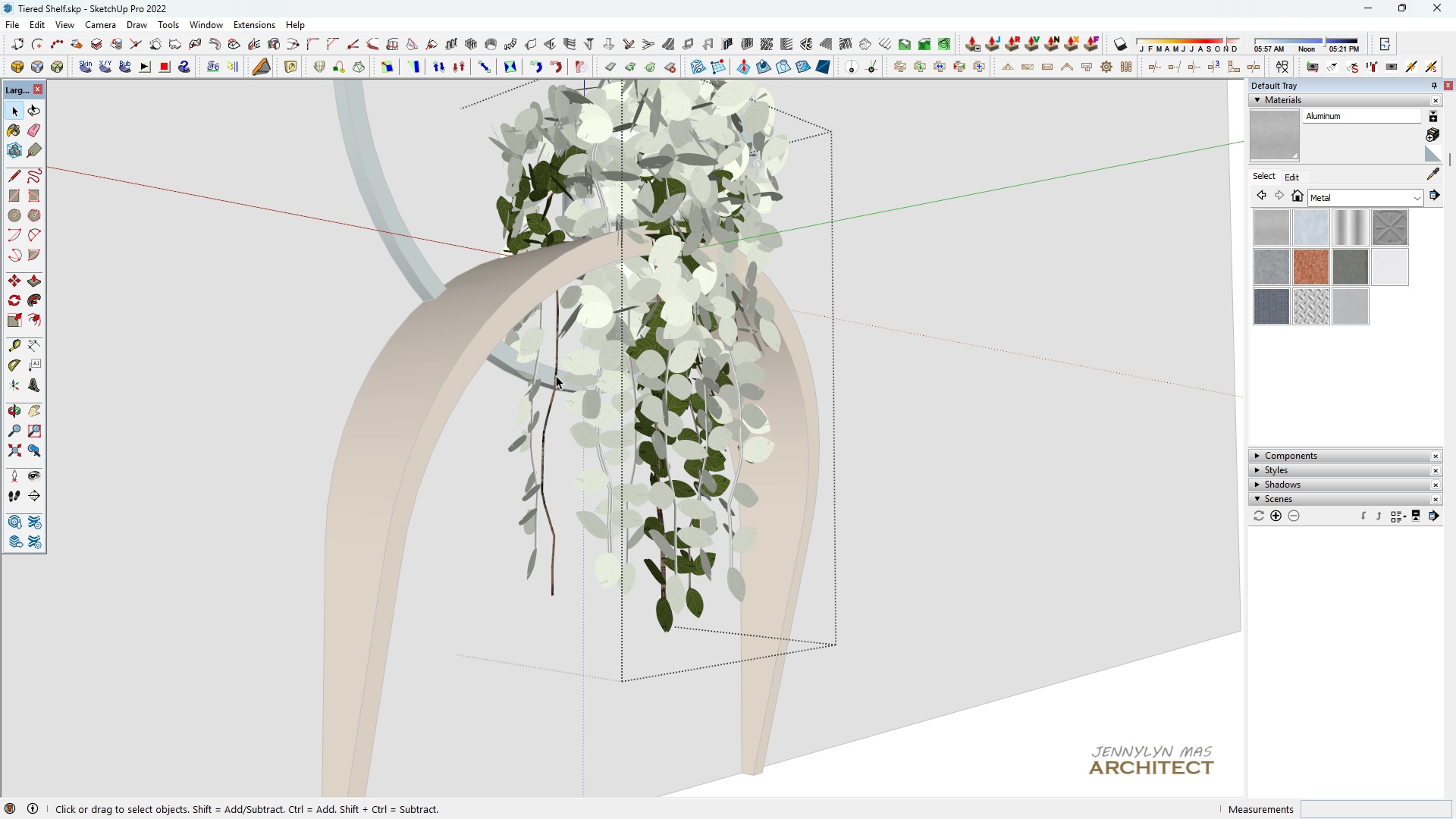 
left_click([556, 375])
 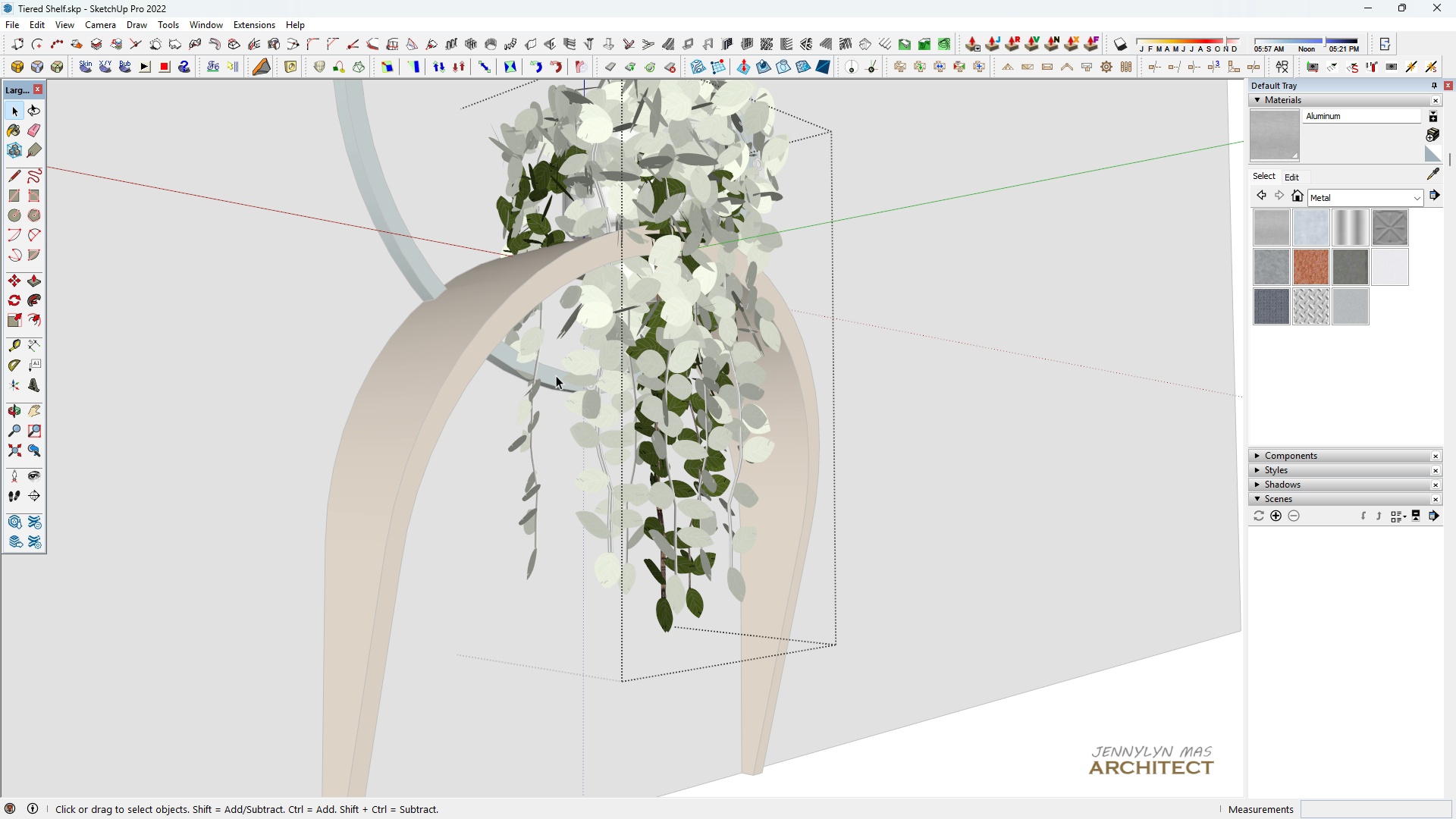 
key(Delete)
 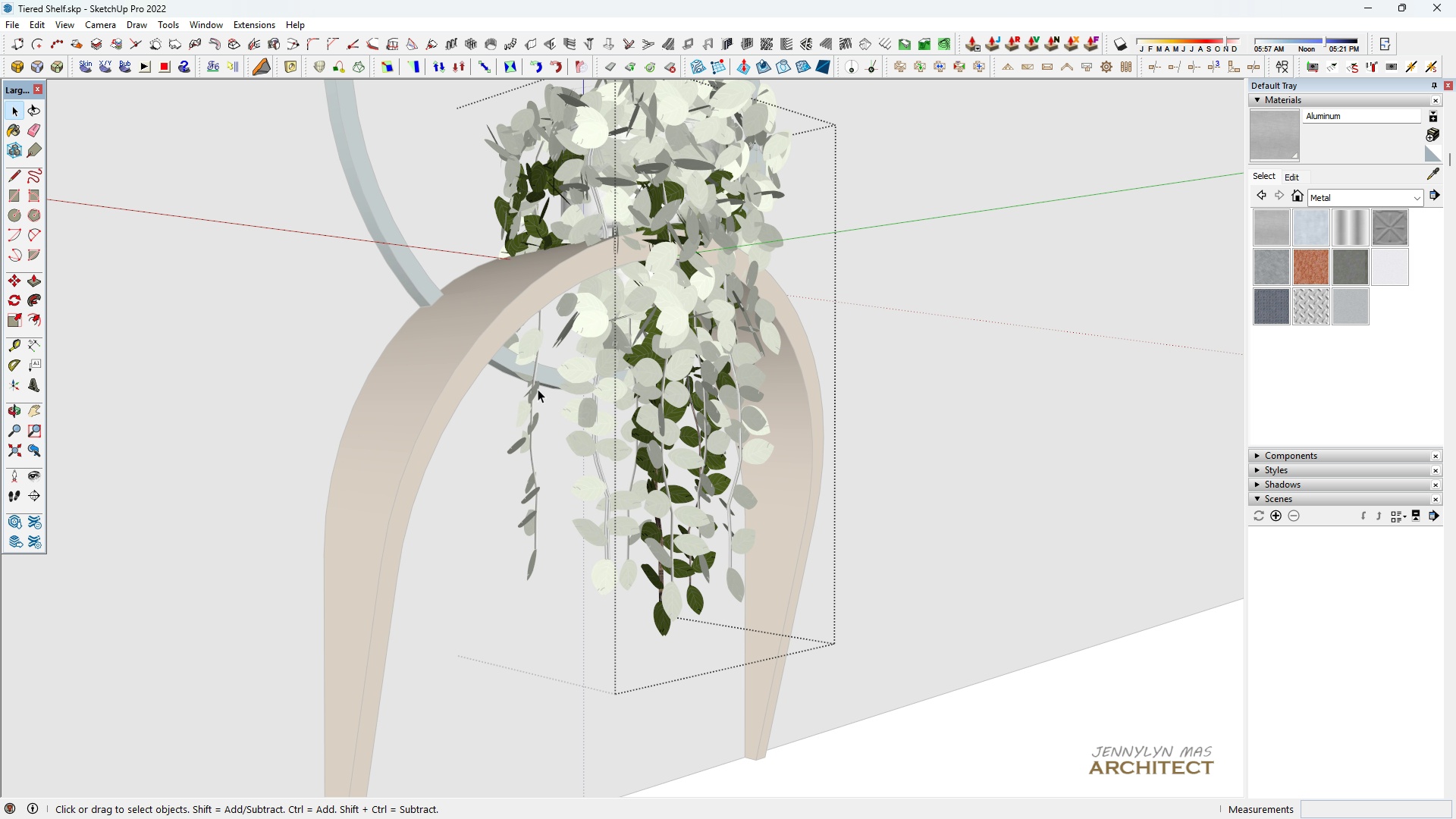 
key(Escape)
 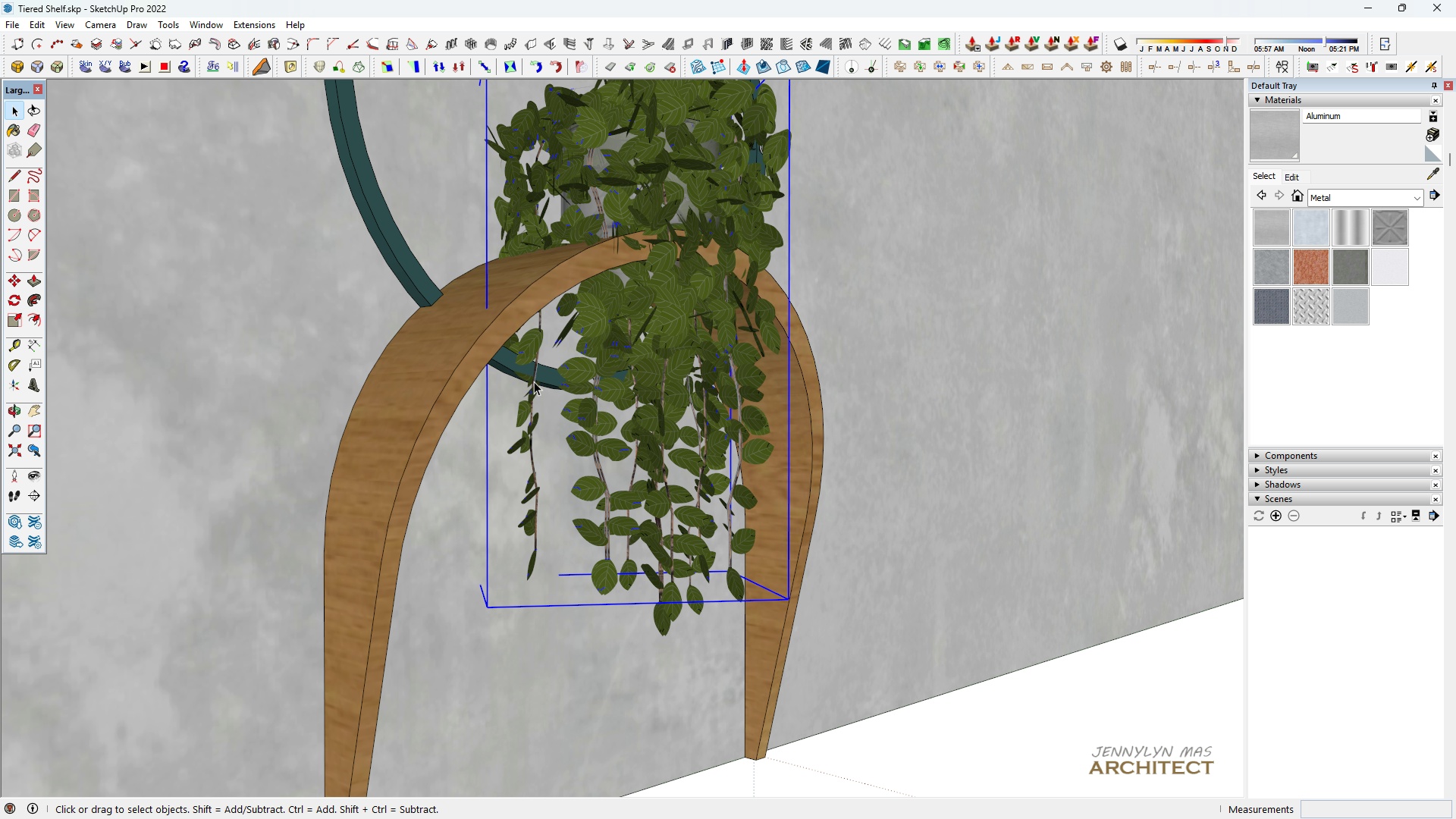 
double_click([534, 381])
 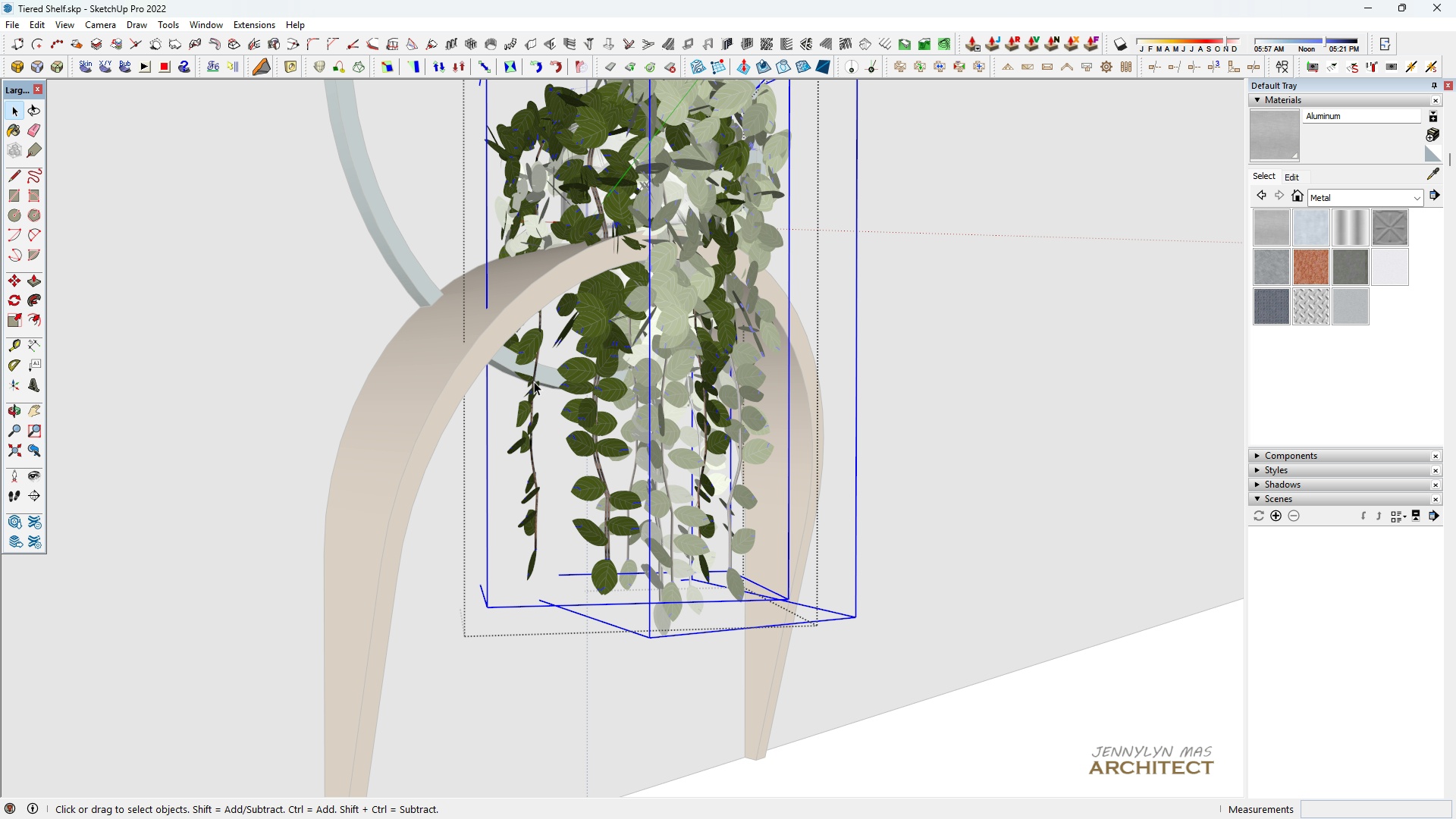 
triple_click([534, 381])
 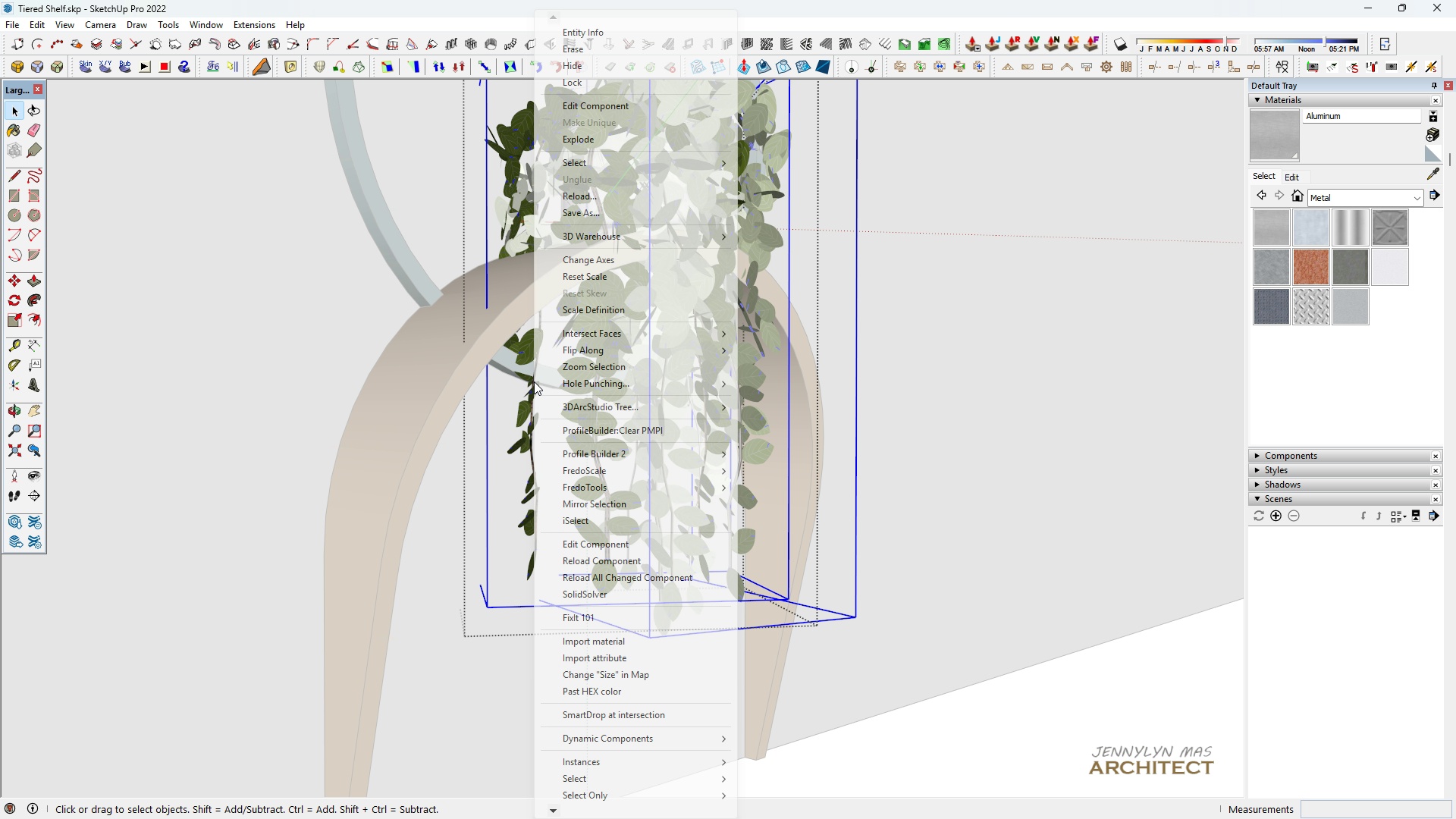 
right_click([534, 381])
 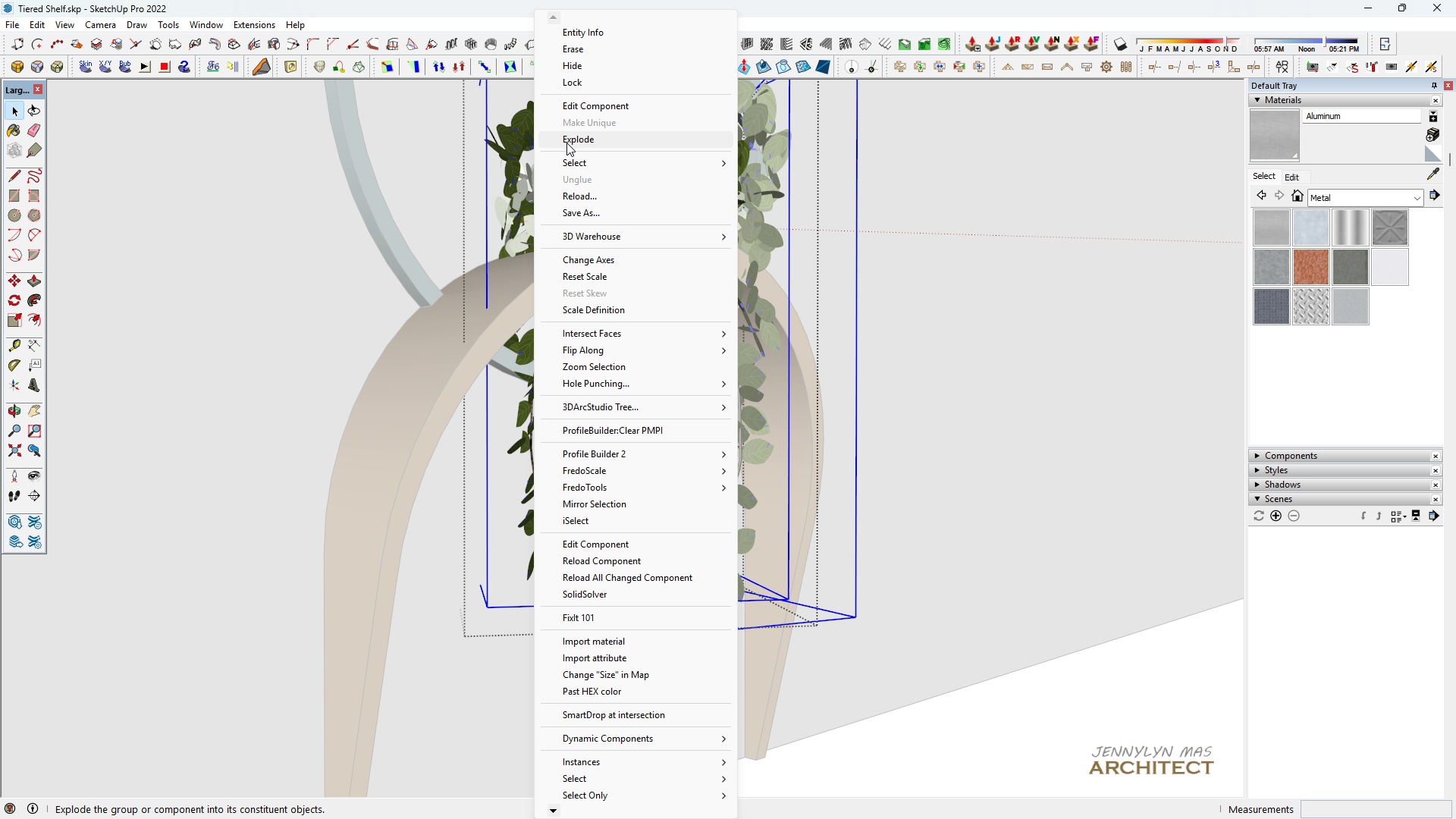 
left_click([566, 140])
 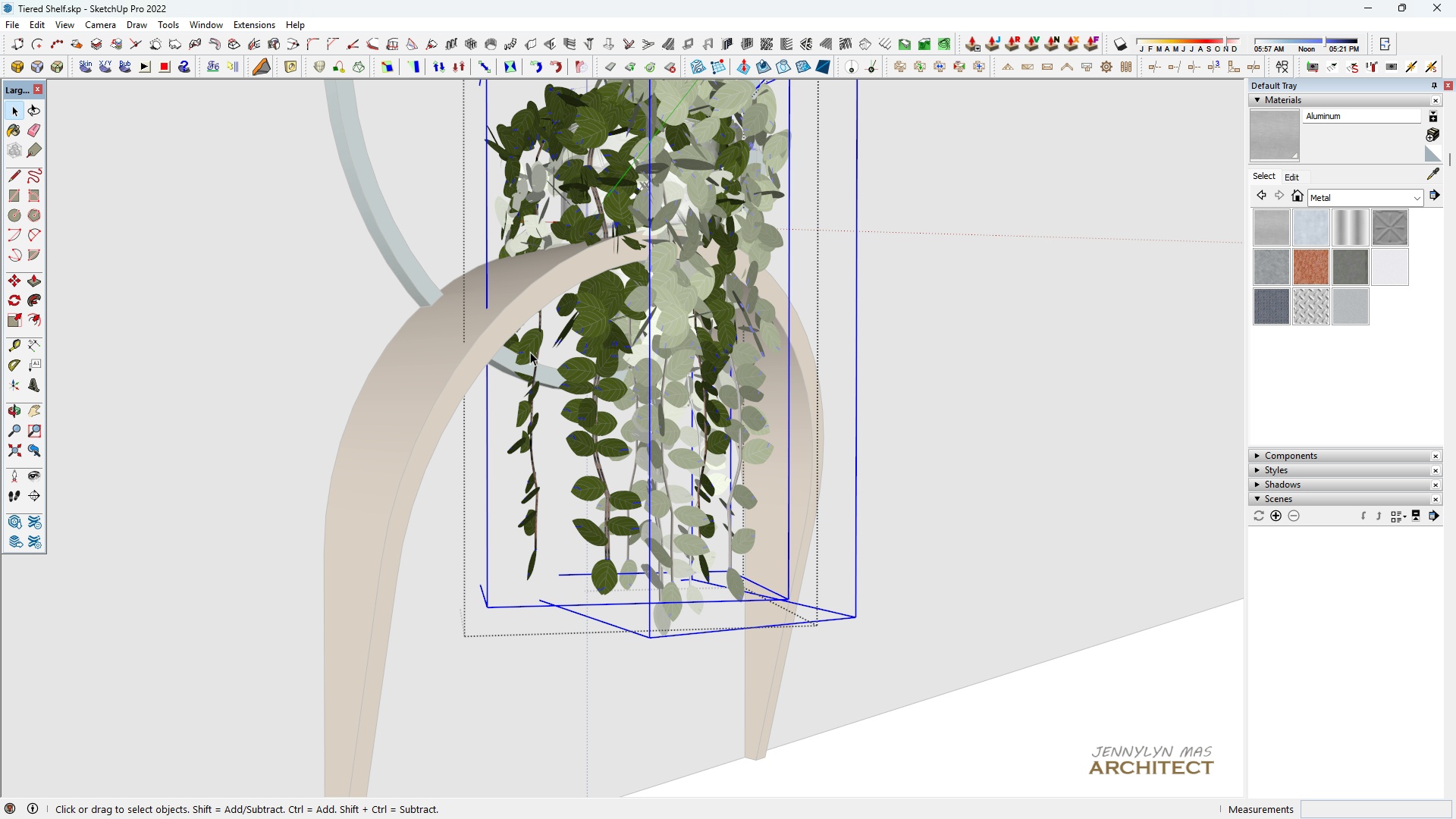 
left_click([530, 352])
 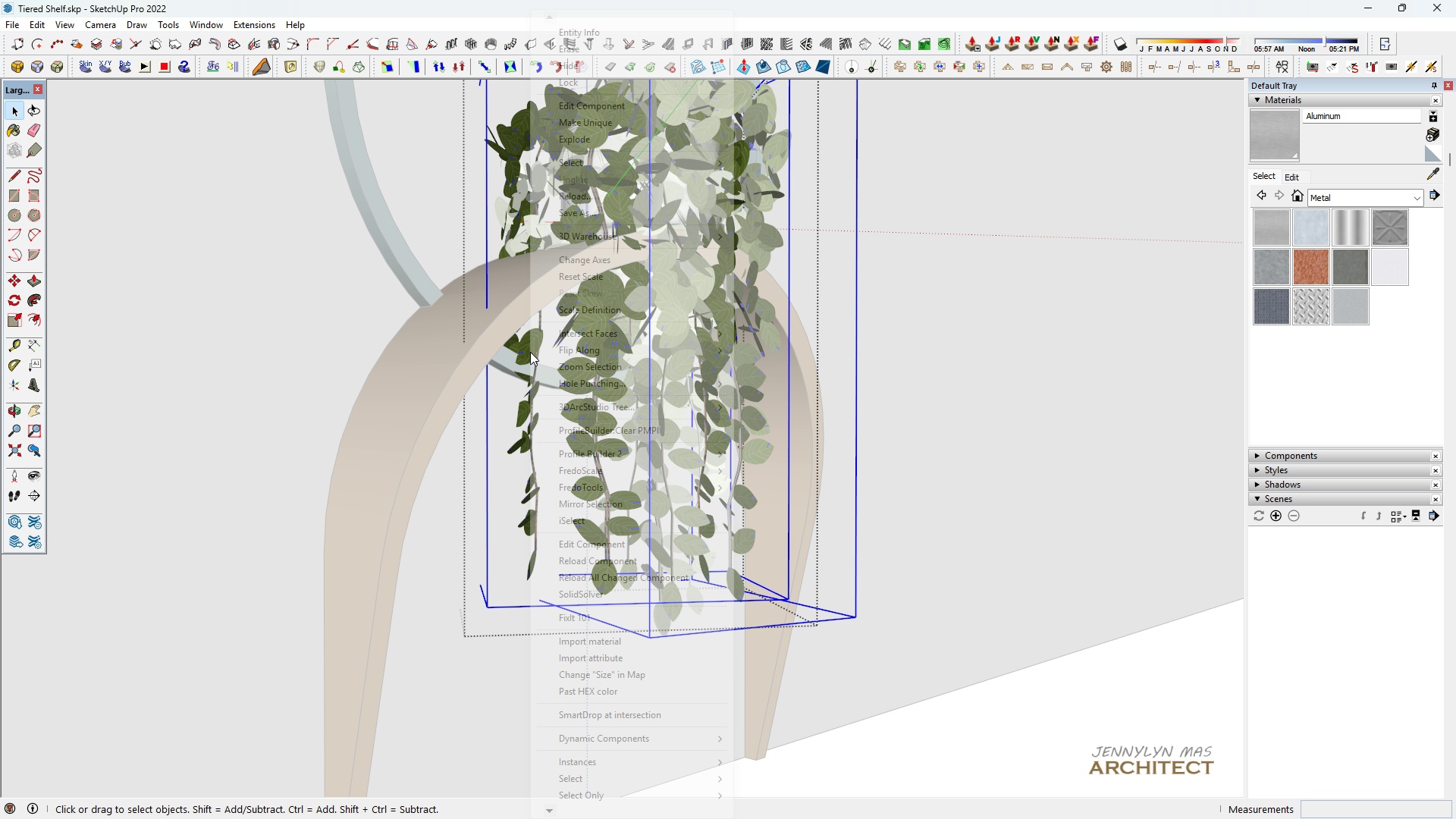 
right_click([530, 352])
 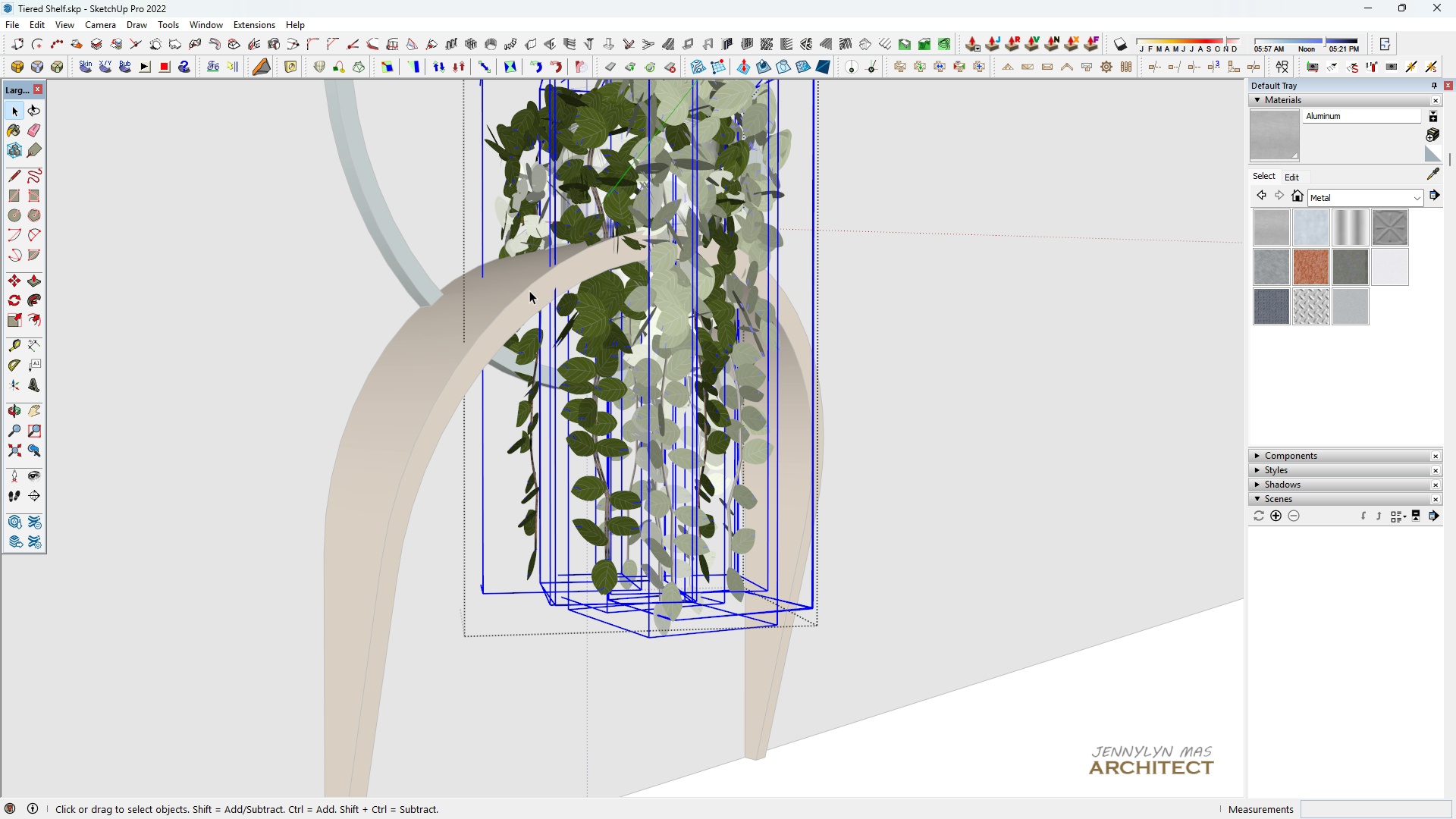 
left_click([532, 346])
 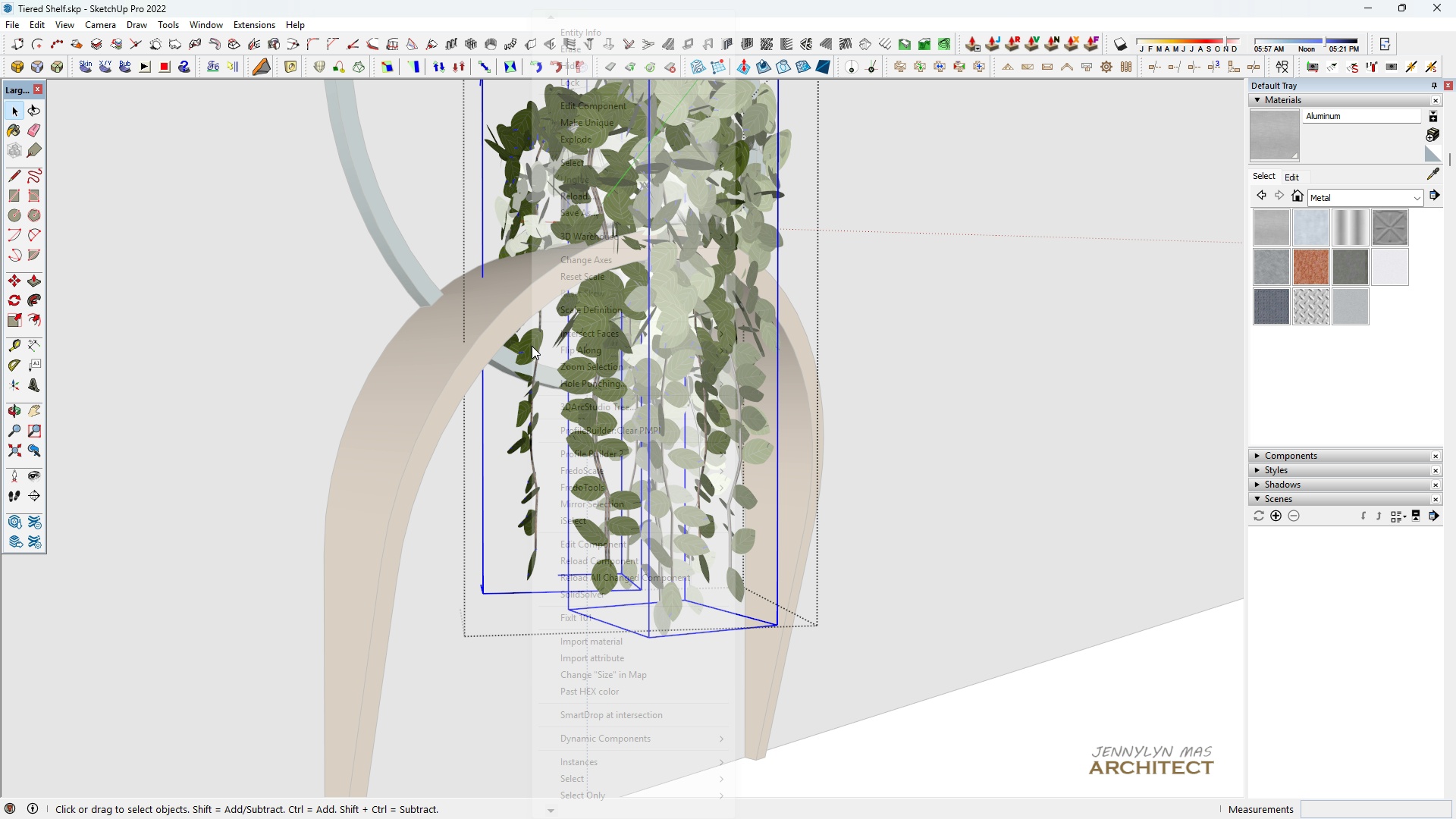 
right_click([532, 346])
 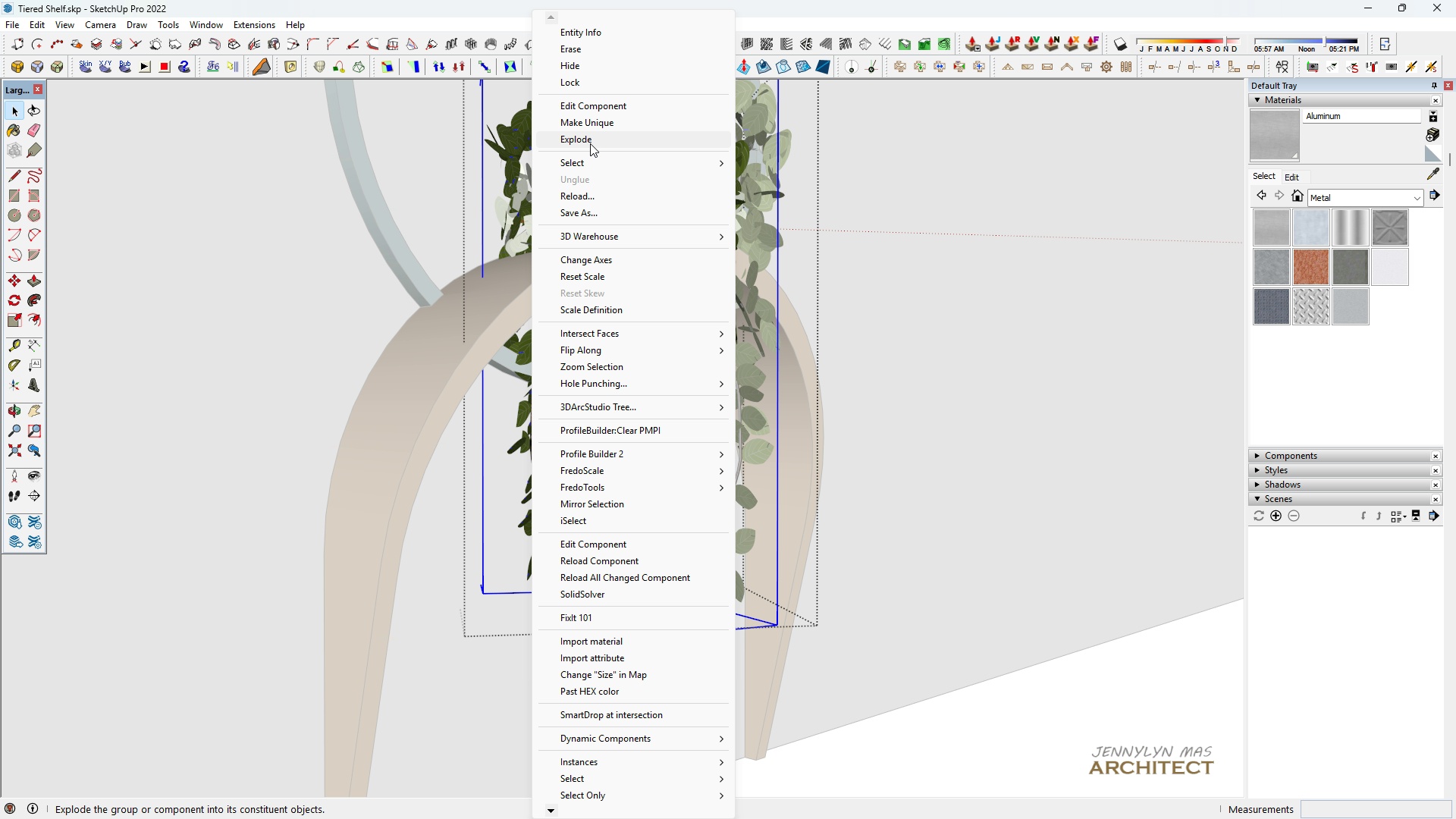 
left_click([590, 143])
 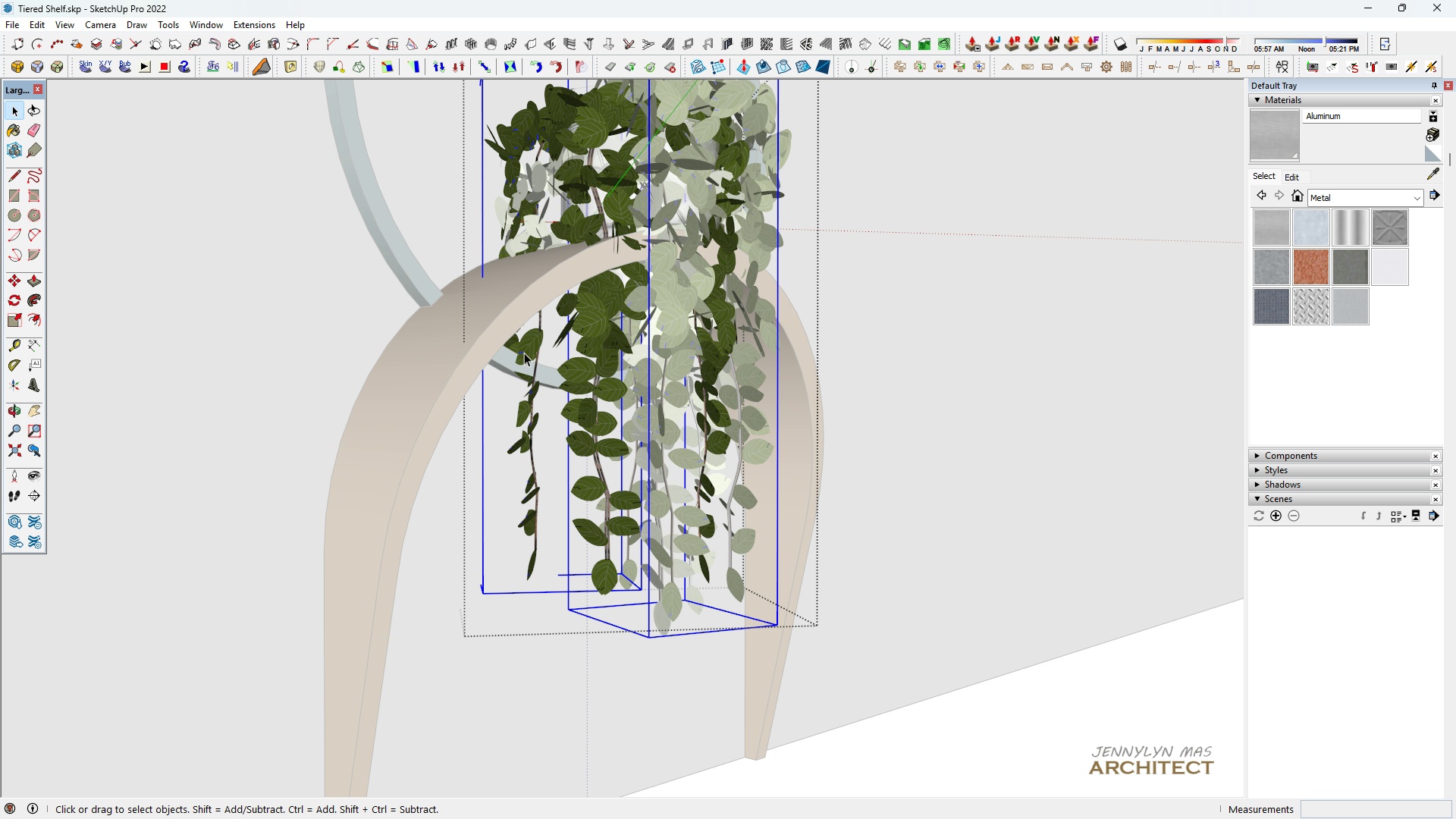 
double_click([524, 353])
 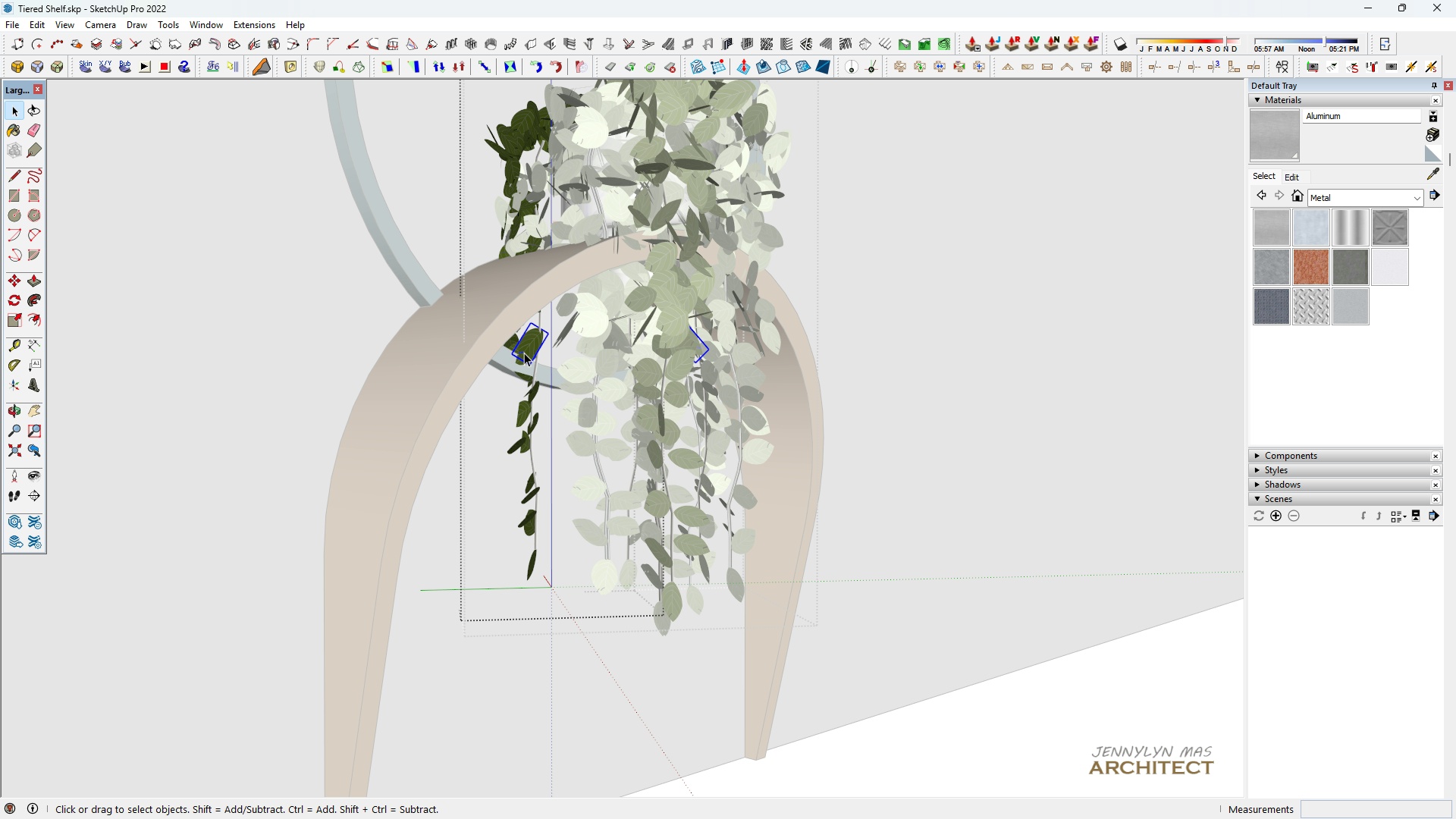 
triple_click([524, 353])
 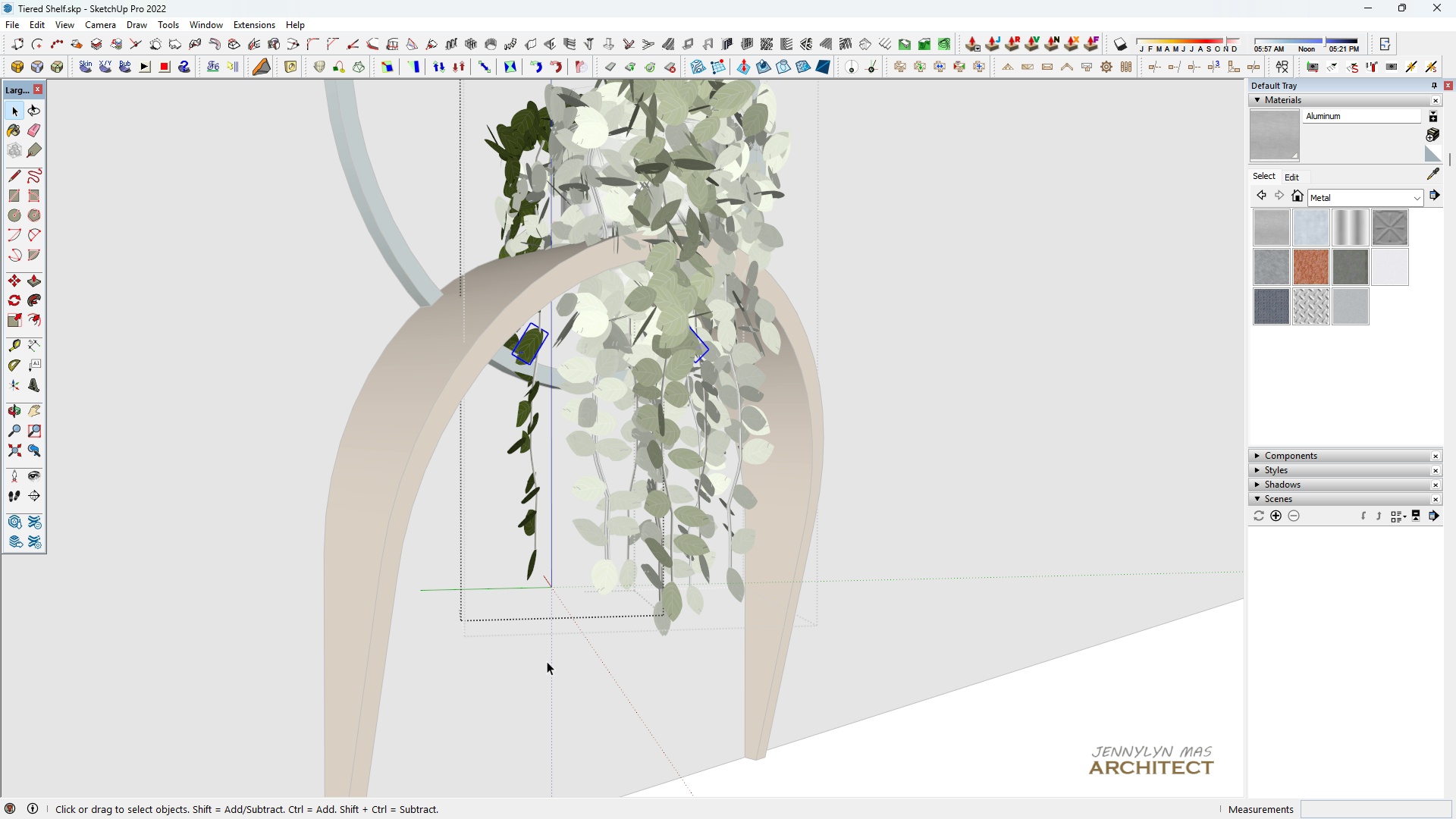 
left_click_drag(start_coordinate=[547, 661], to_coordinate=[453, 284])
 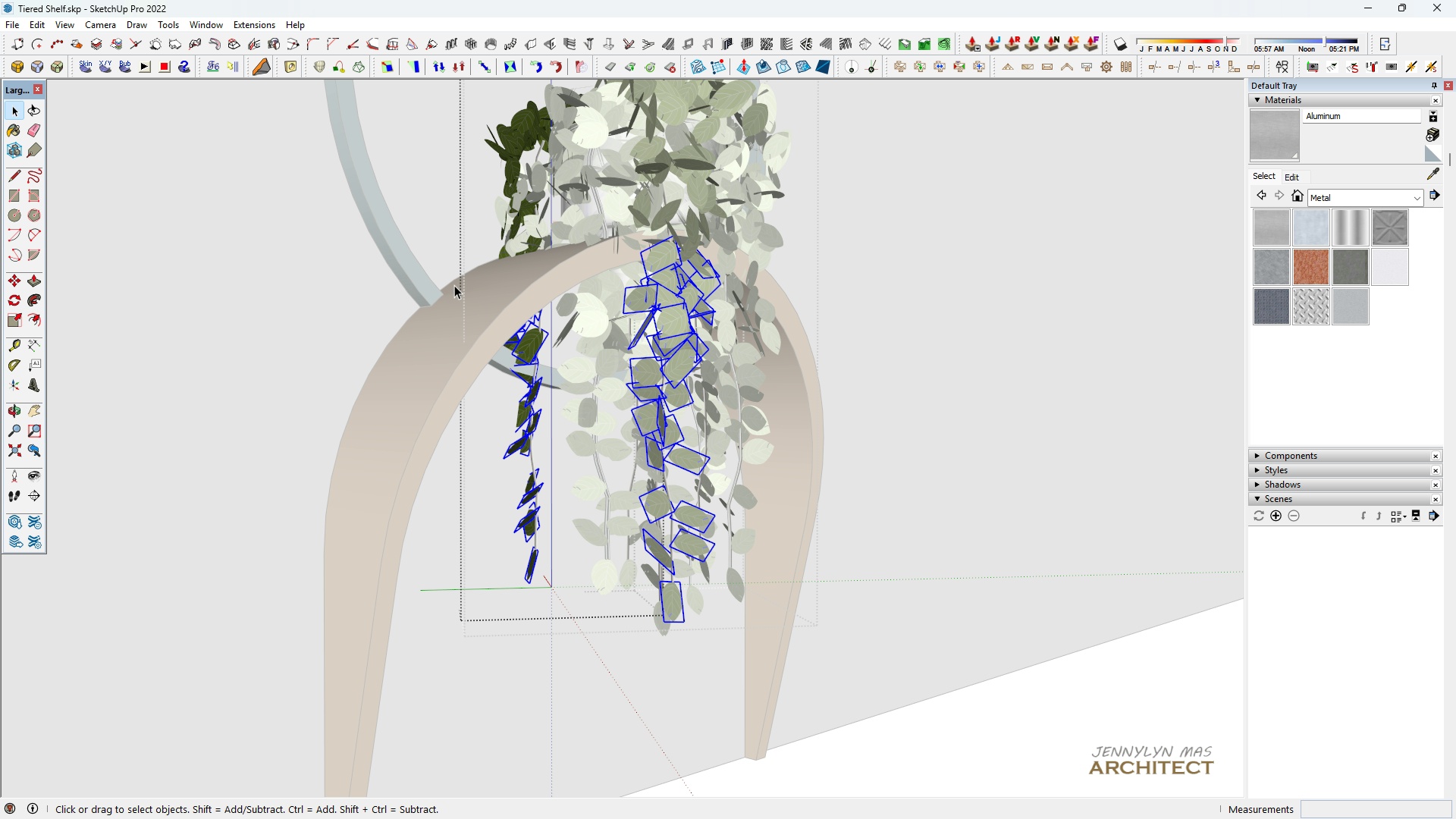 
key(Escape)
 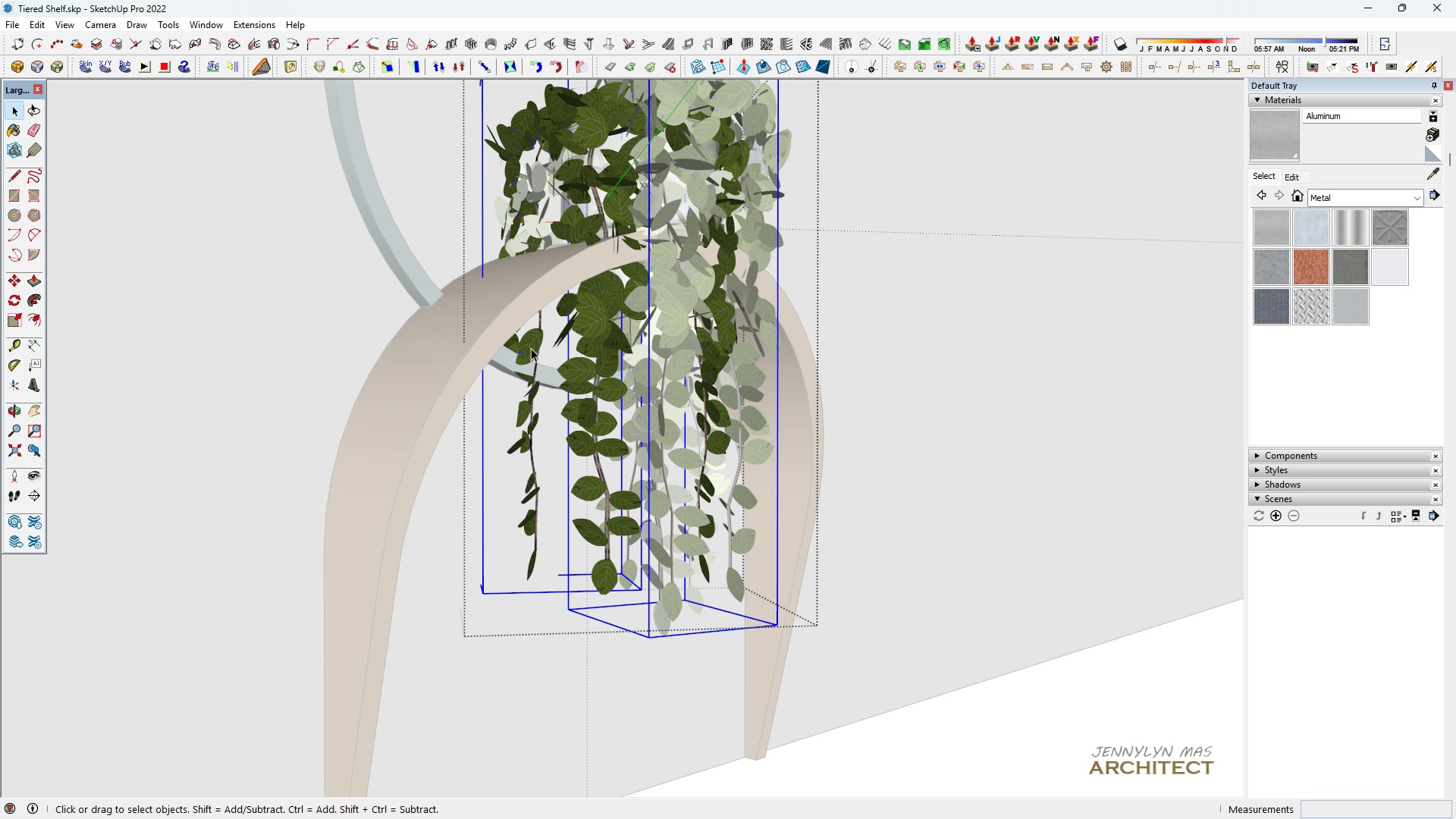 
right_click([531, 348])
 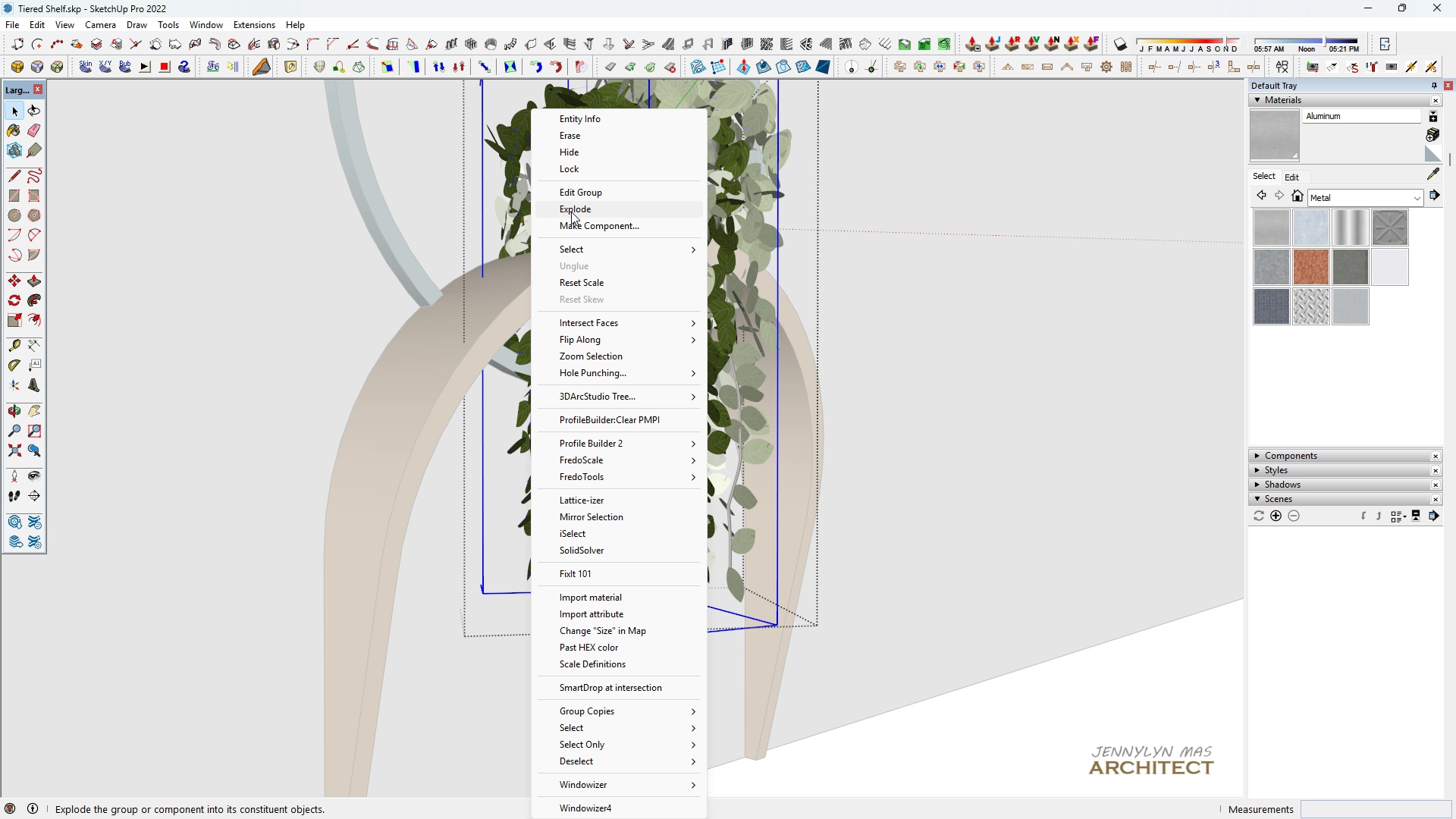 
left_click_drag(start_coordinate=[571, 212], to_coordinate=[574, 203])
 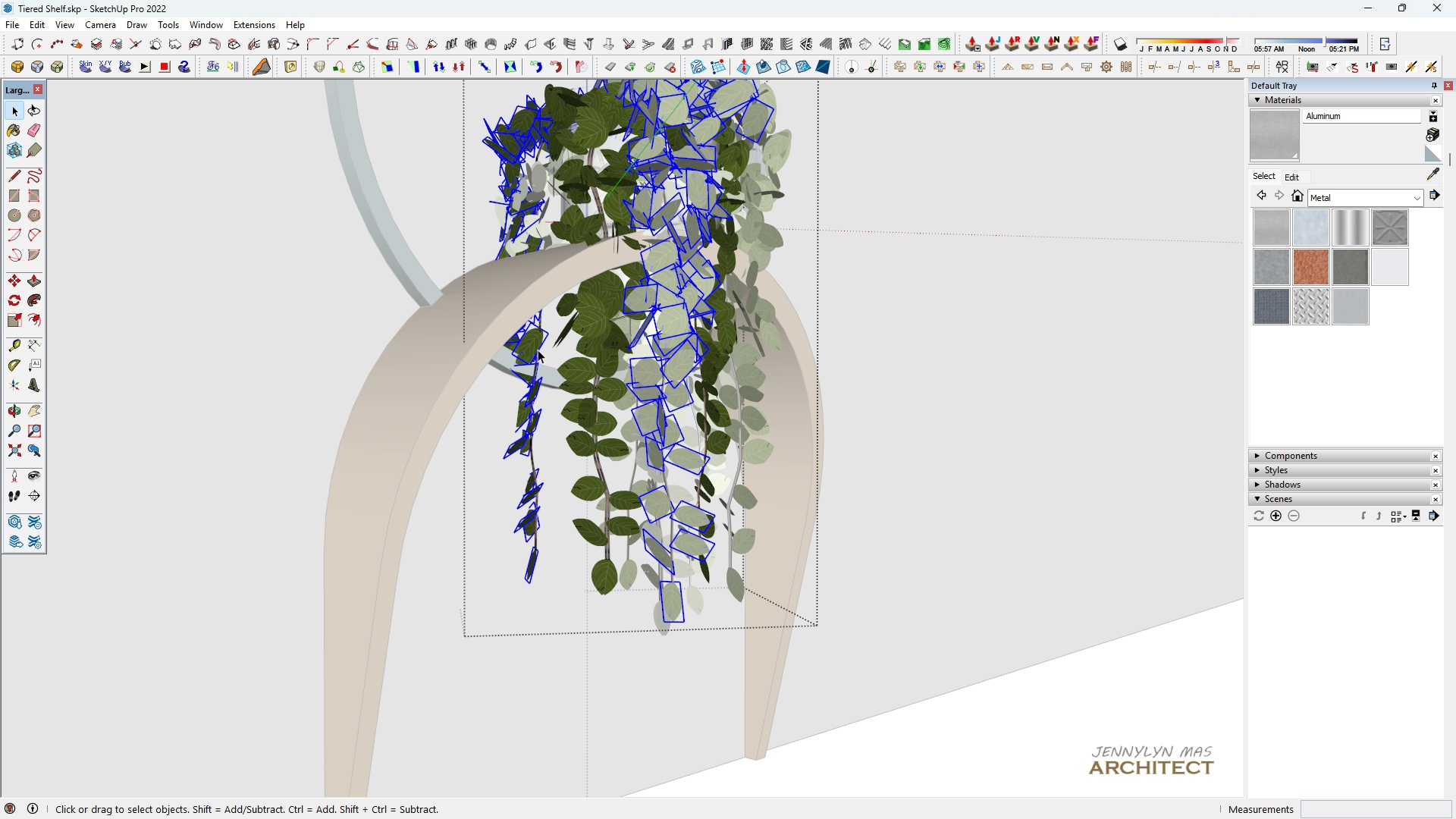 
left_click([535, 350])
 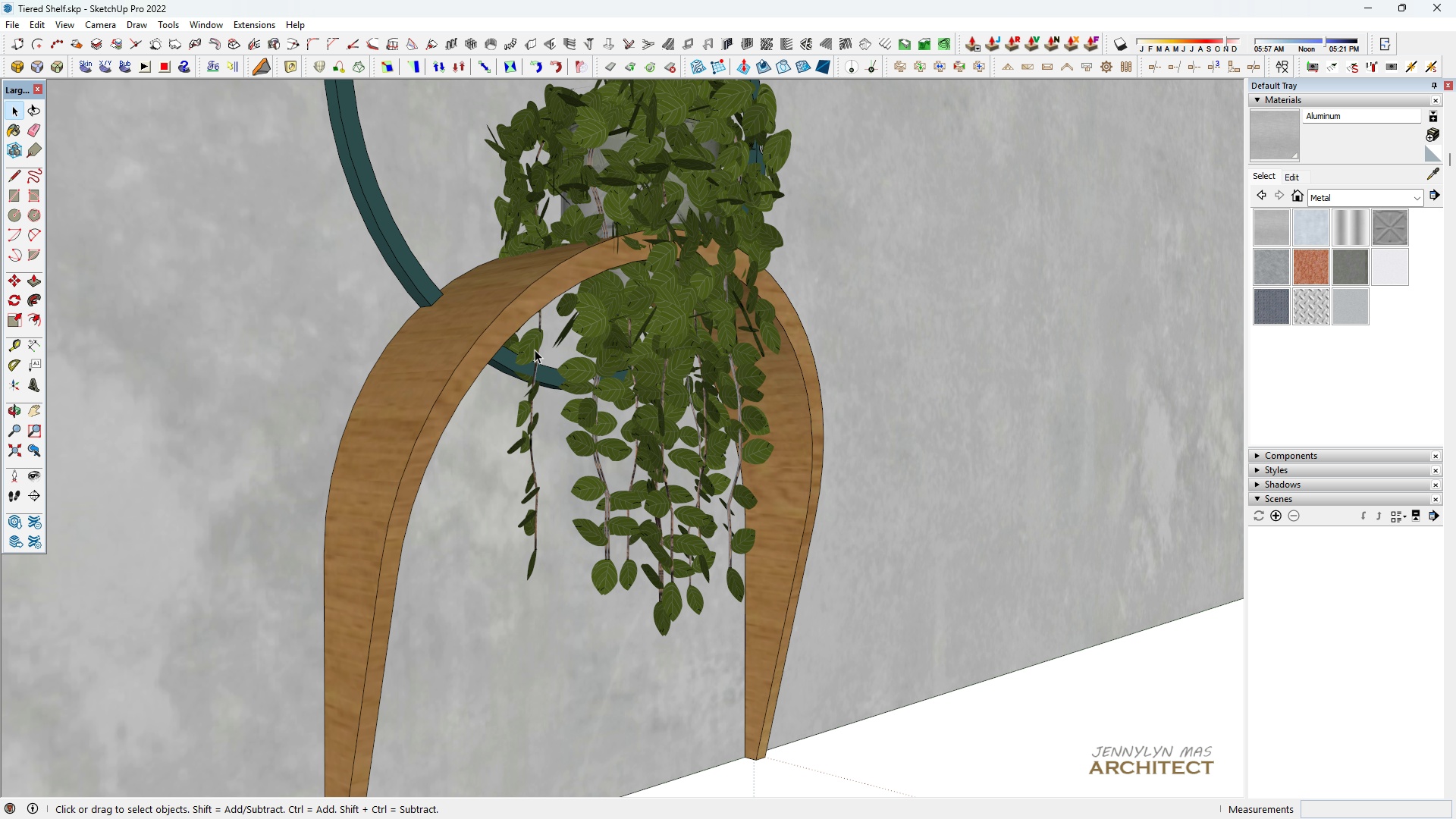 
key(Escape)
 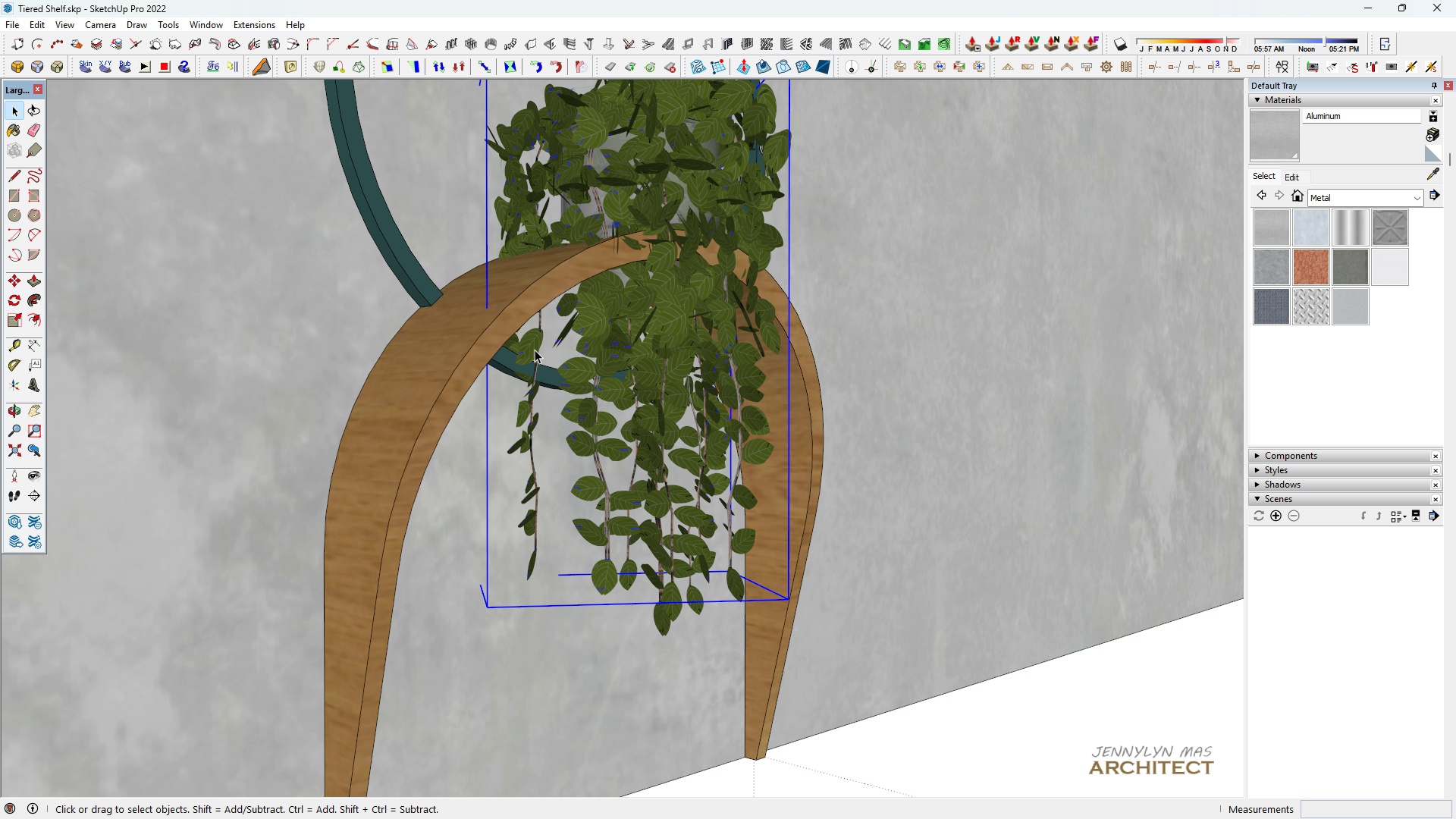 
left_click([535, 350])
 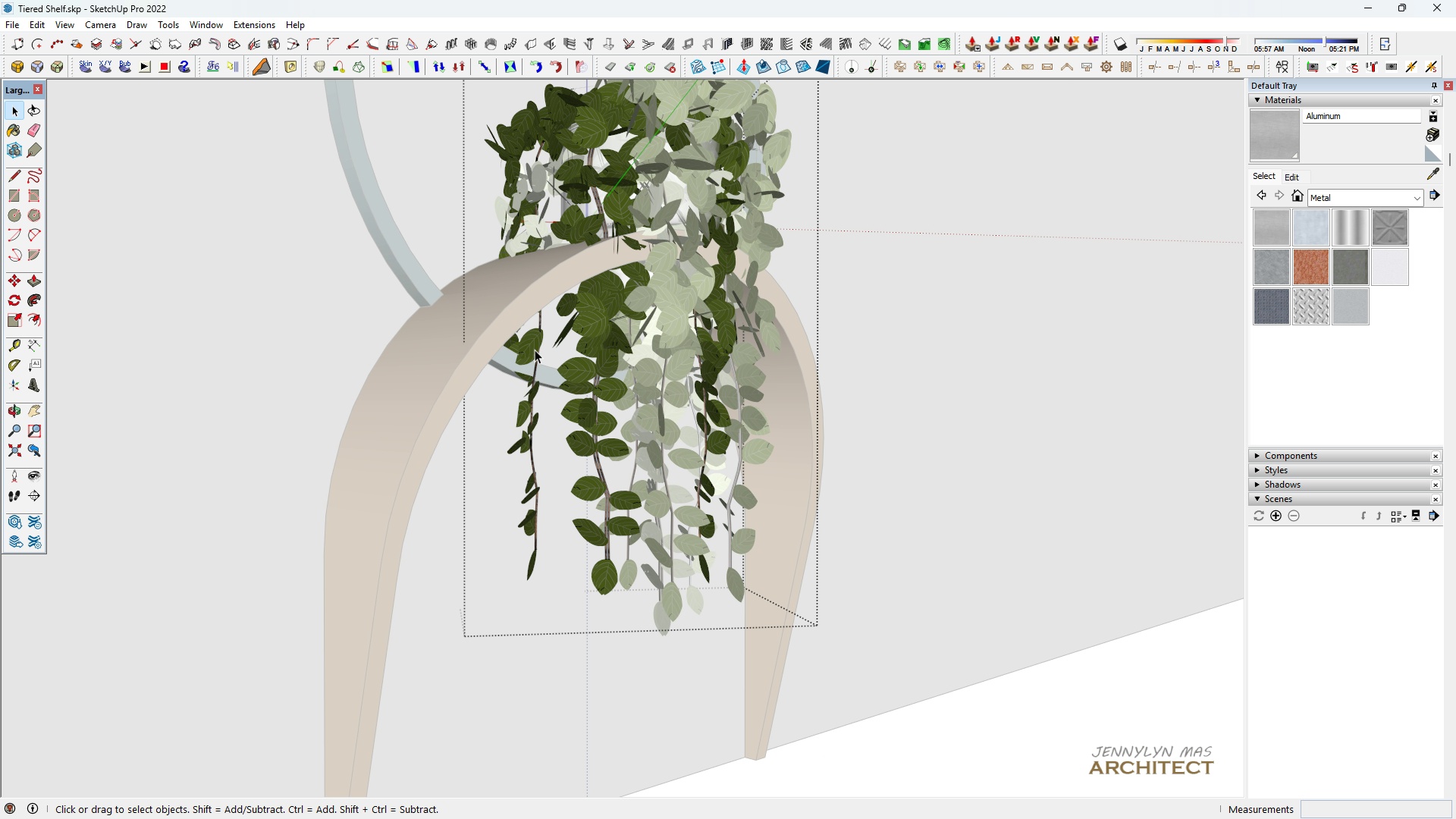 
double_click([535, 350])
 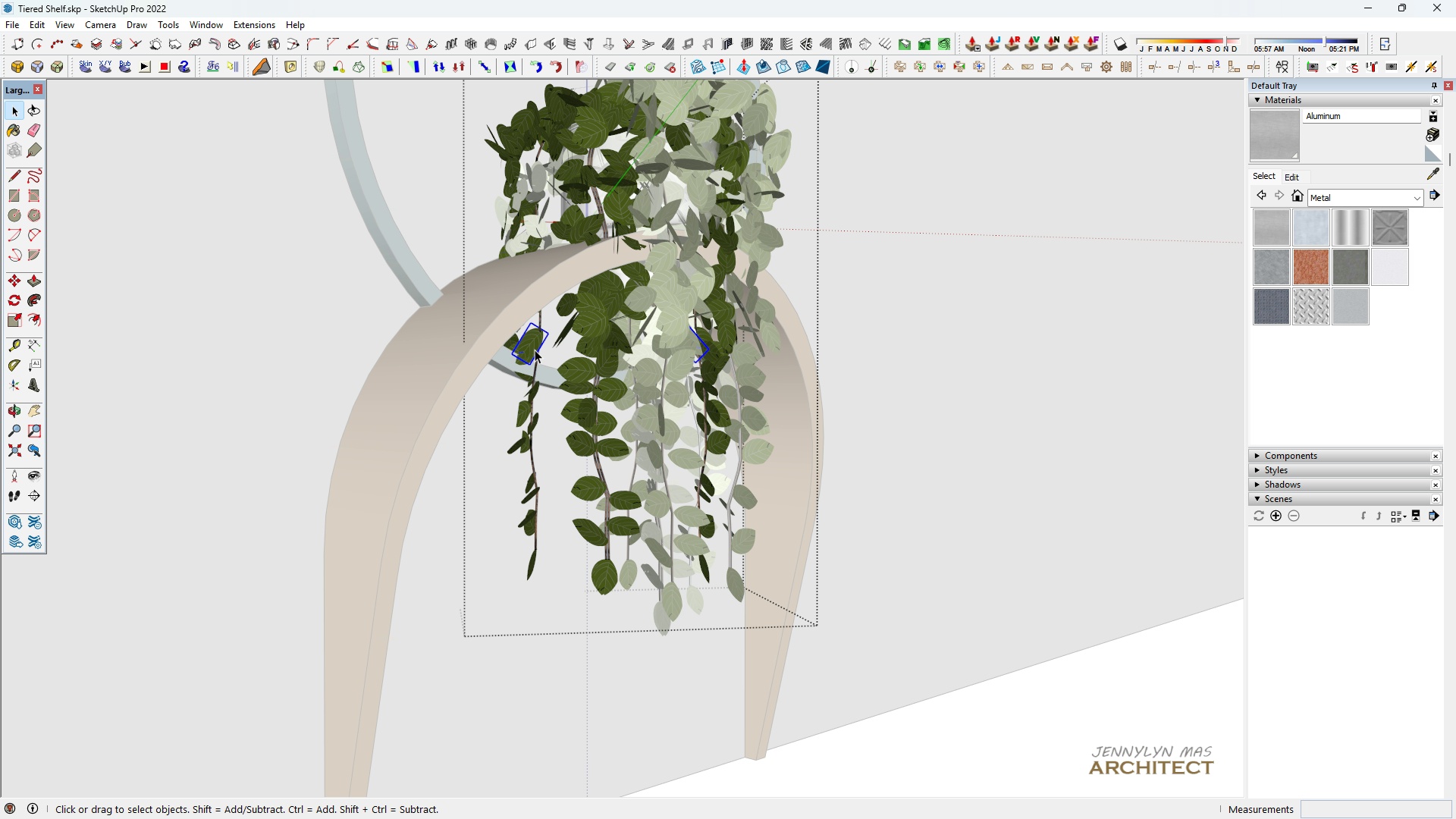 
triple_click([535, 350])
 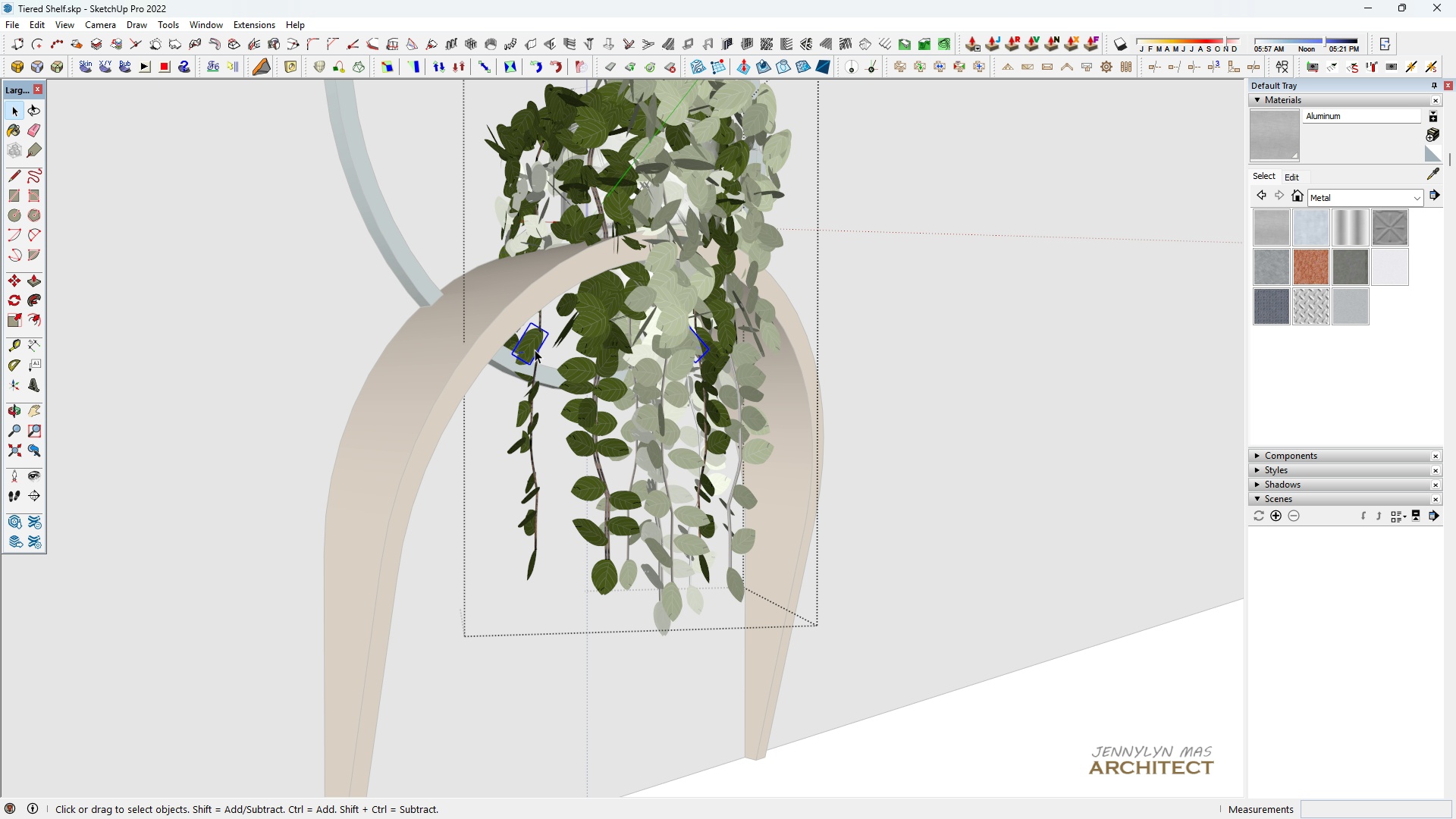 
key(Escape)
 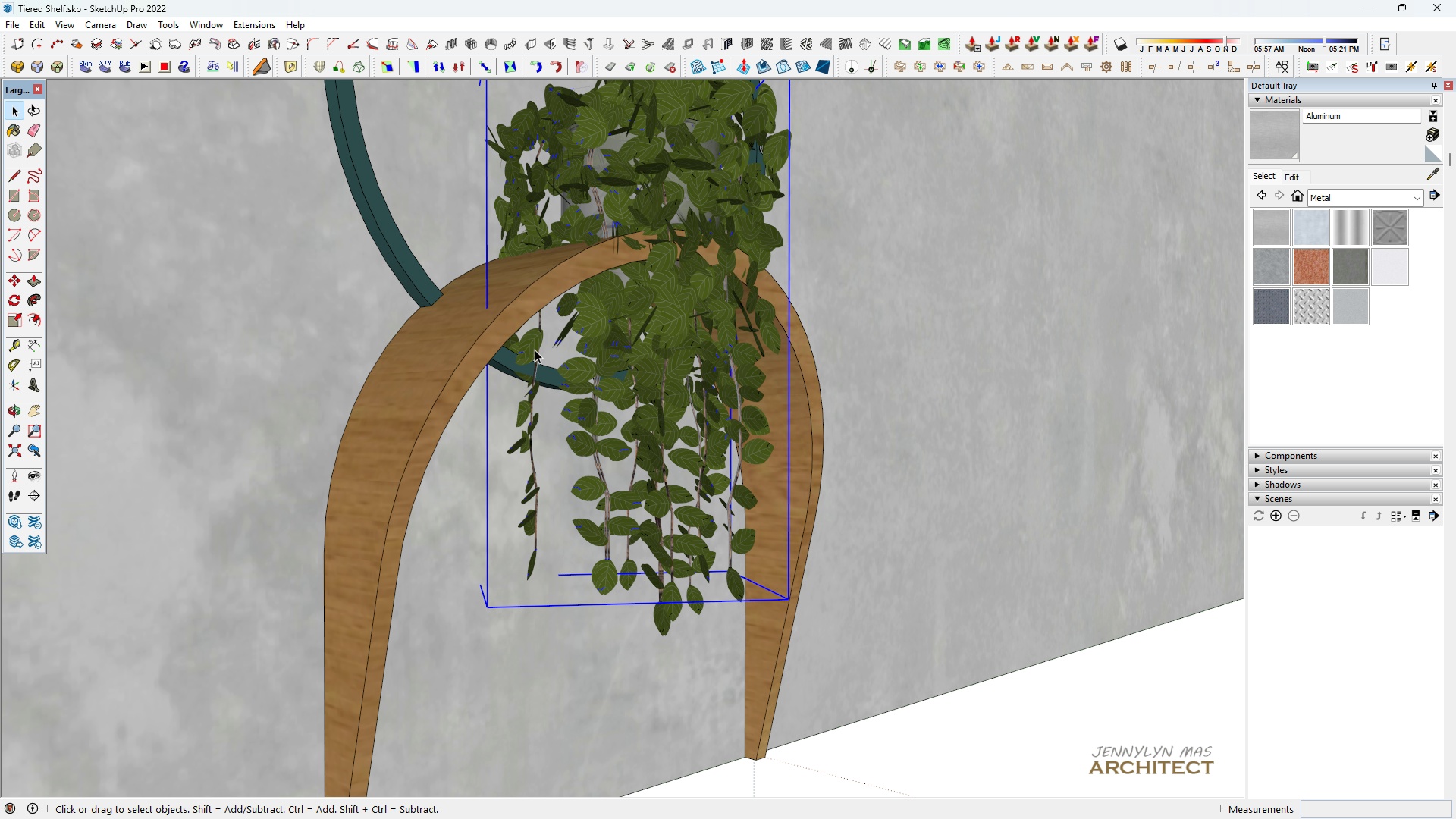 
left_click([535, 350])
 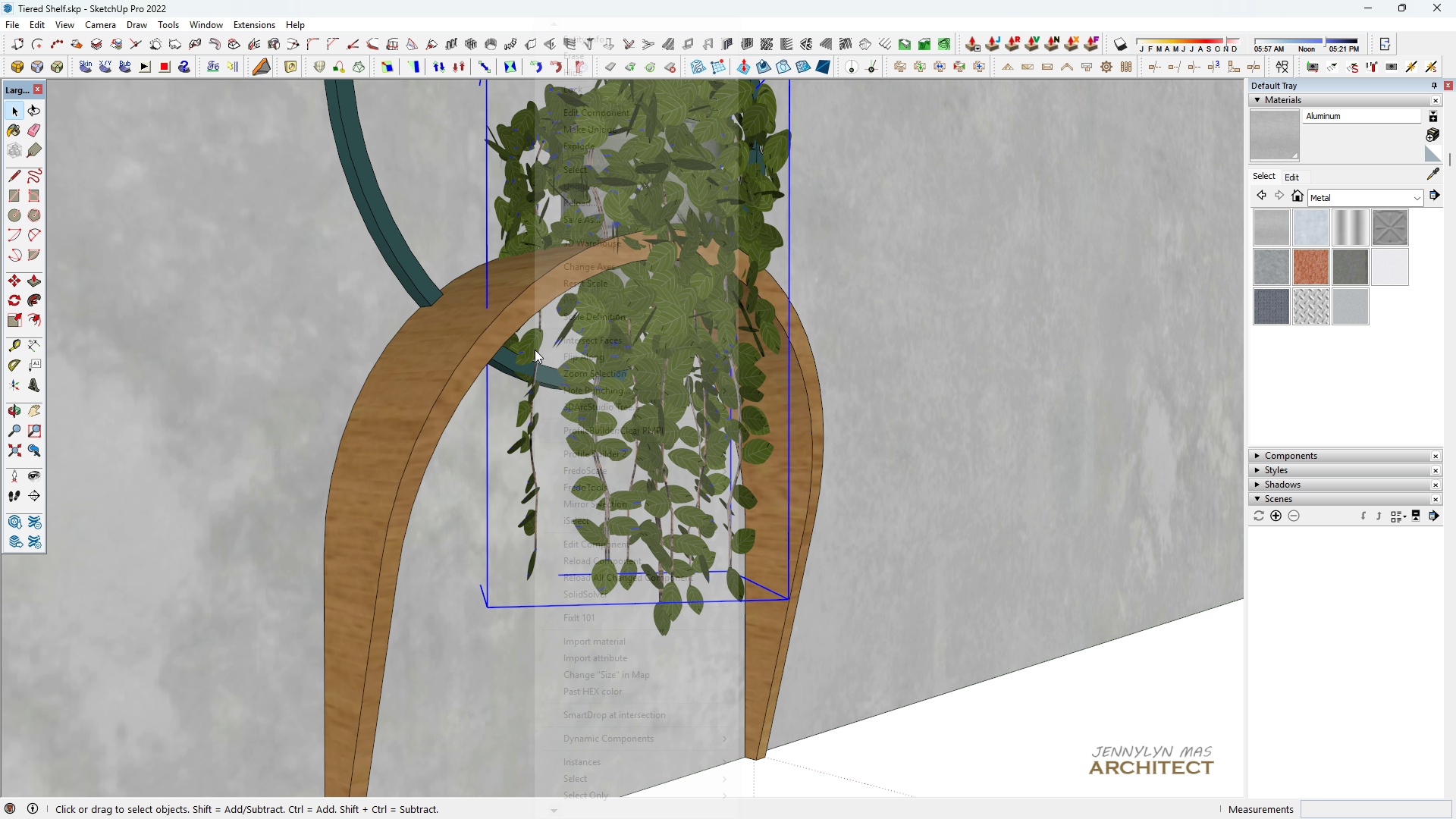 
right_click([535, 350])
 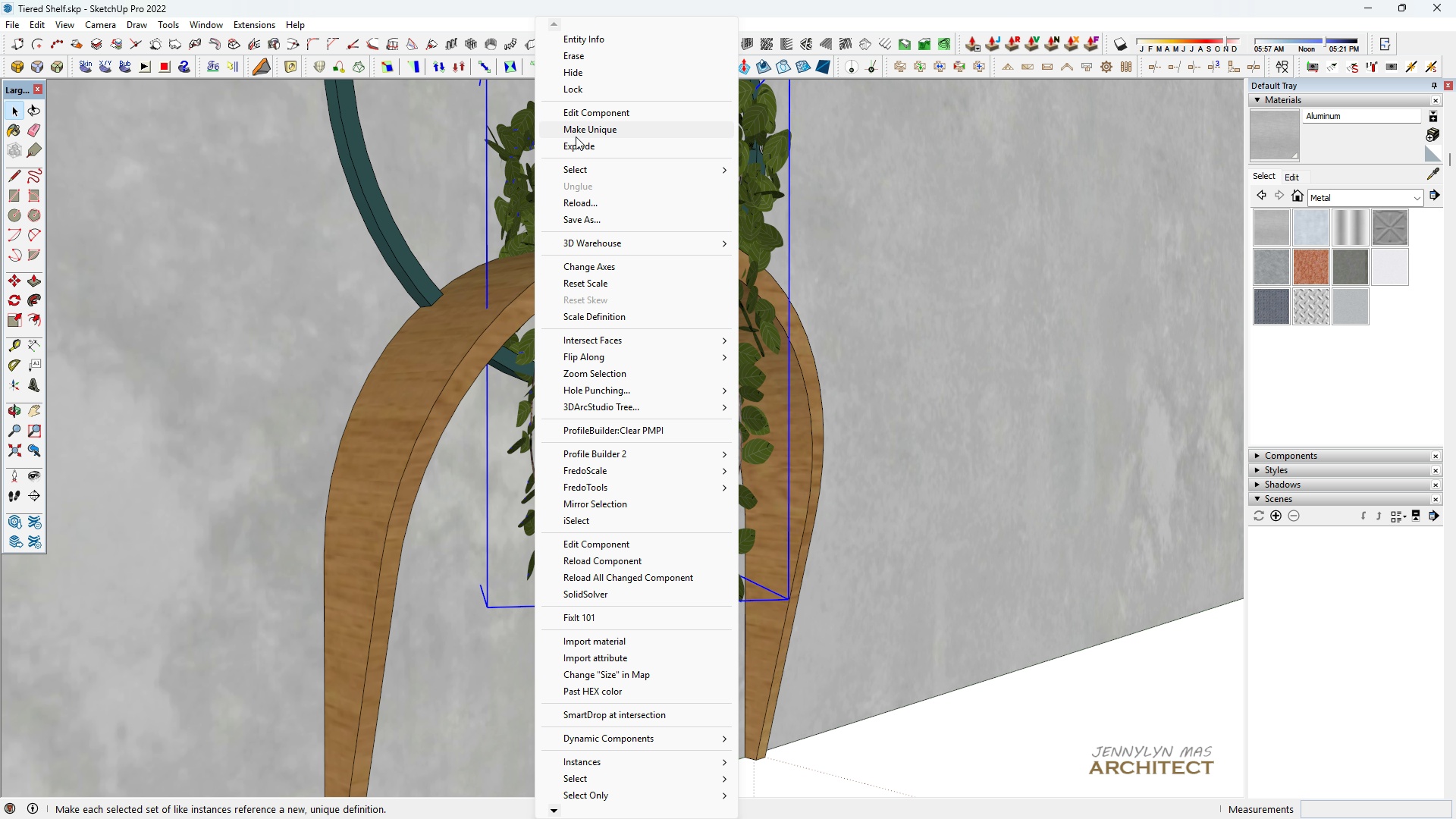 
left_click([576, 131])
 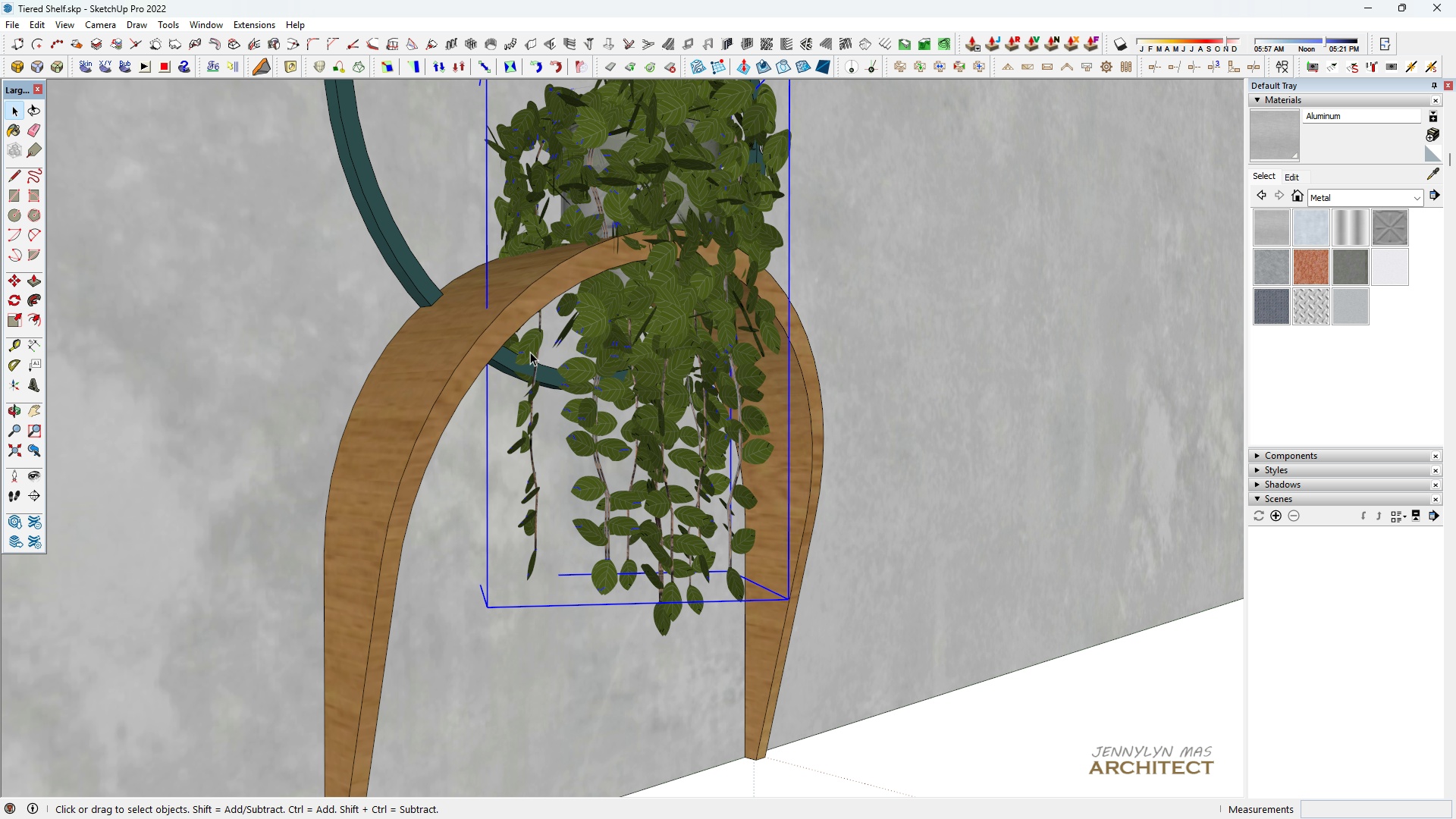 
double_click([530, 352])
 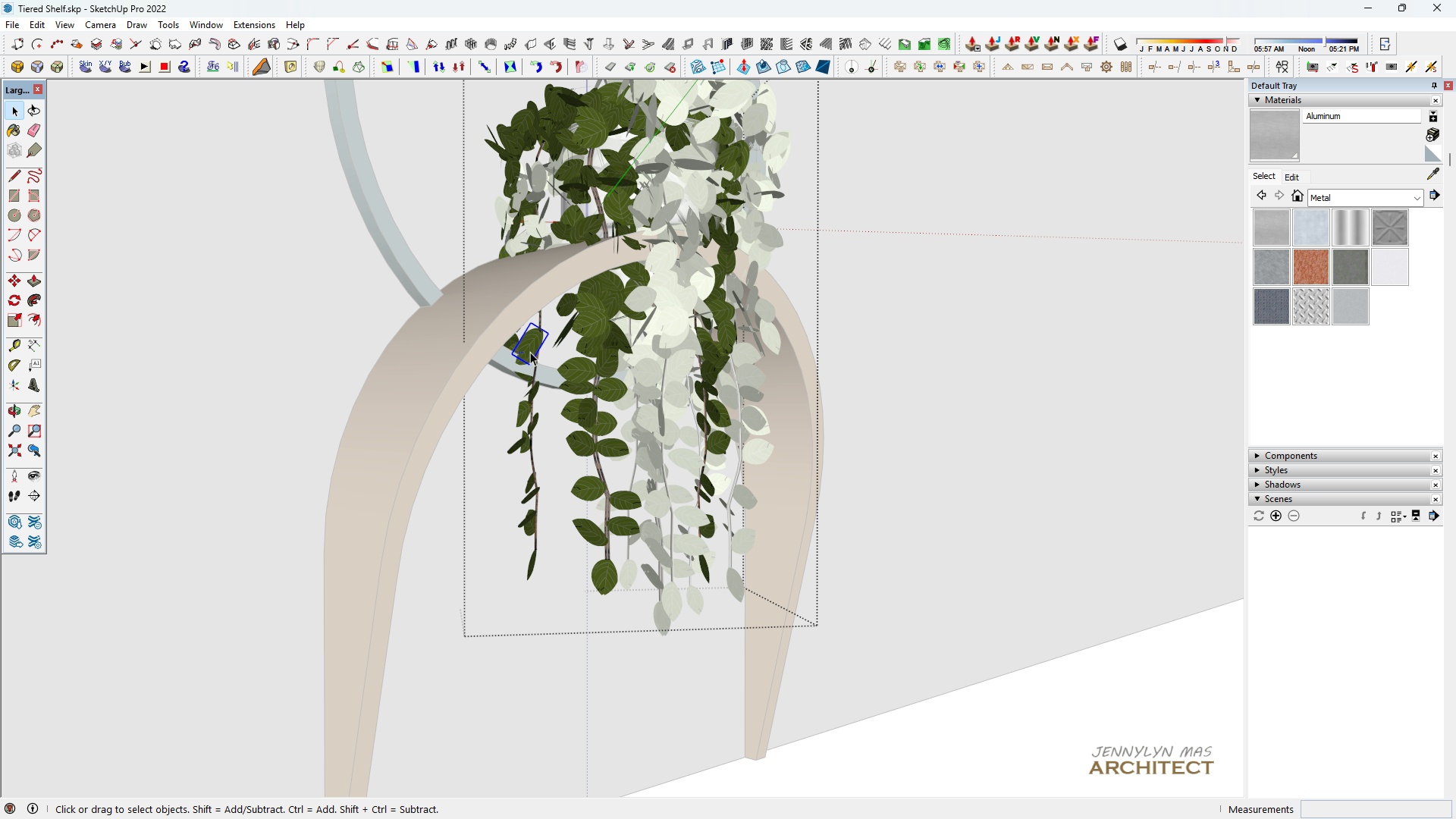 
triple_click([530, 352])
 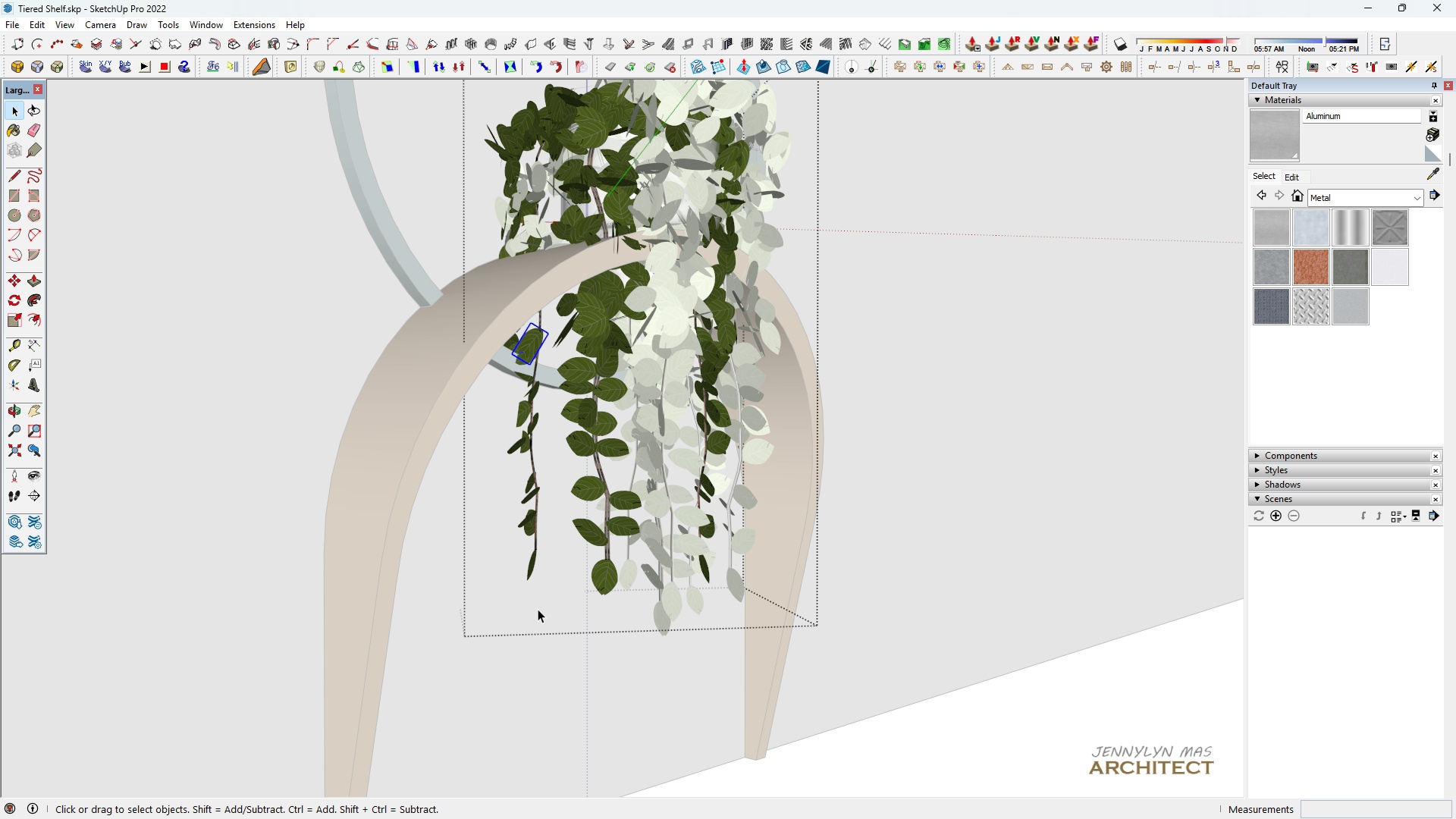 
left_click_drag(start_coordinate=[546, 601], to_coordinate=[471, 288])
 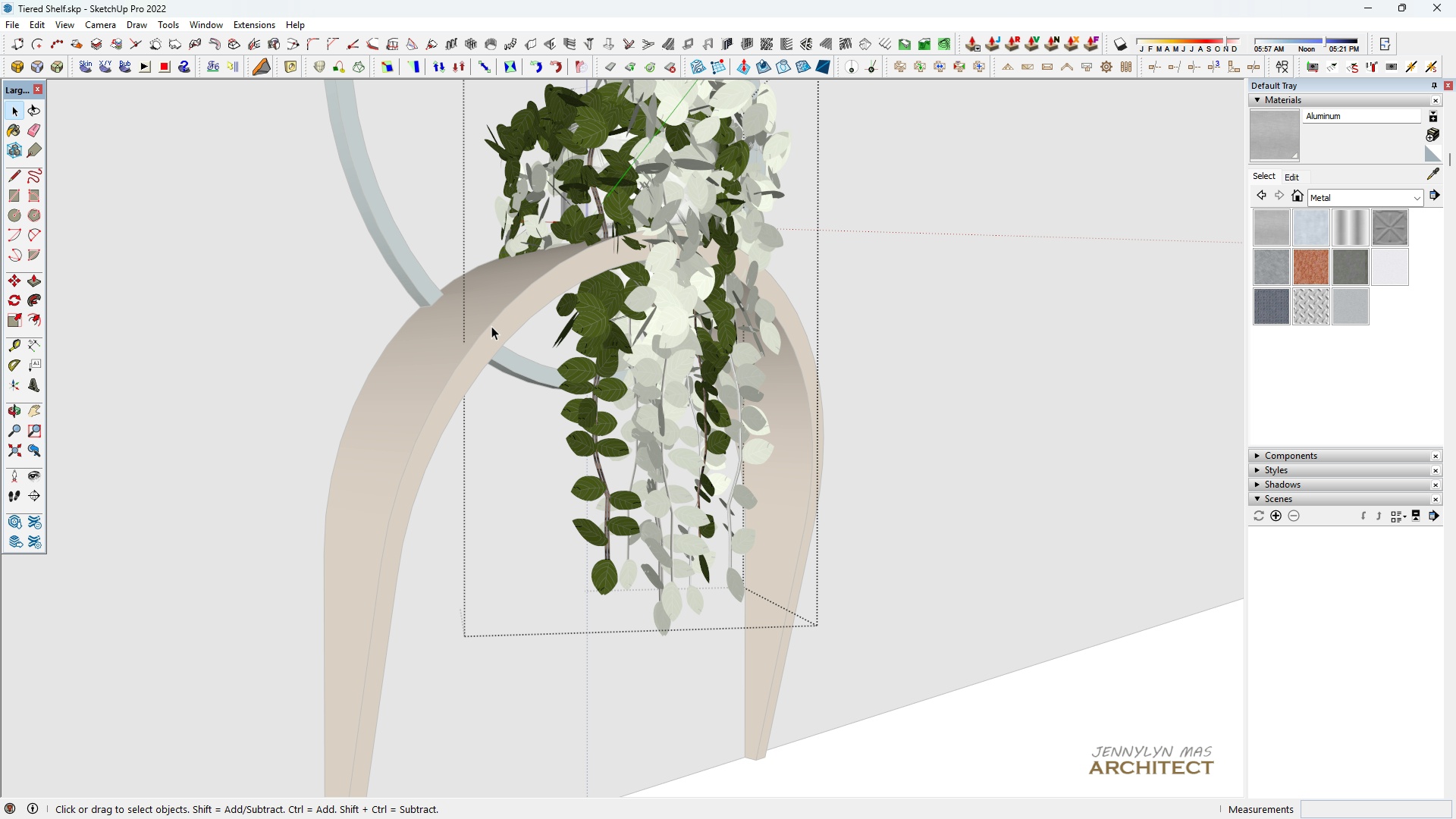 
key(Delete)
 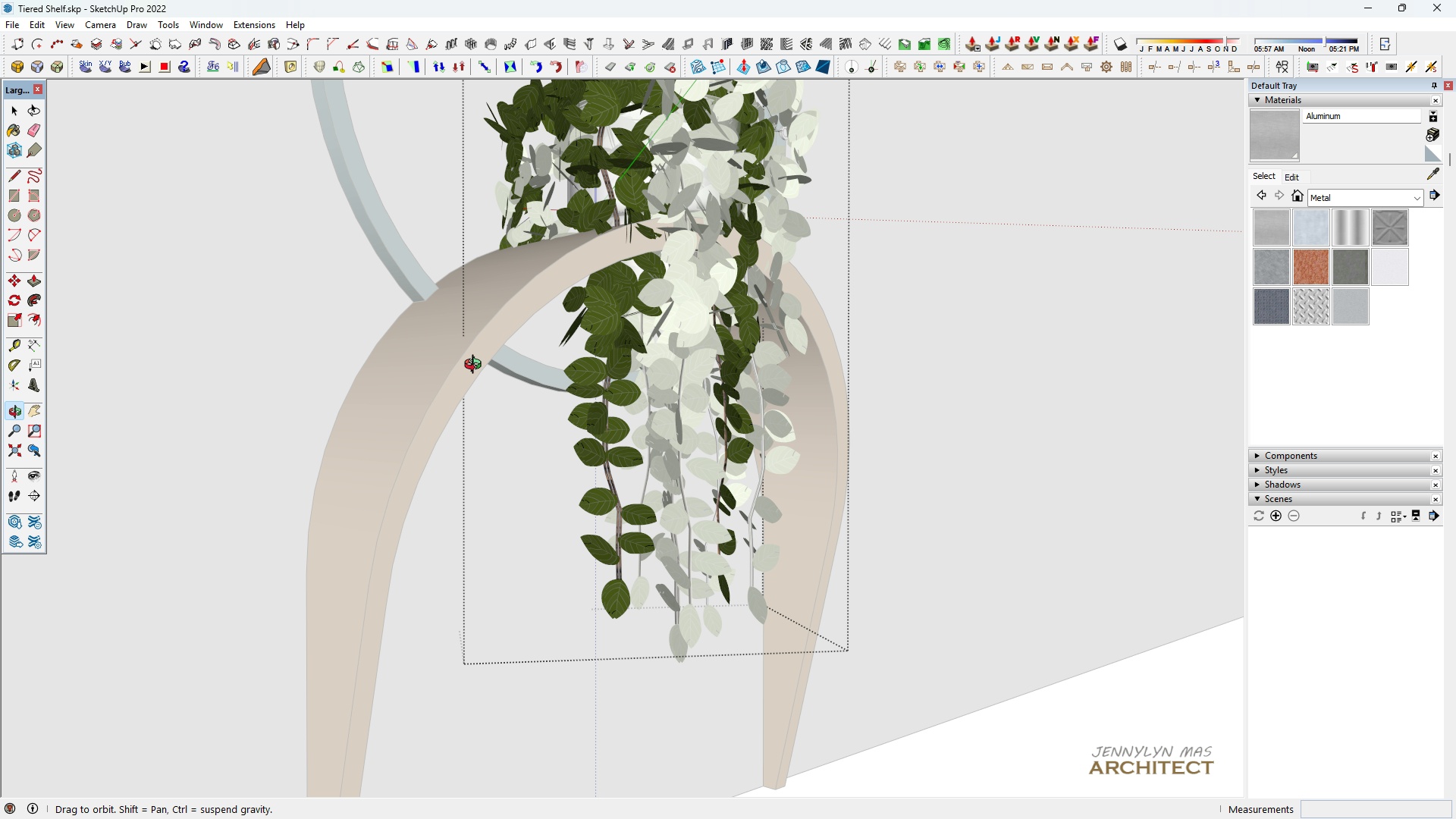 
scroll: coordinate [491, 358], scroll_direction: up, amount: 1.0
 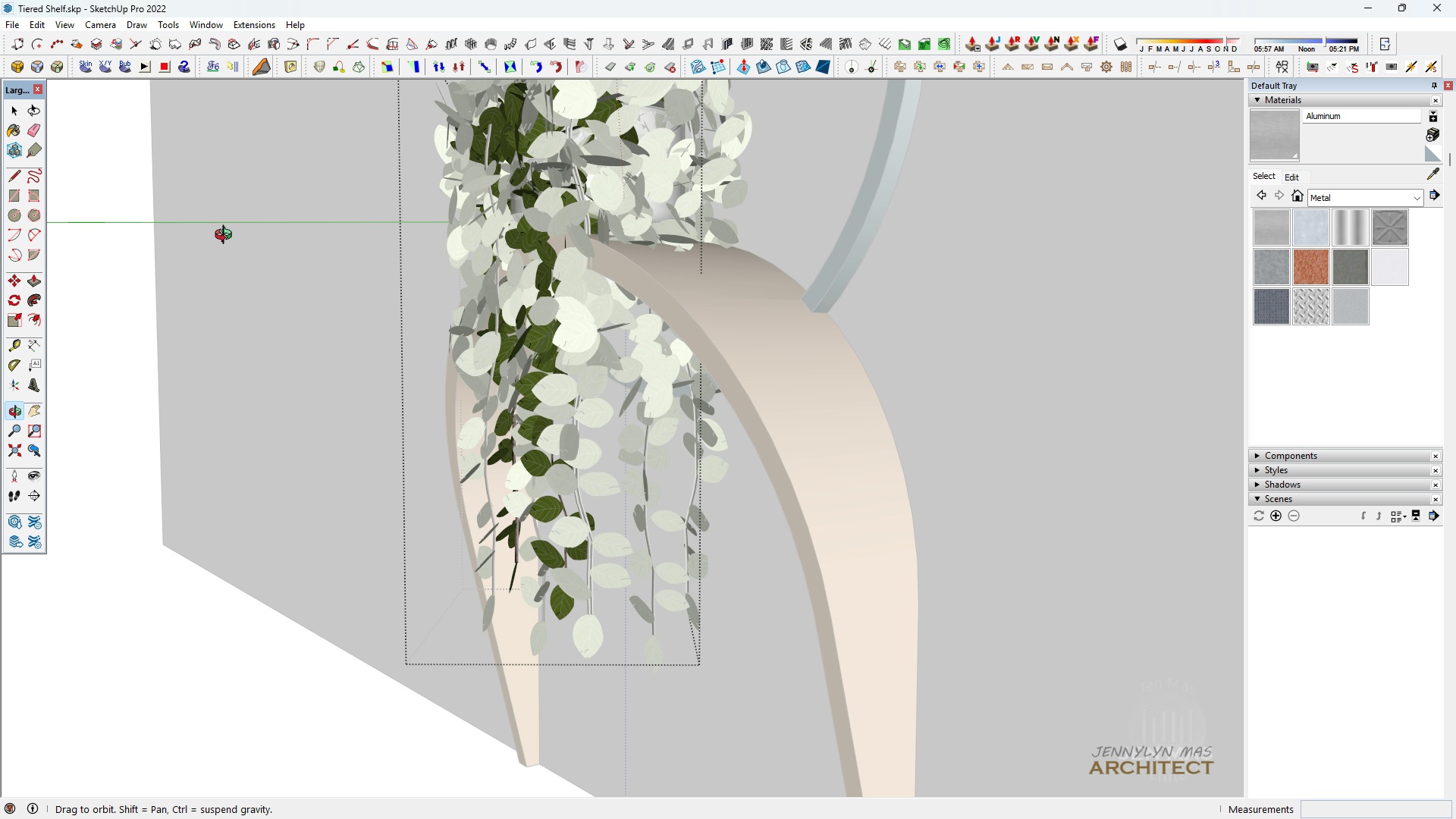 
scroll: coordinate [561, 435], scroll_direction: down, amount: 4.0
 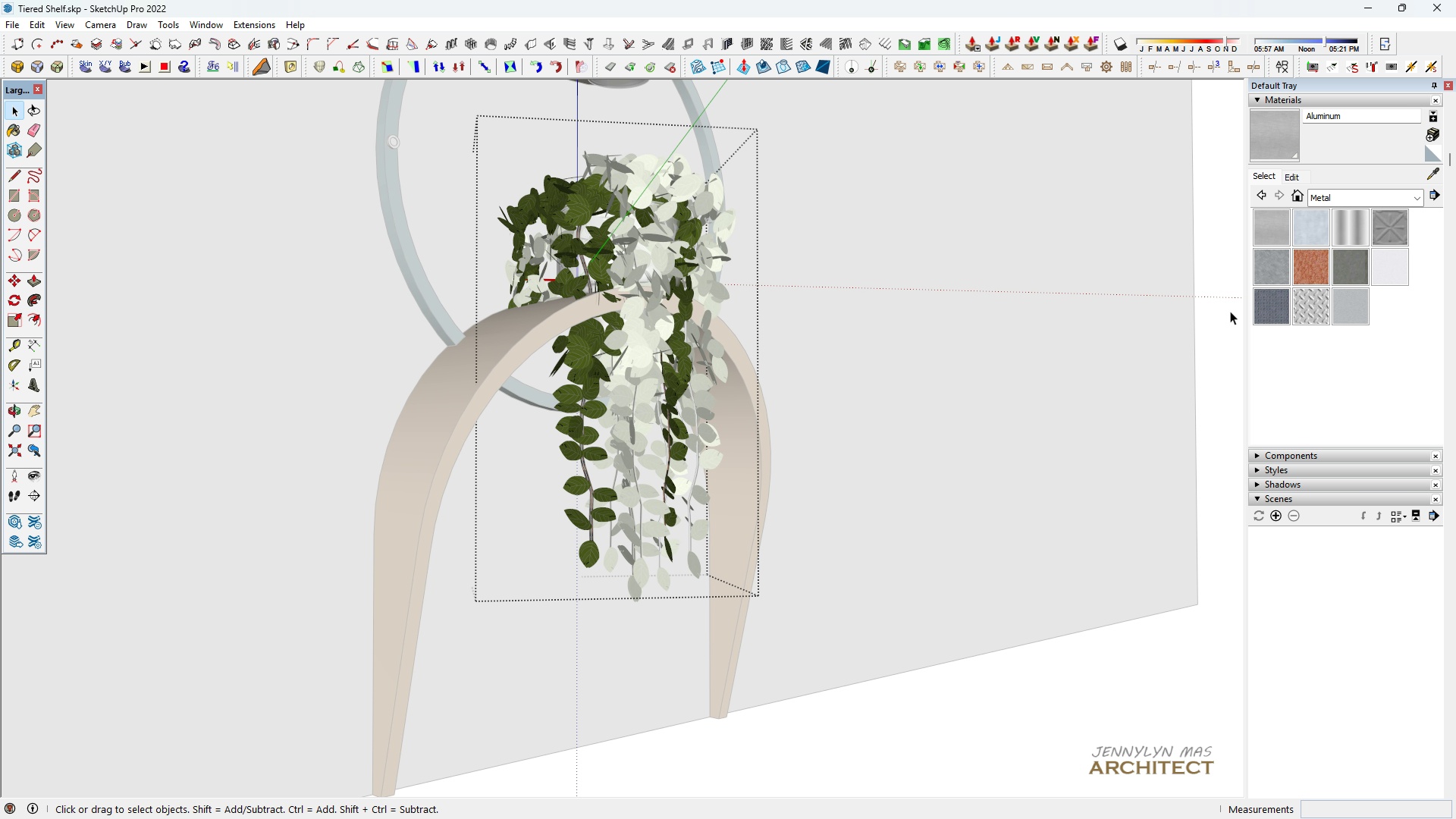 
key(Escape)
 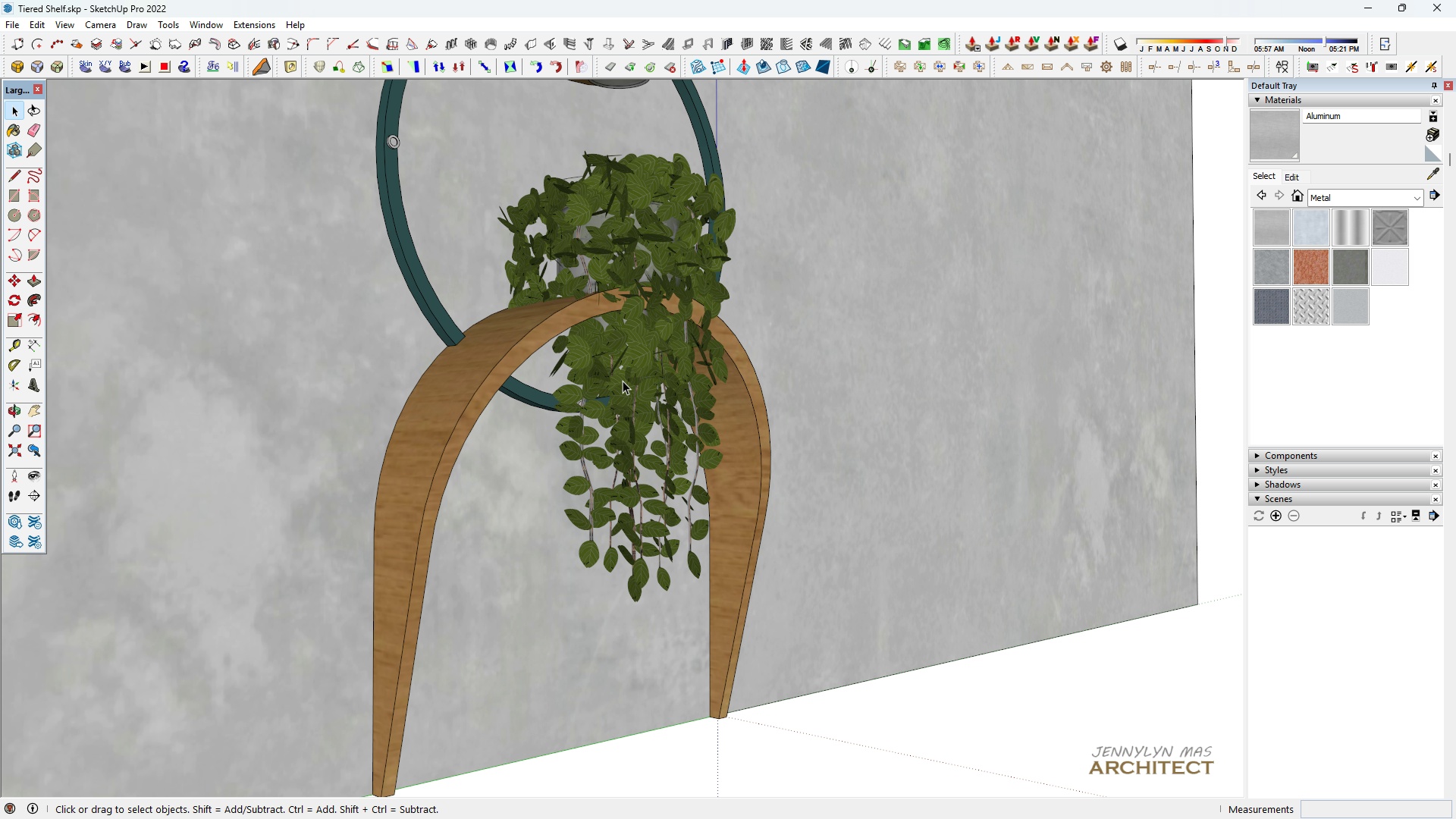 
scroll: coordinate [622, 379], scroll_direction: down, amount: 2.0
 